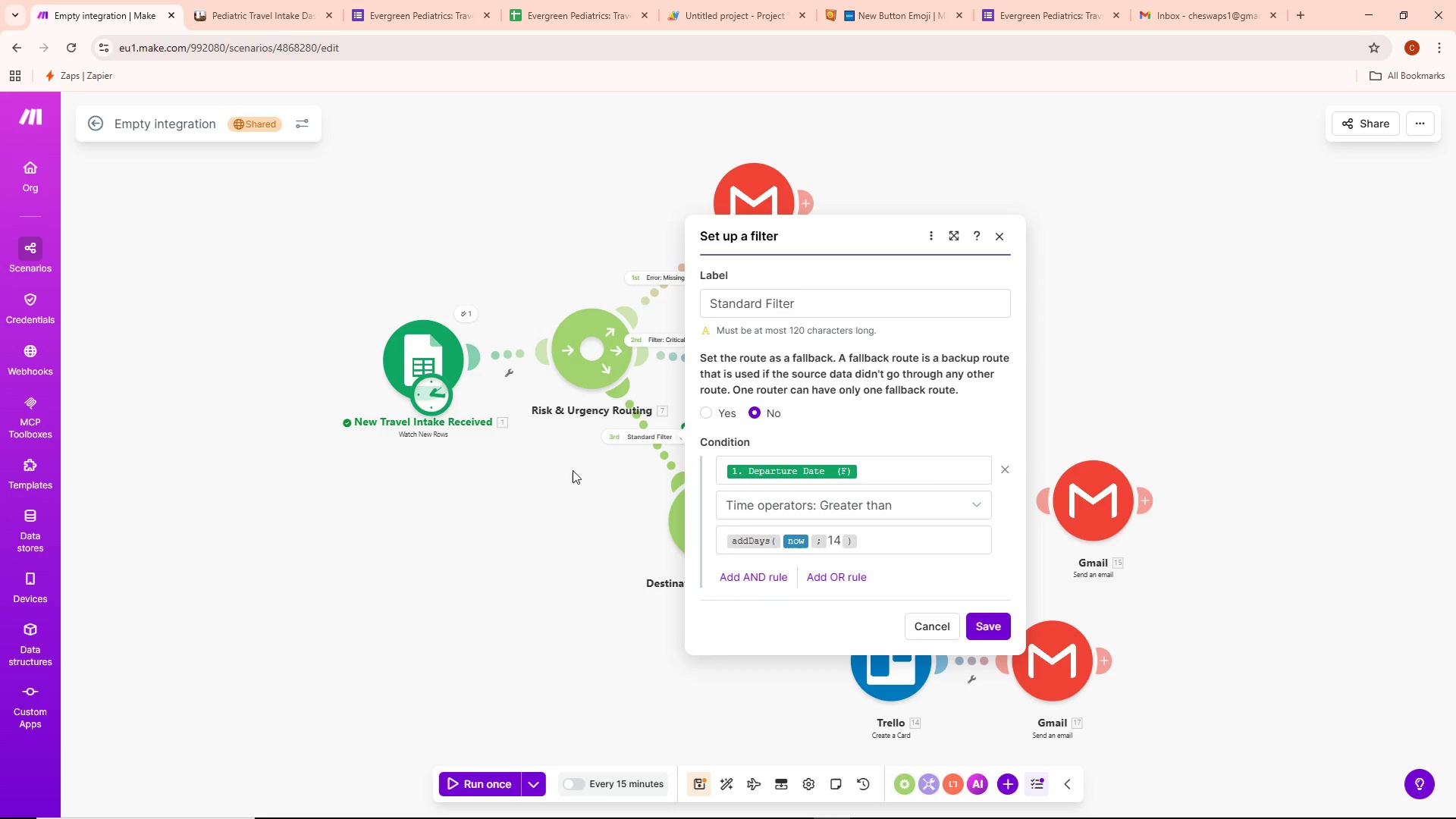 
left_click([572, 471])
 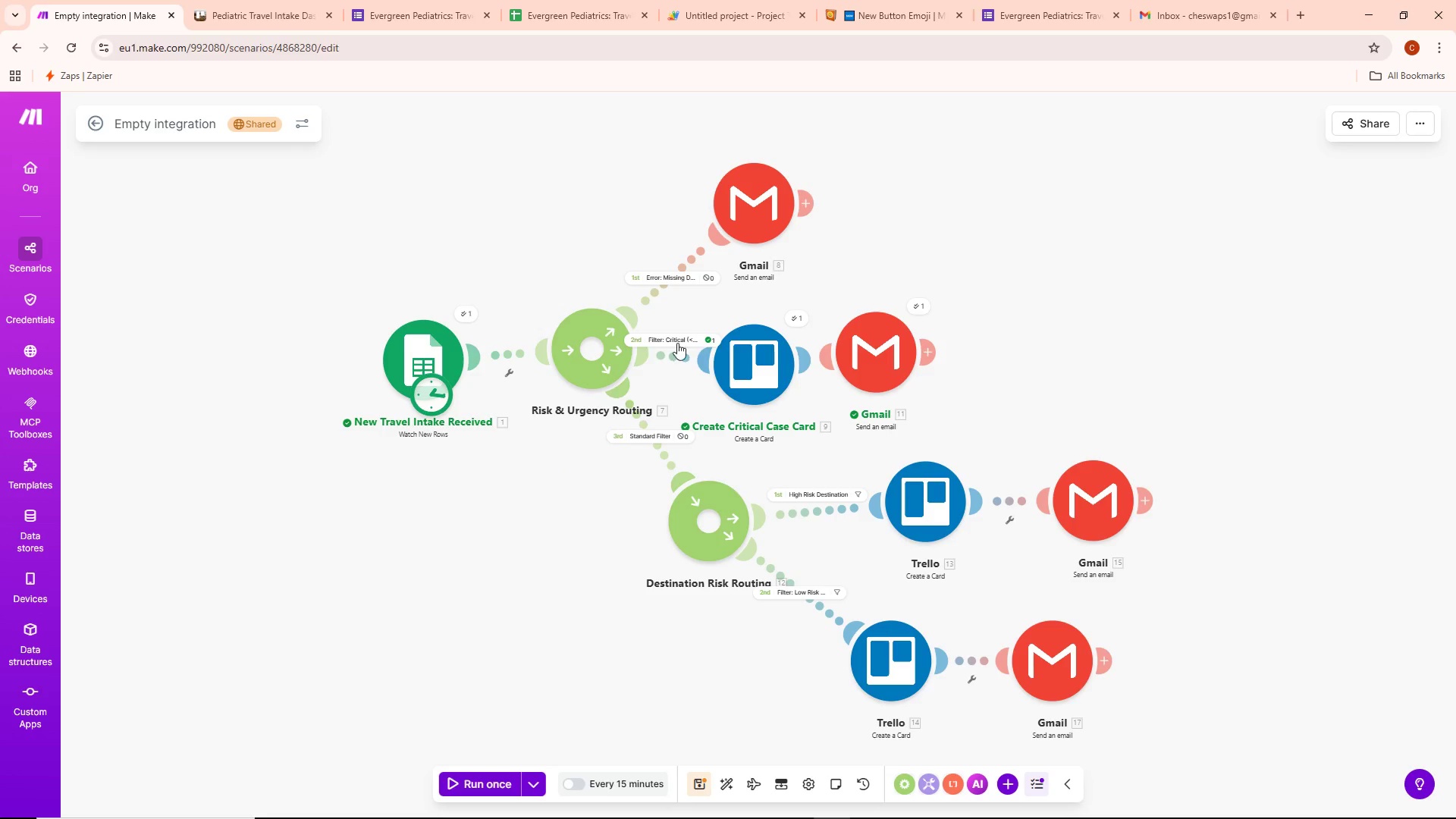 
left_click([678, 343])
 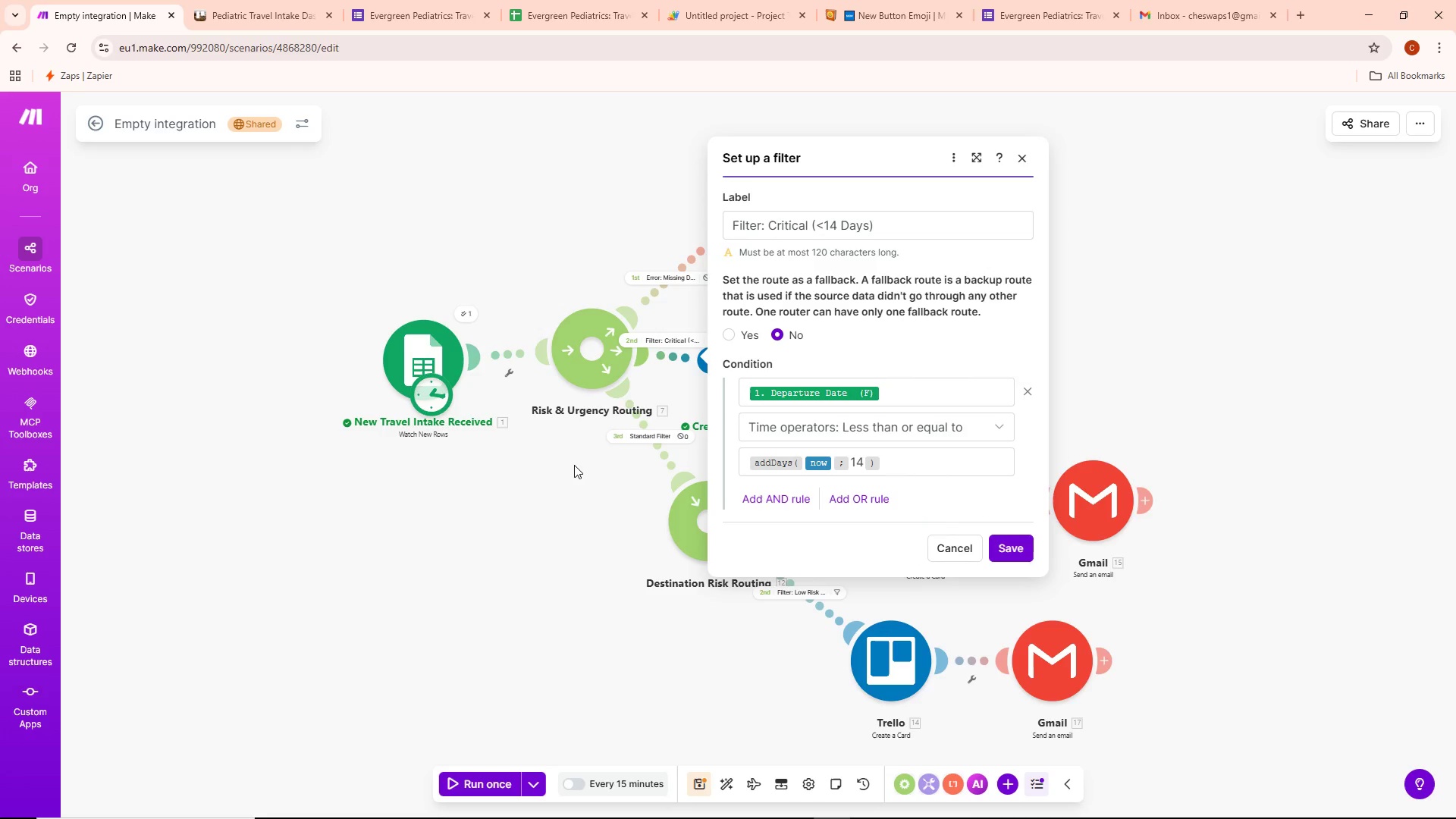 
left_click([574, 465])
 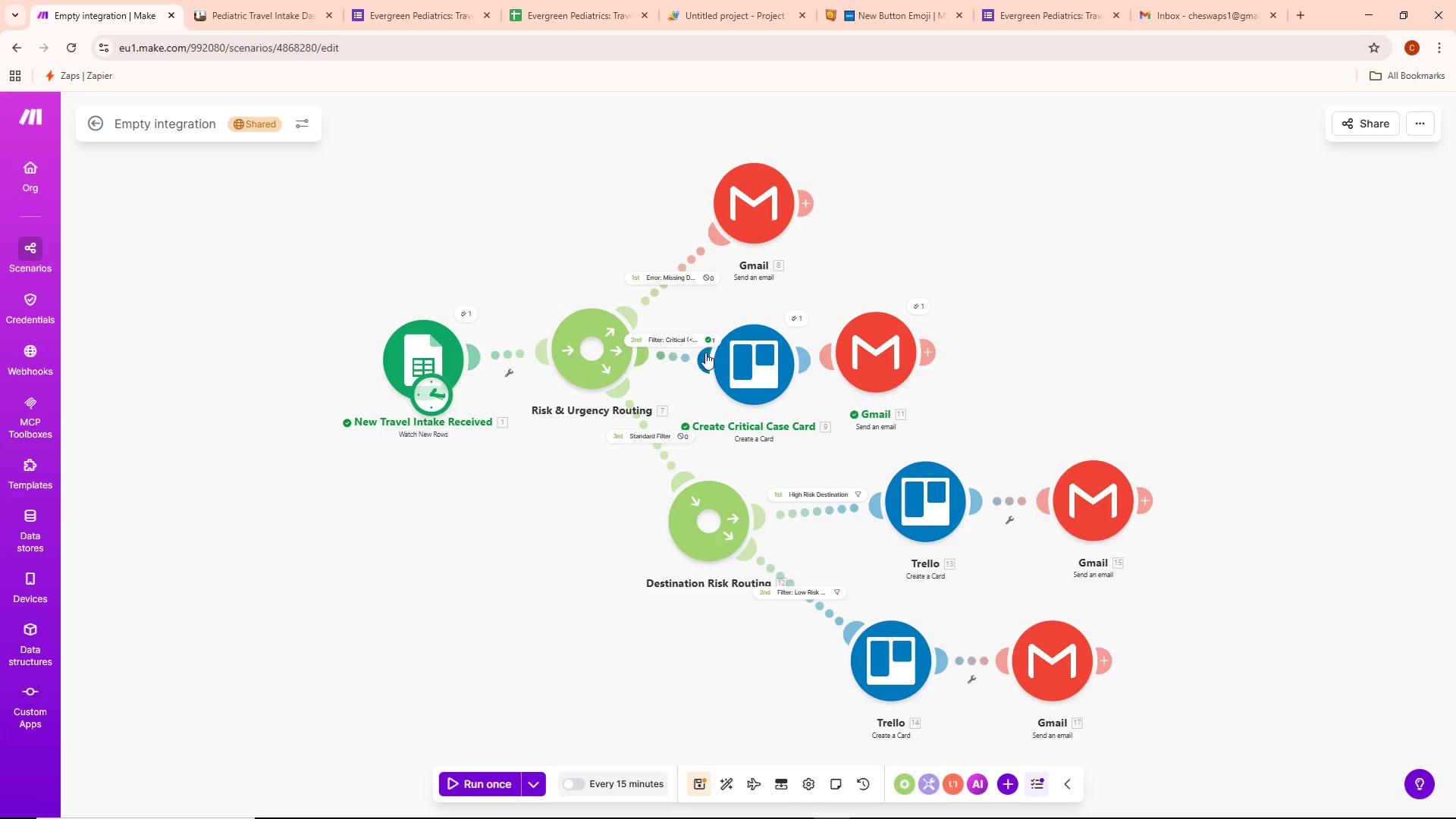 
left_click([685, 334])
 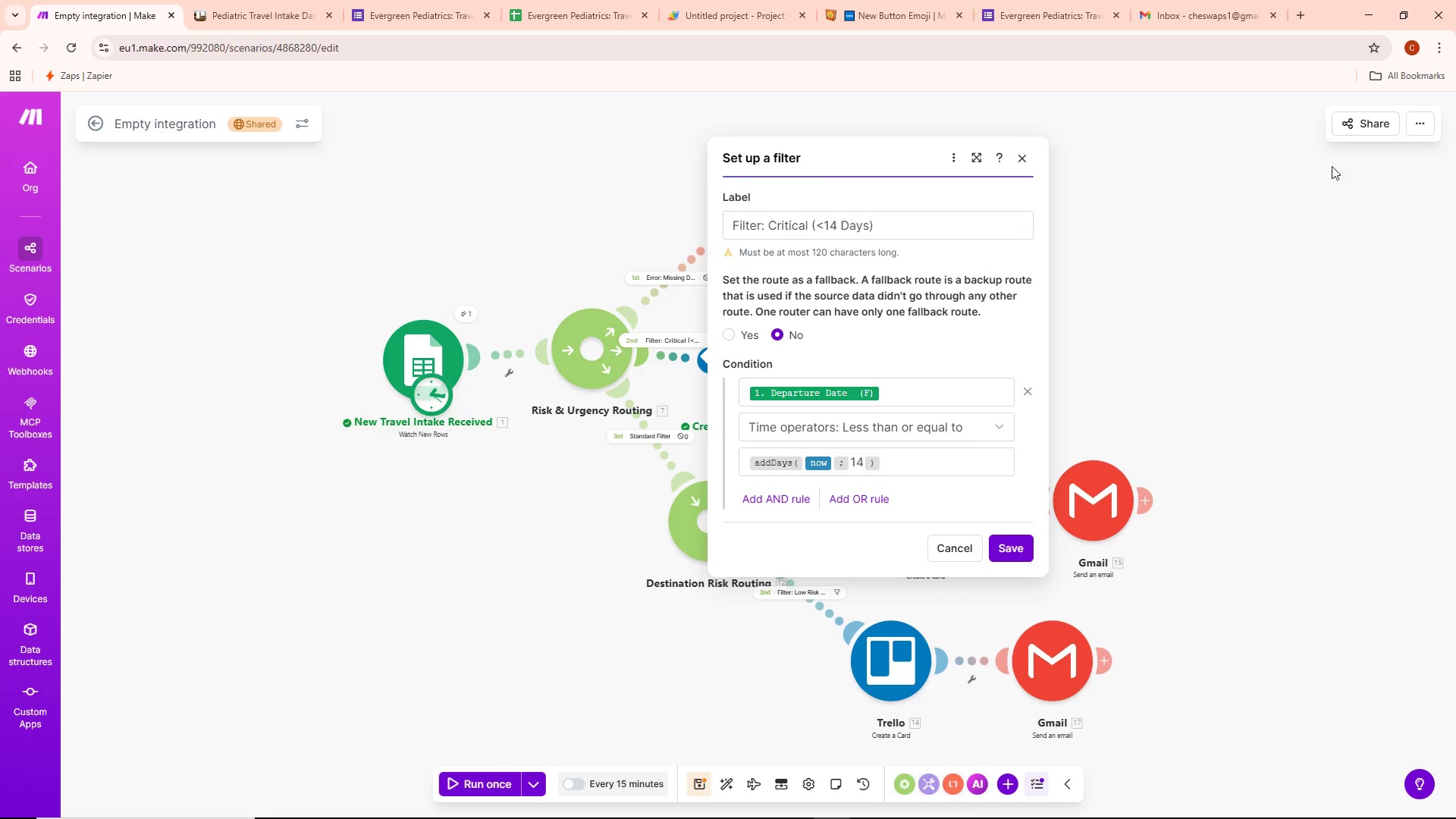 
left_click([1232, 195])
 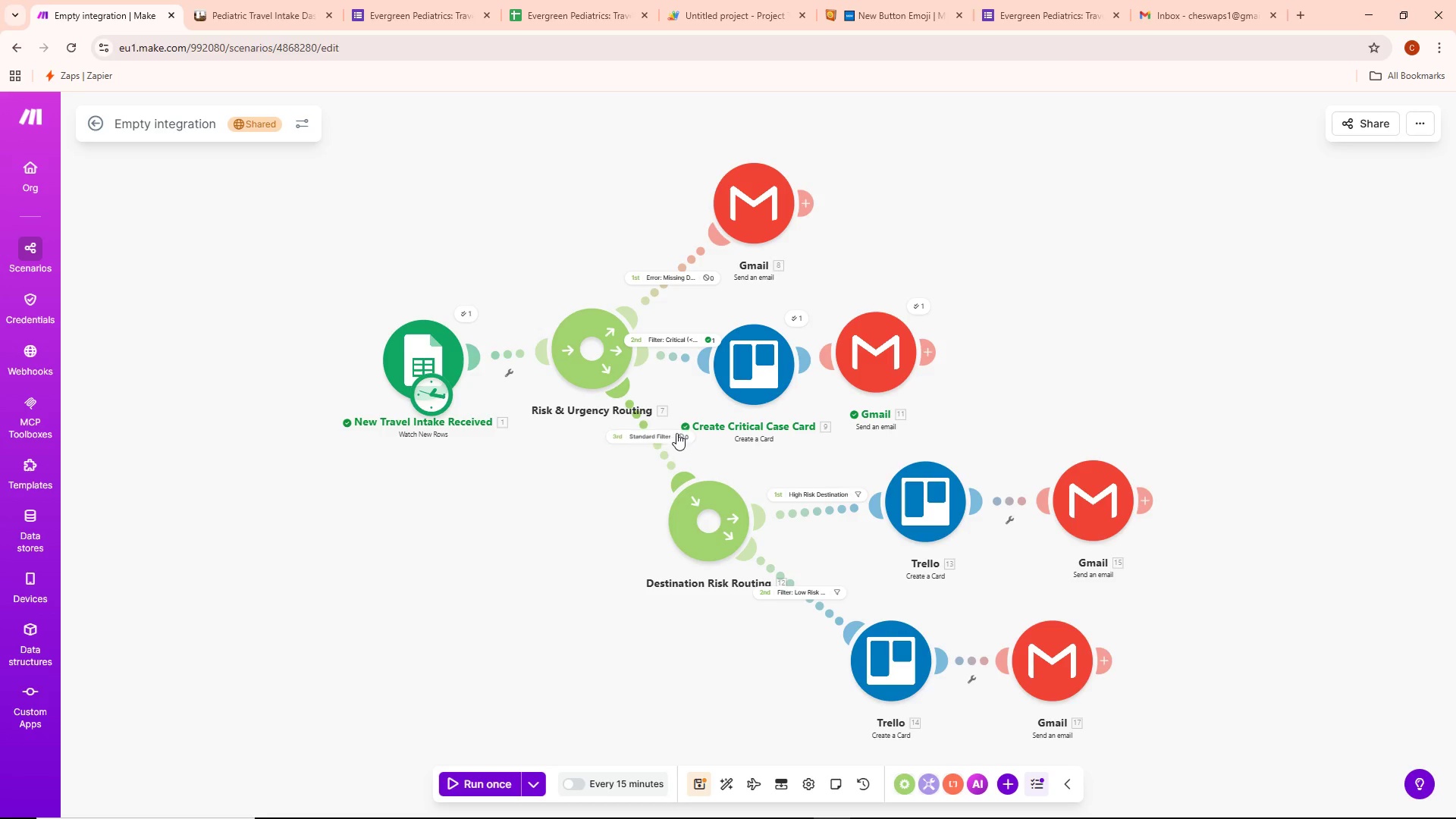 
wait(32.05)
 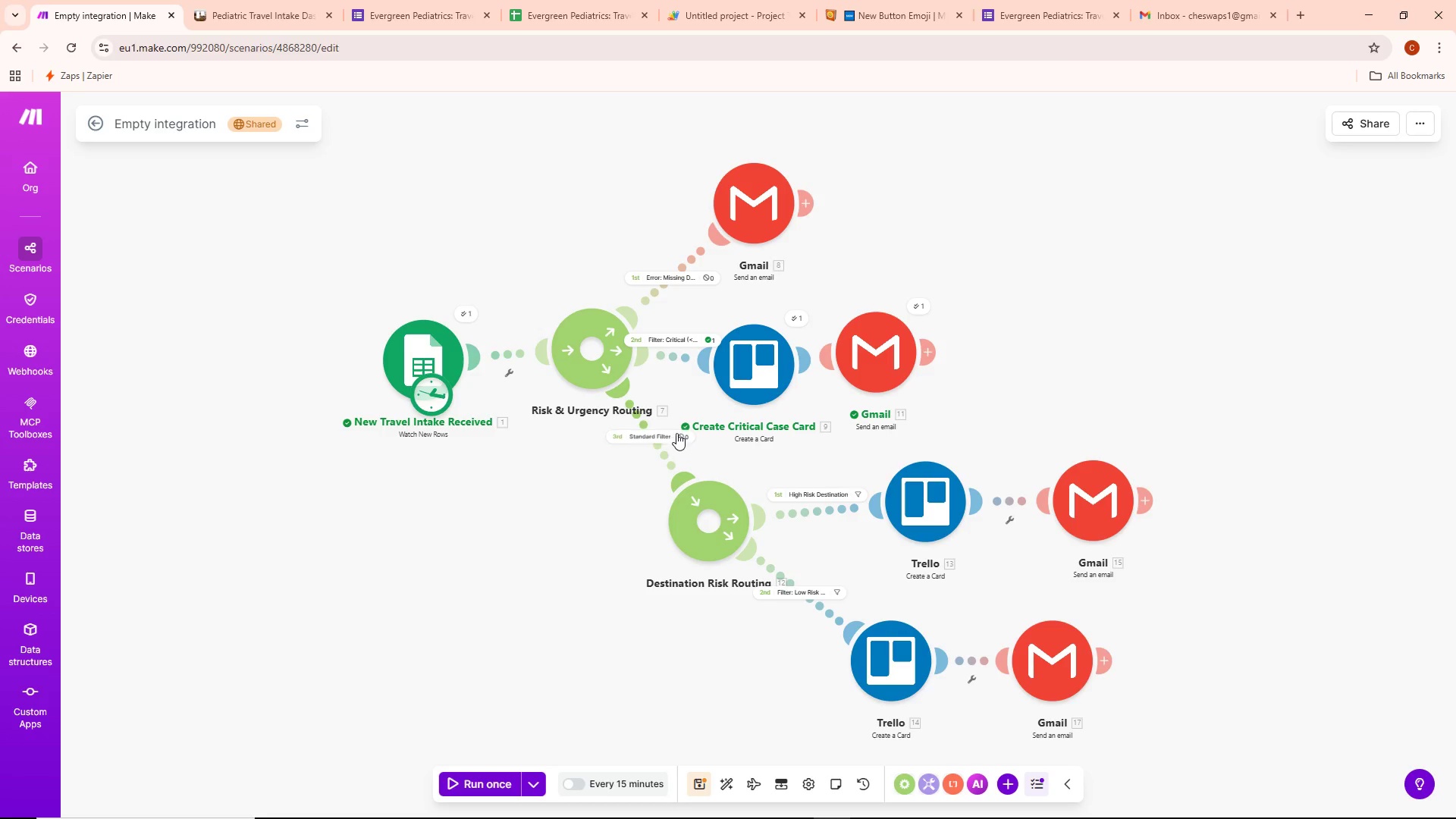 
left_click([662, 435])
 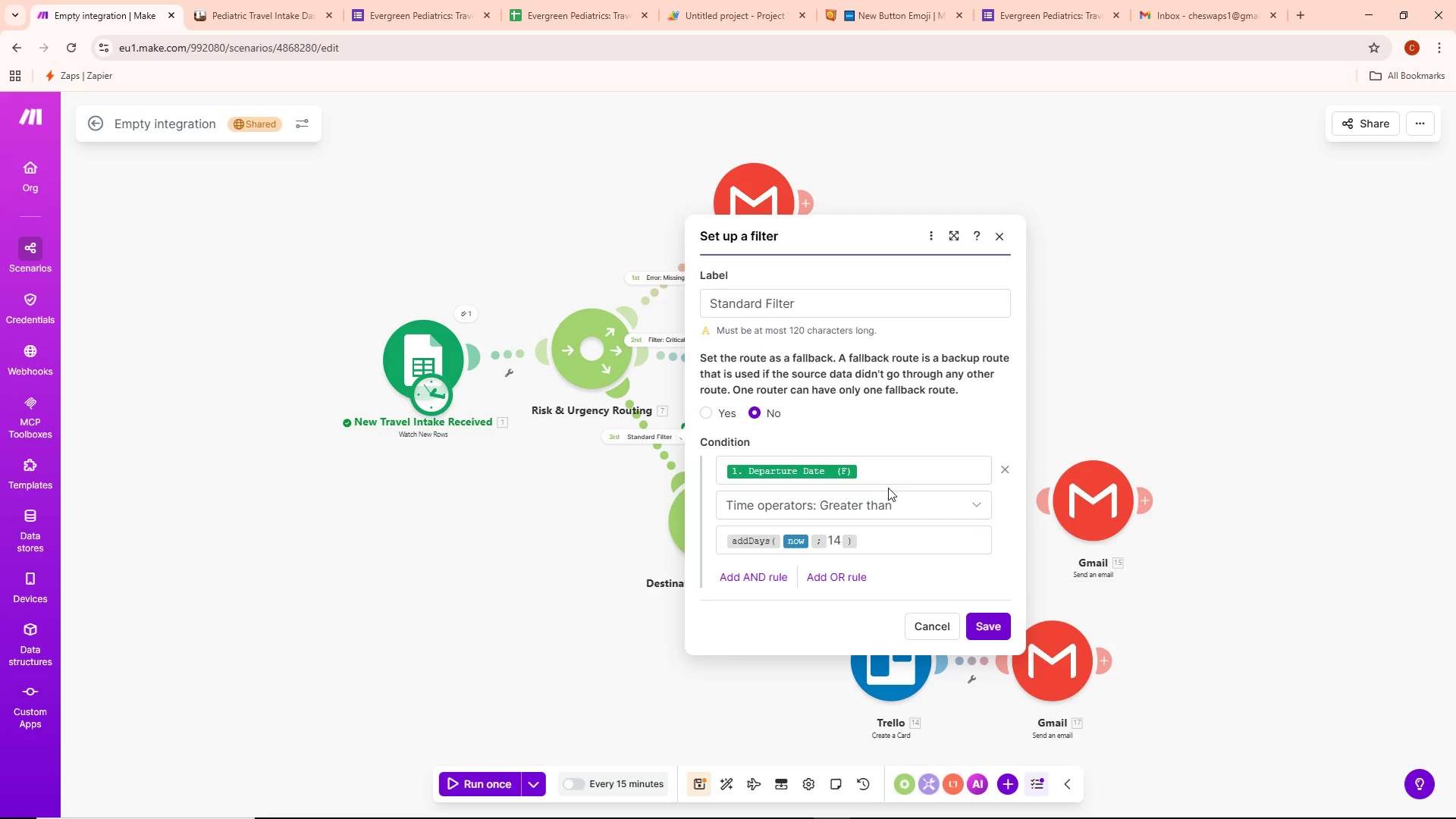 
left_click([893, 504])
 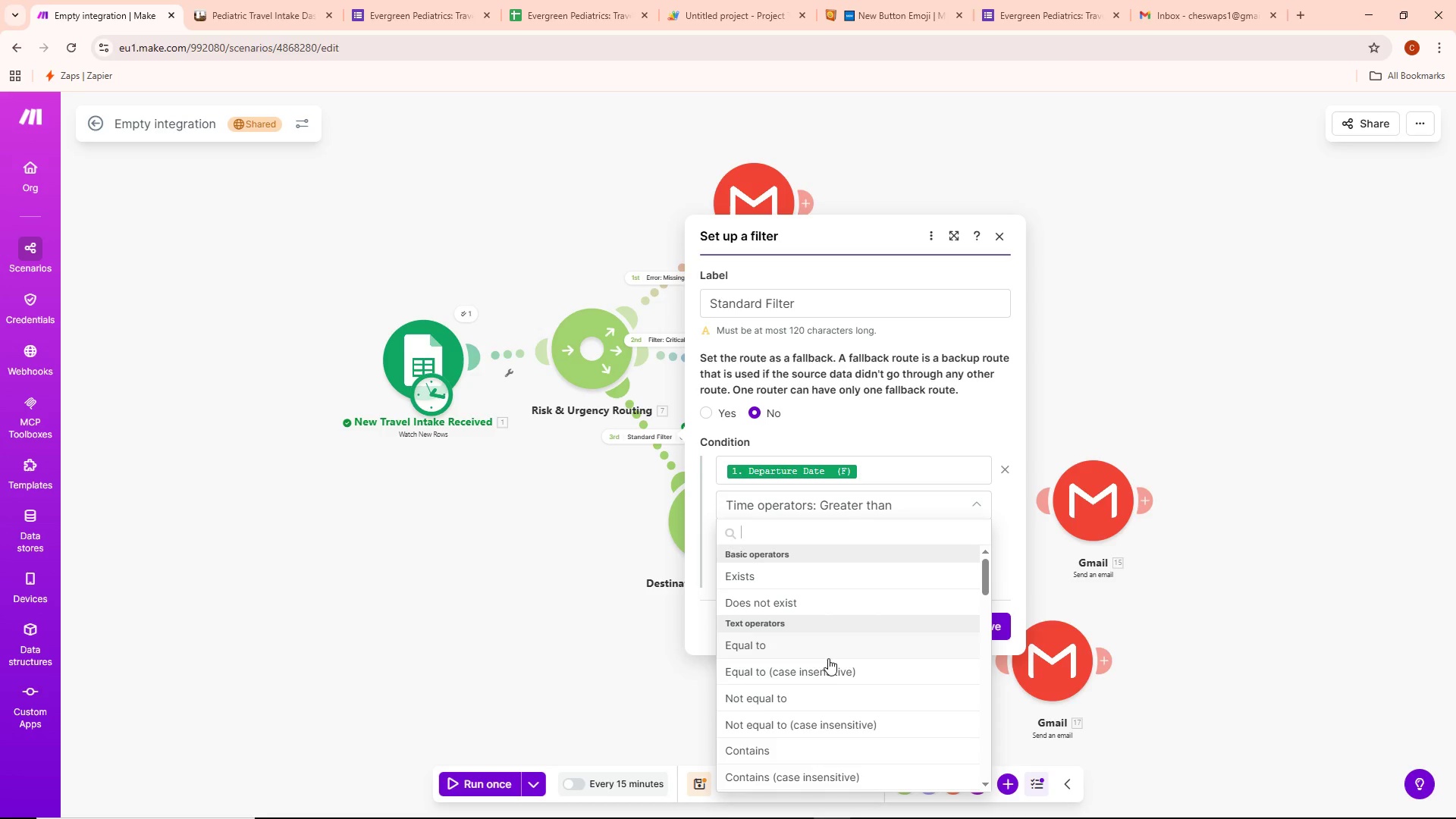 
scroll: coordinate [793, 639], scroll_direction: down, amount: 8.0
 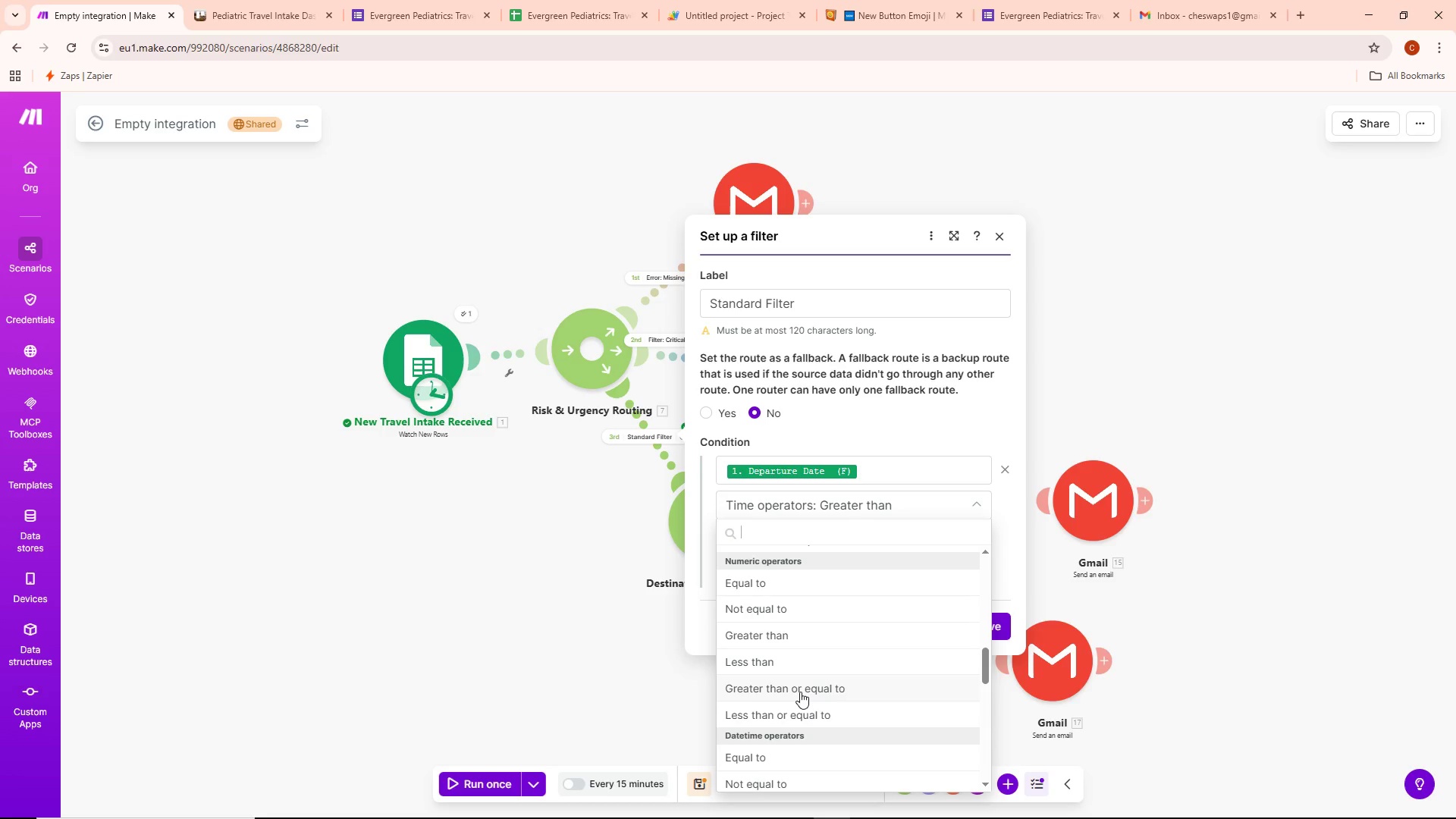 
left_click([800, 692])
 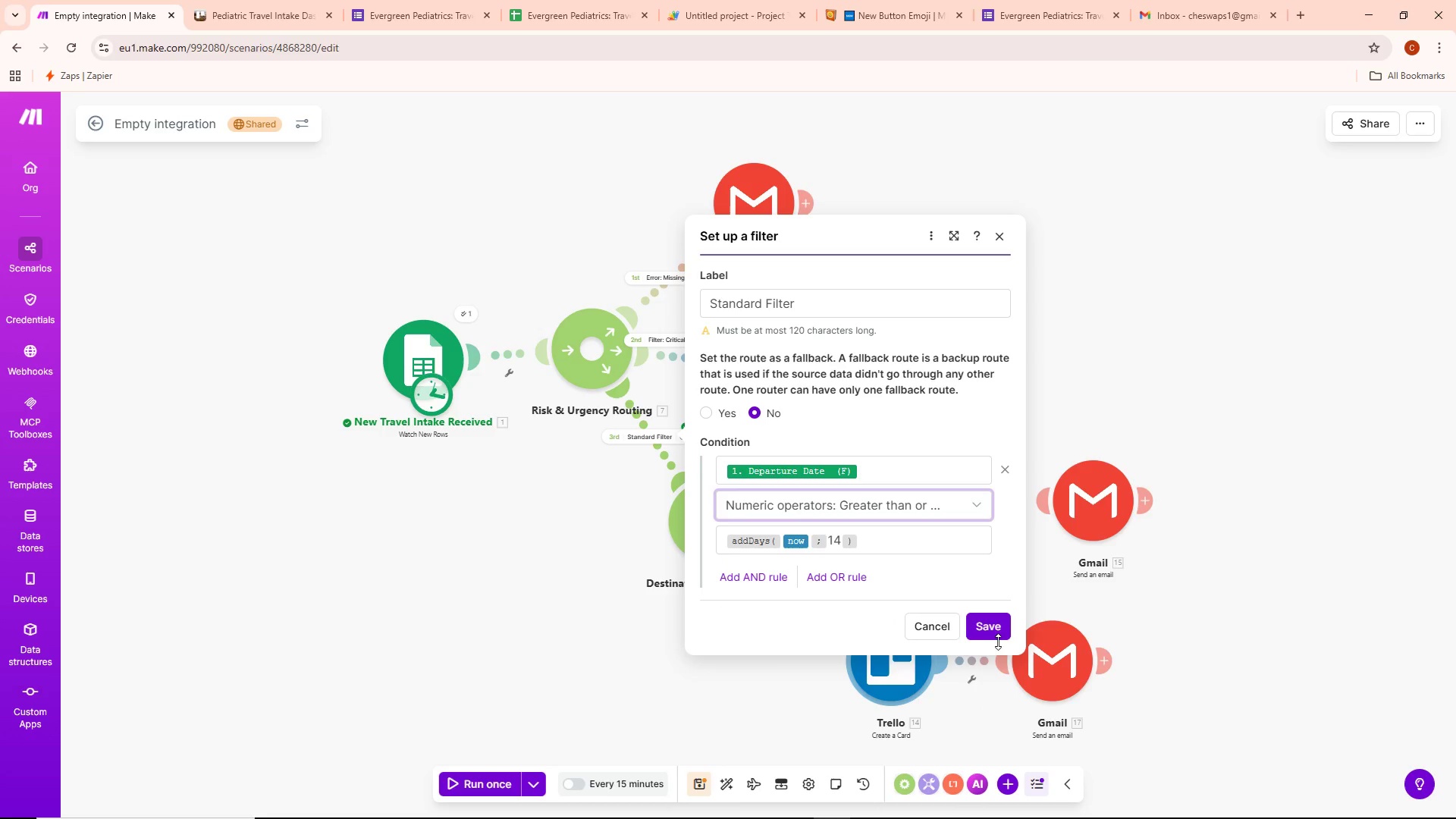 
left_click([994, 630])
 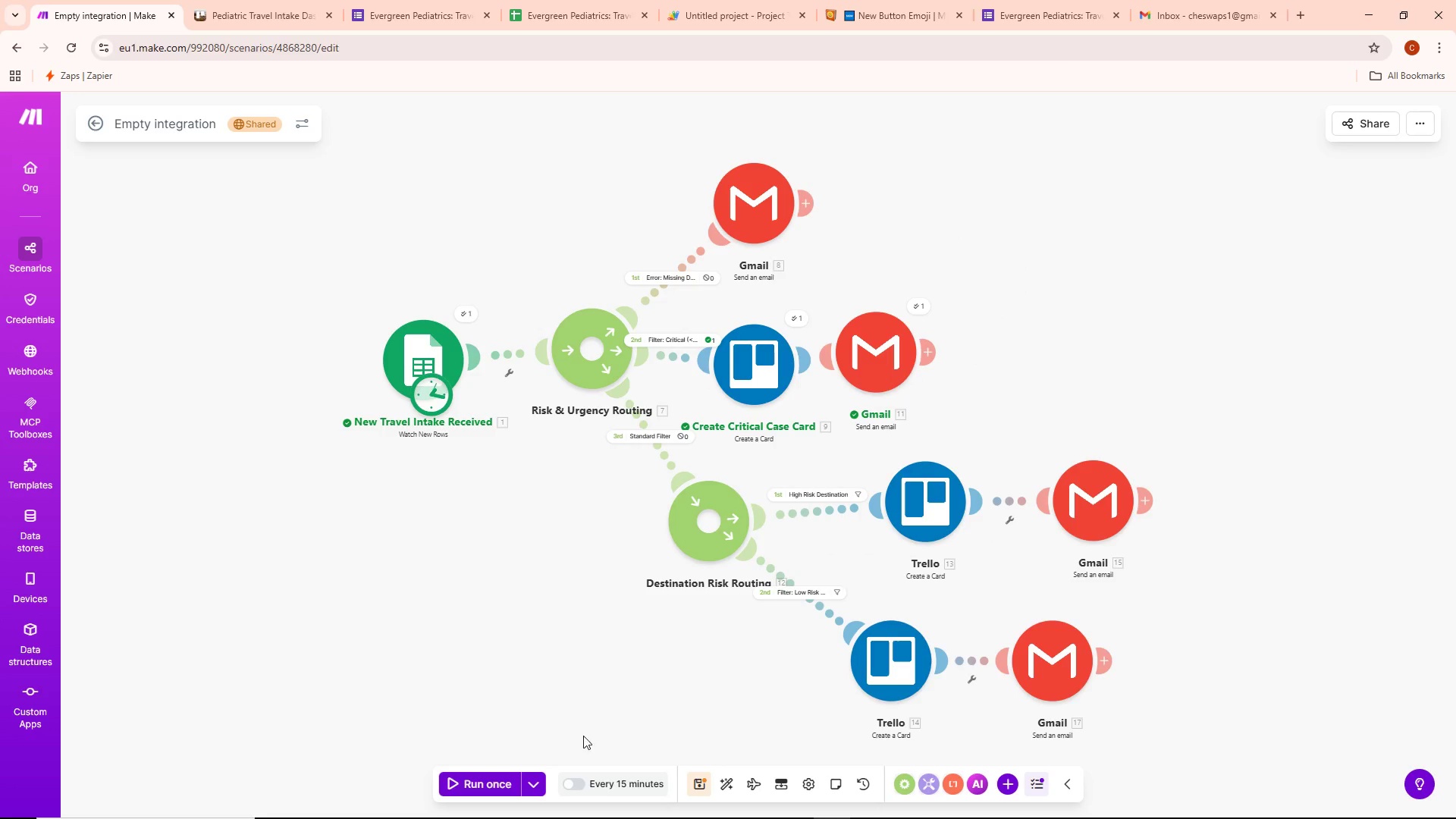 
left_click([540, 785])
 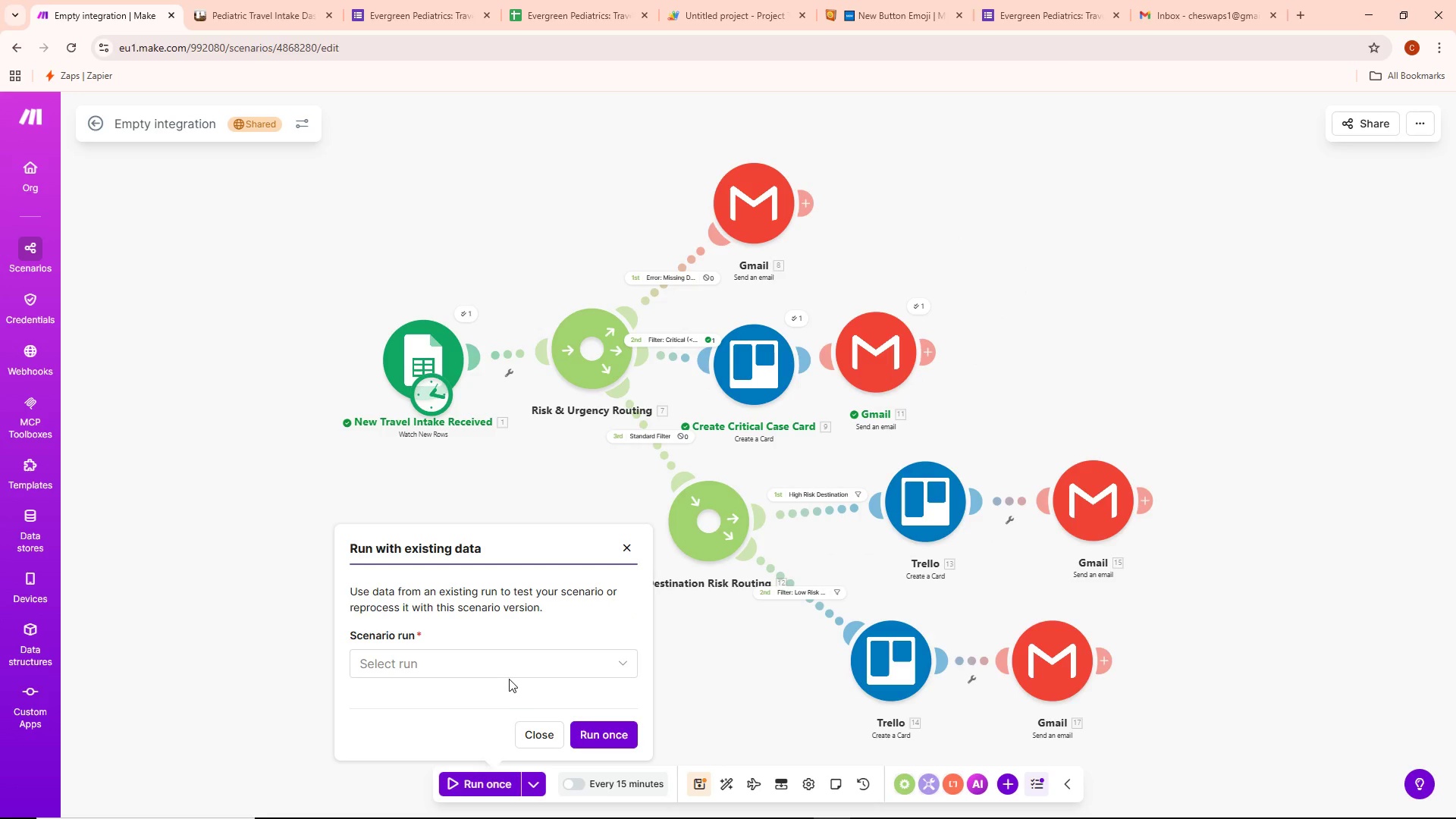 
double_click([513, 668])
 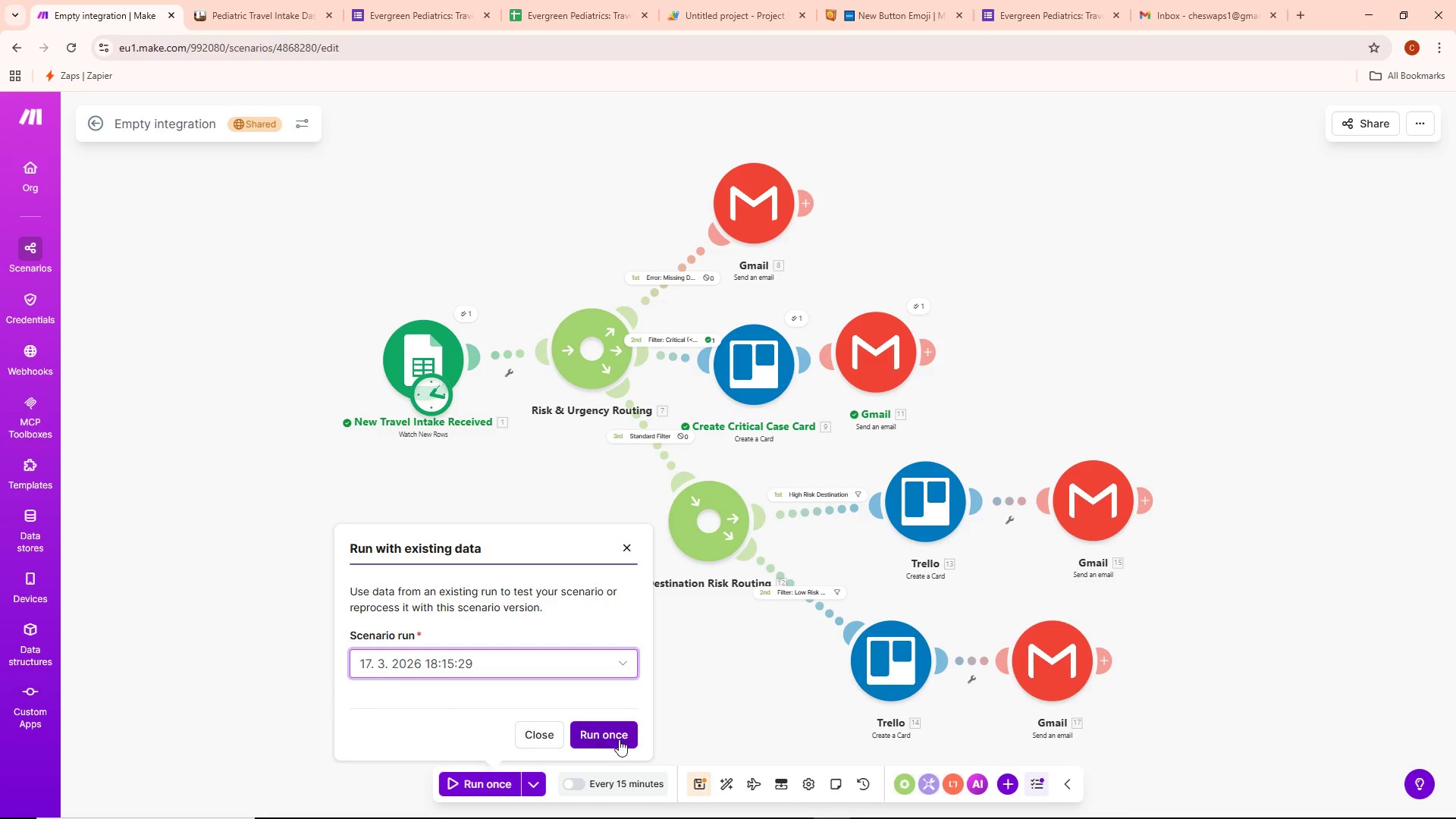 
mouse_move([628, 705])
 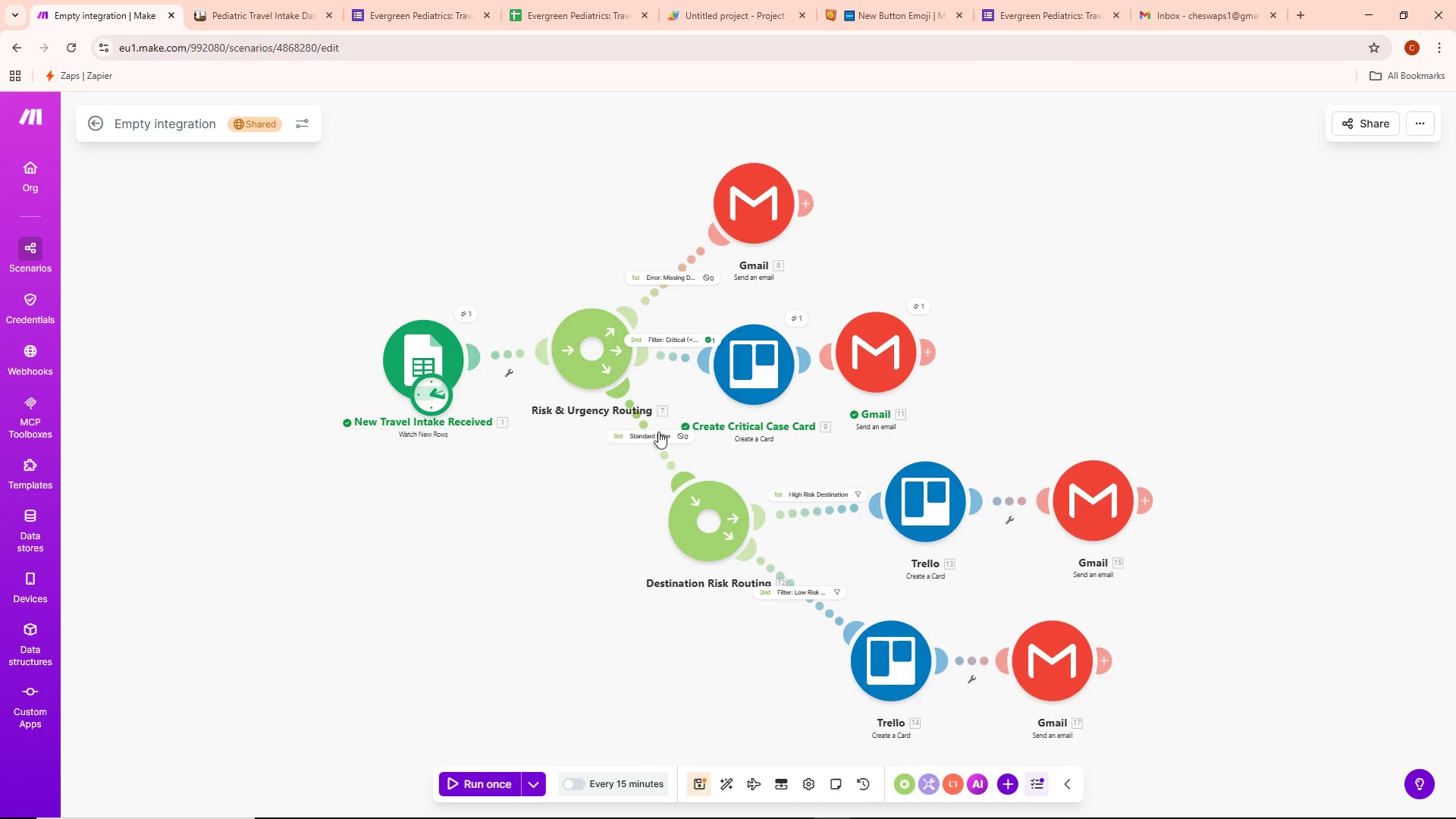 
left_click([686, 434])
 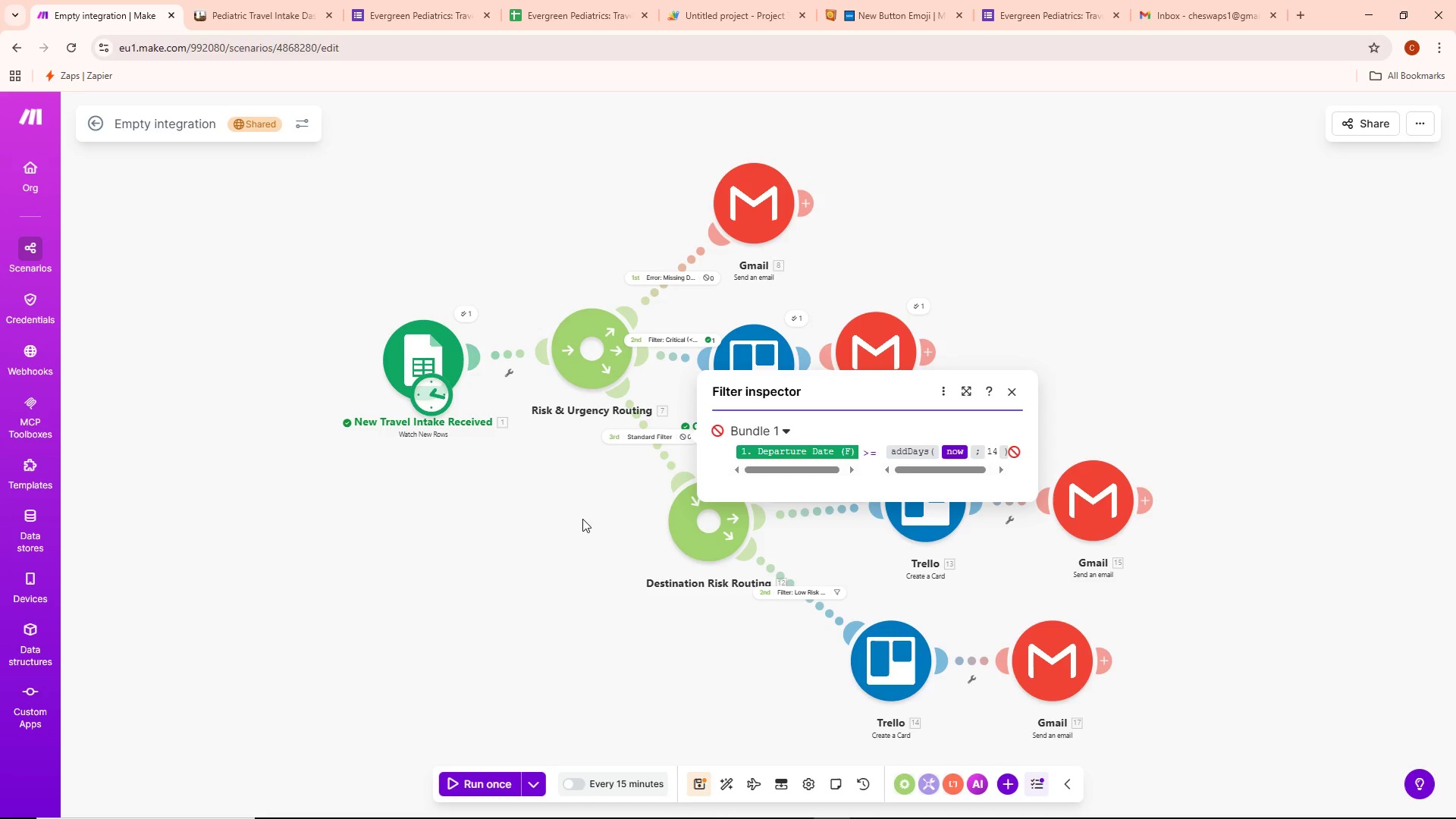 
wait(9.73)
 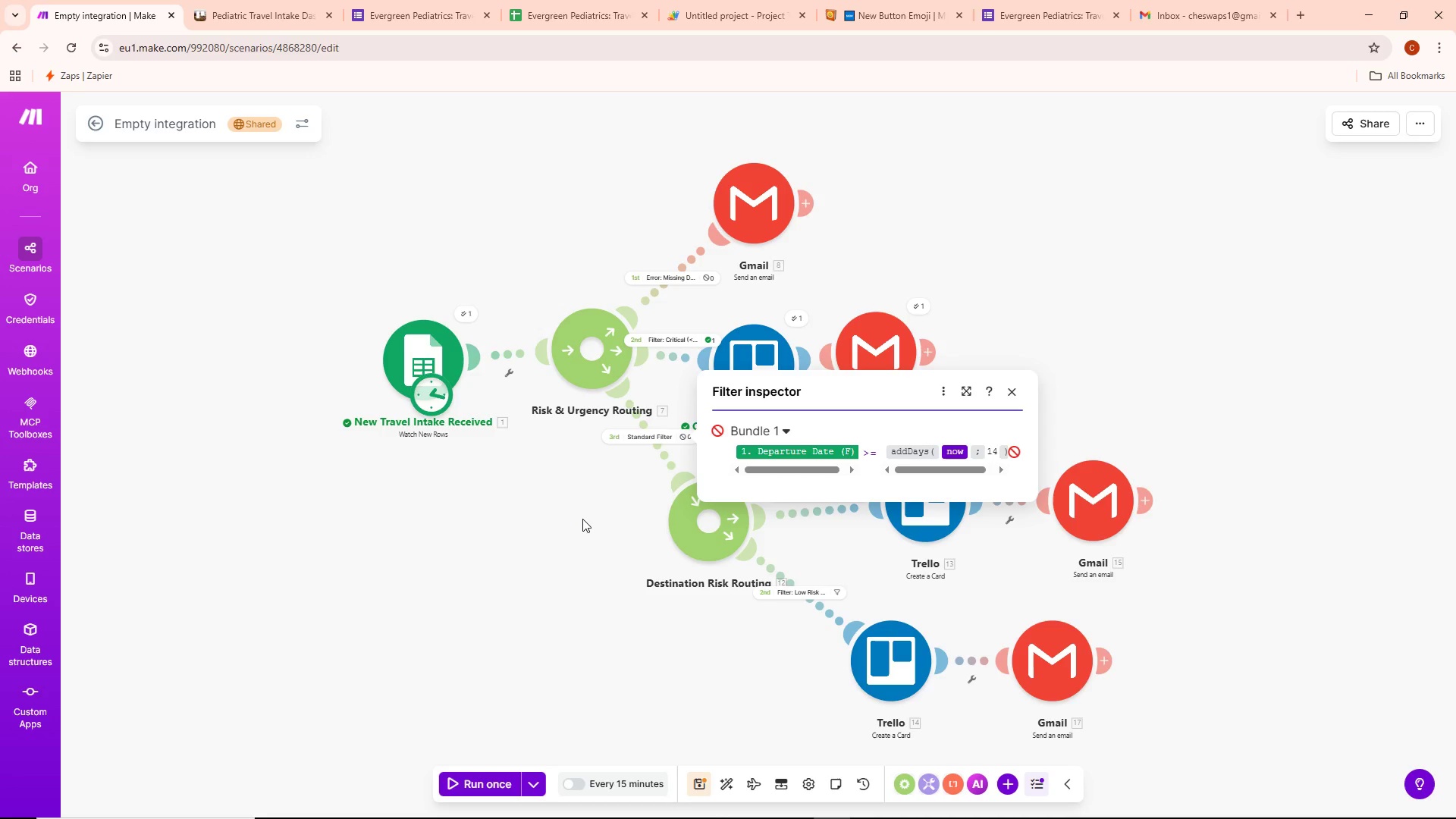 
left_click([582, 519])
 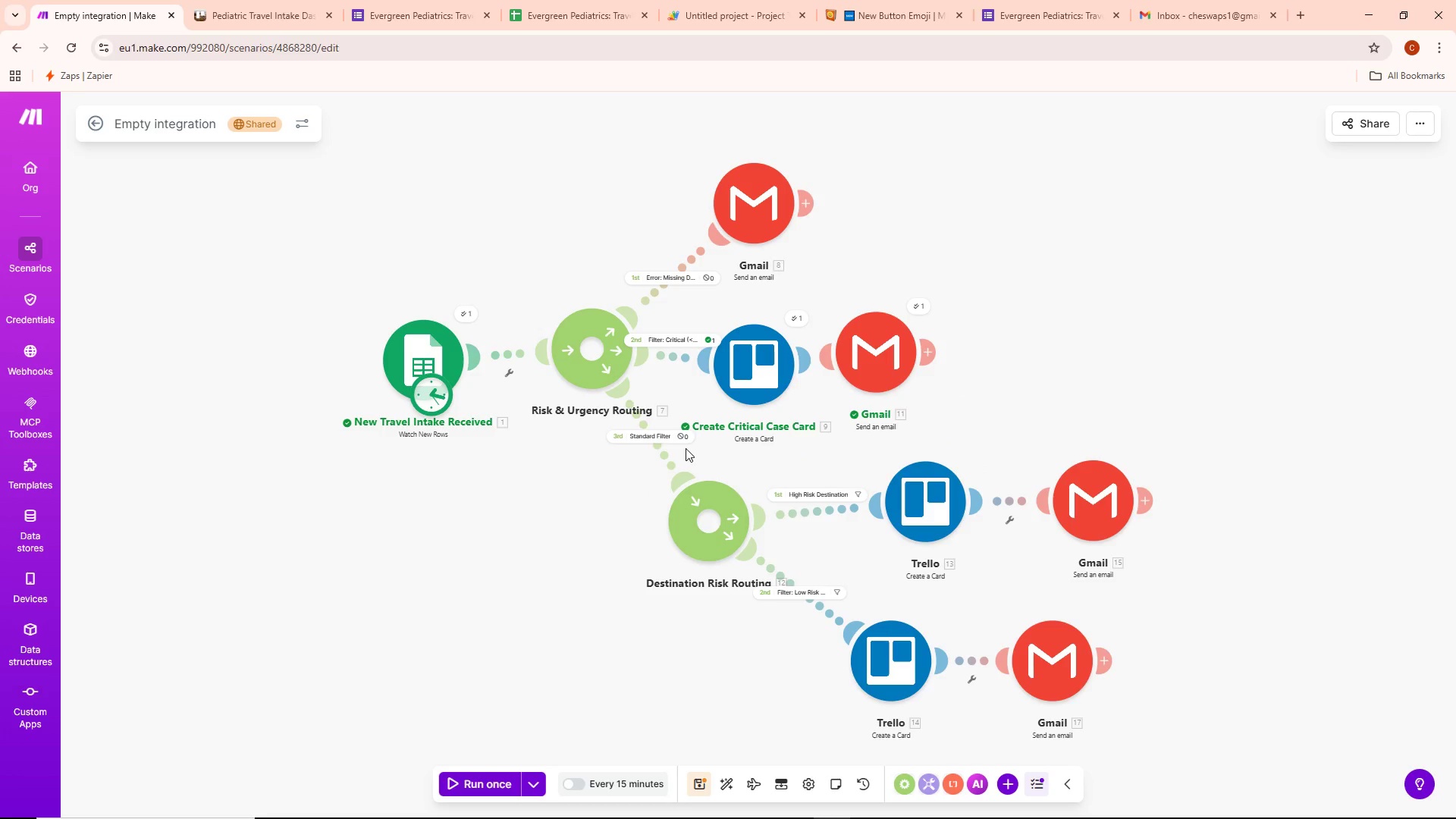 
left_click([681, 438])
 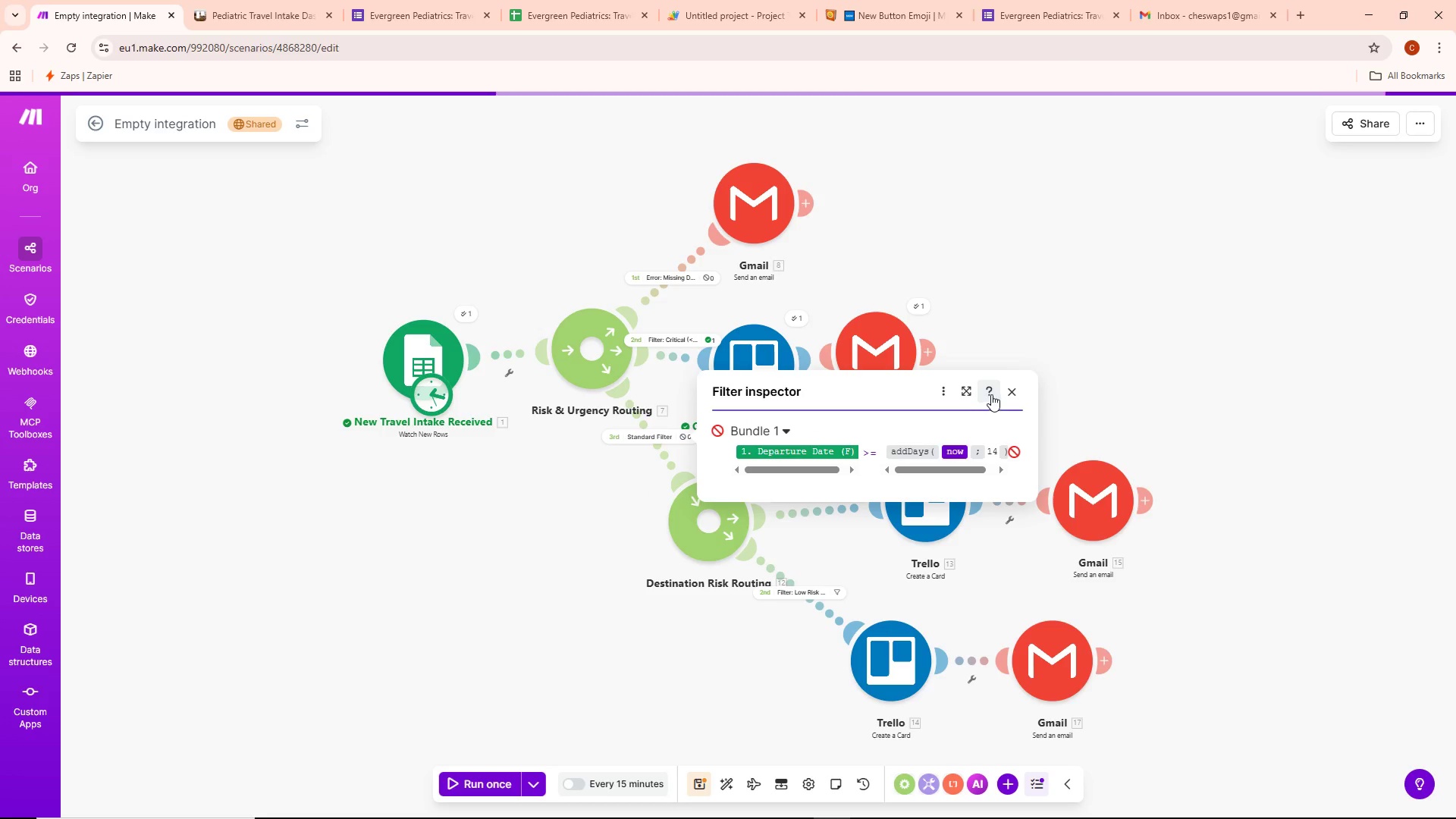 
left_click([540, 460])
 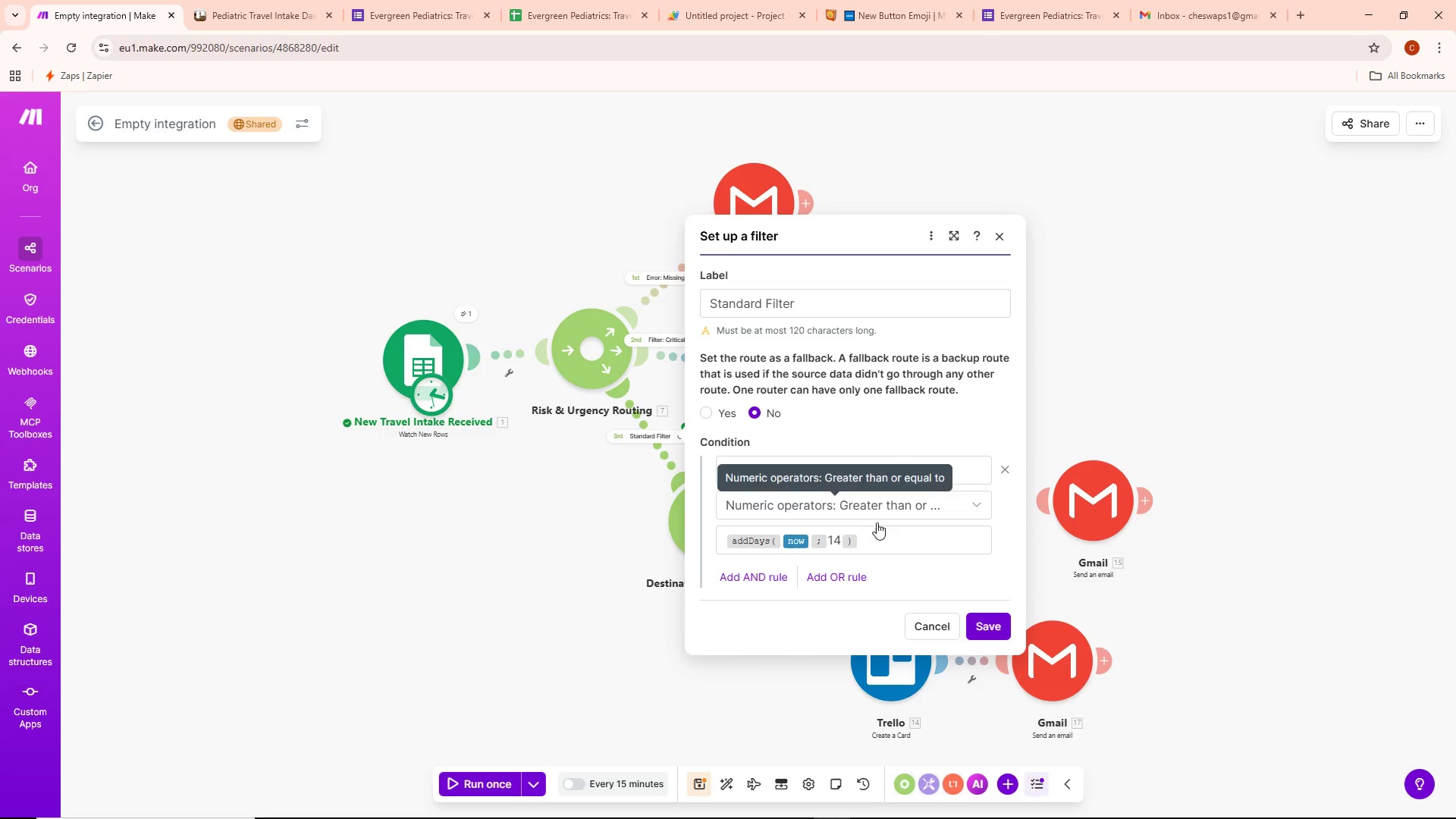 
left_click([890, 516])
 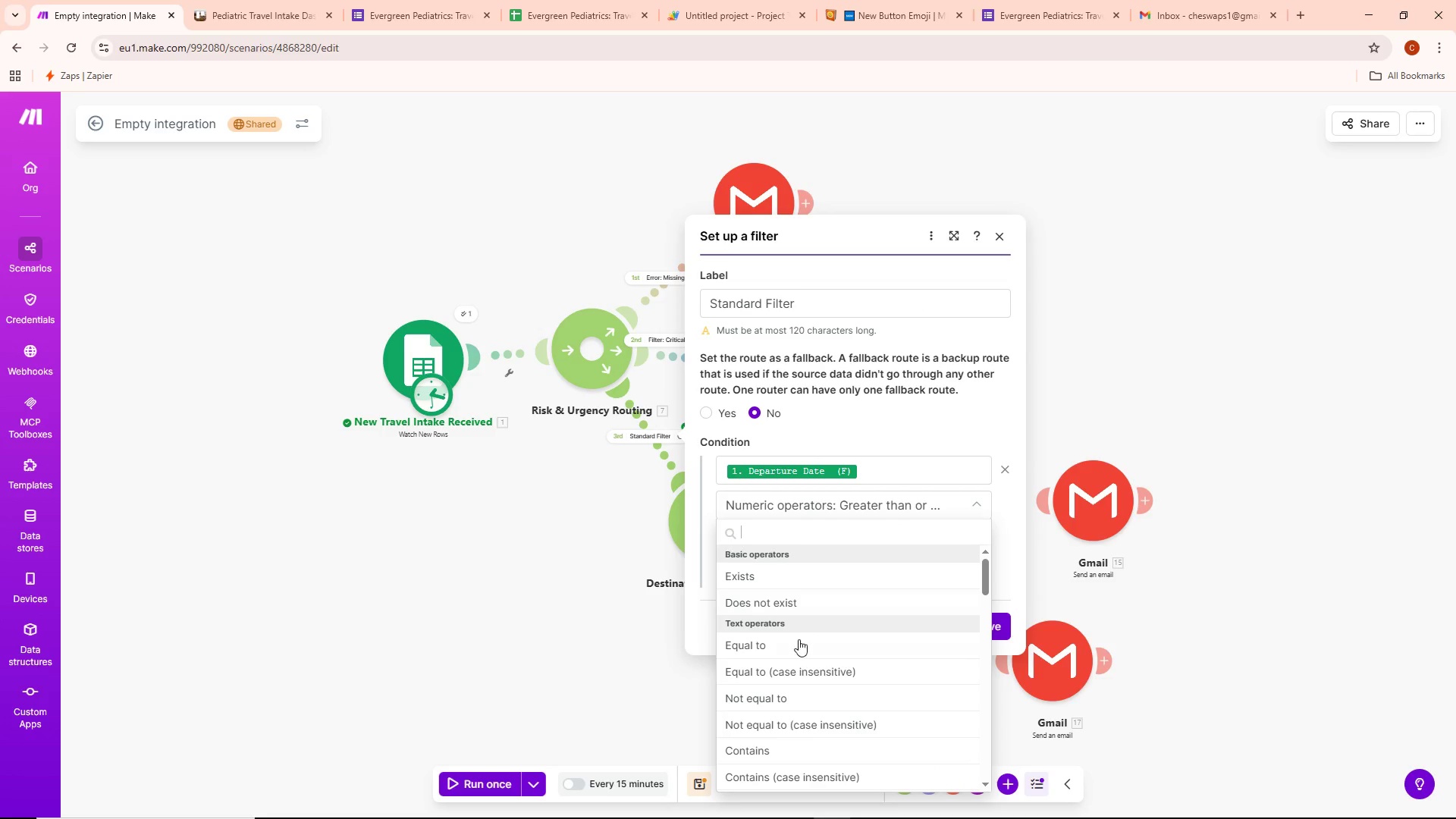 
scroll: coordinate [843, 647], scroll_direction: down, amount: 5.0
 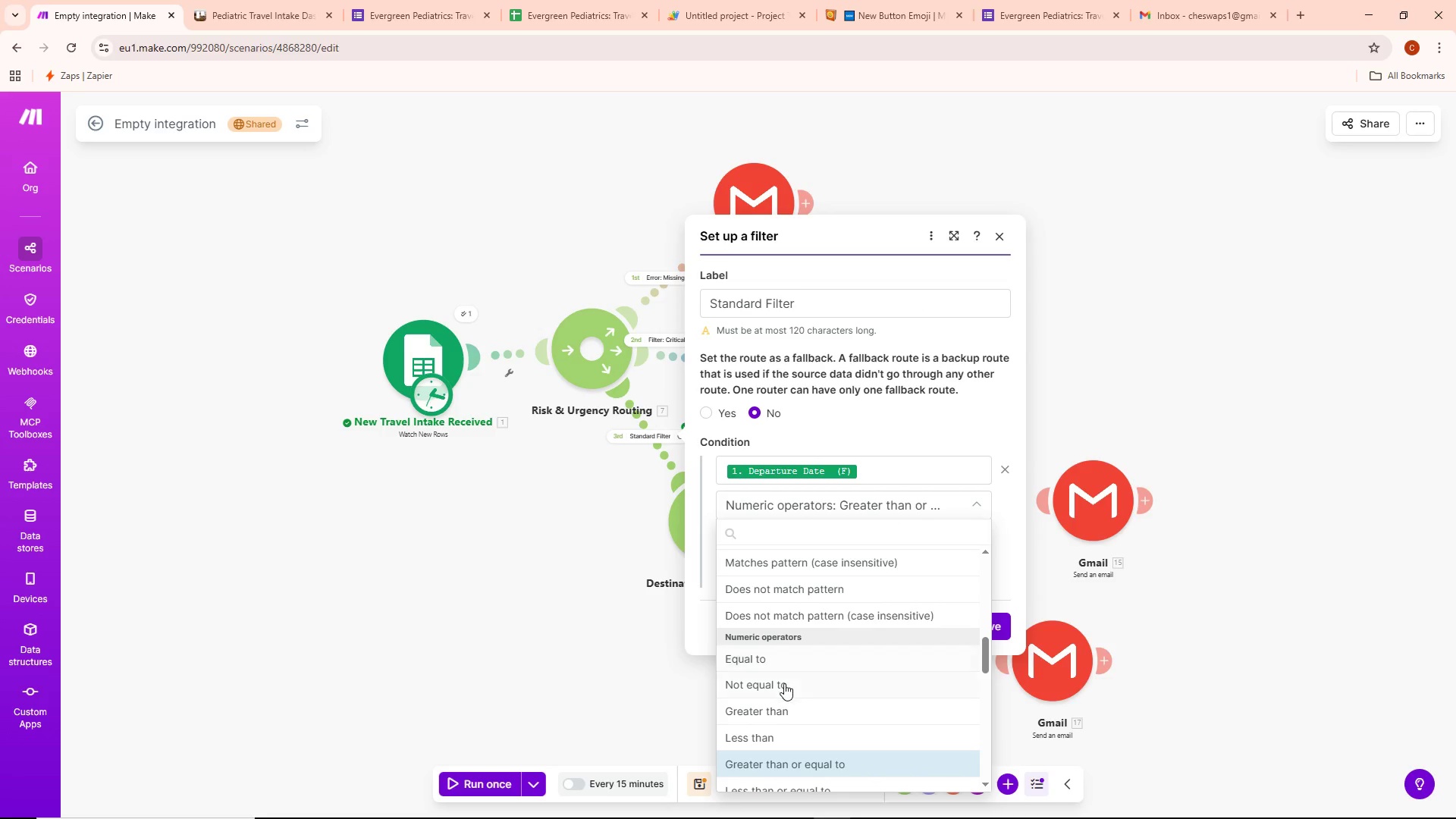 
left_click([776, 704])
 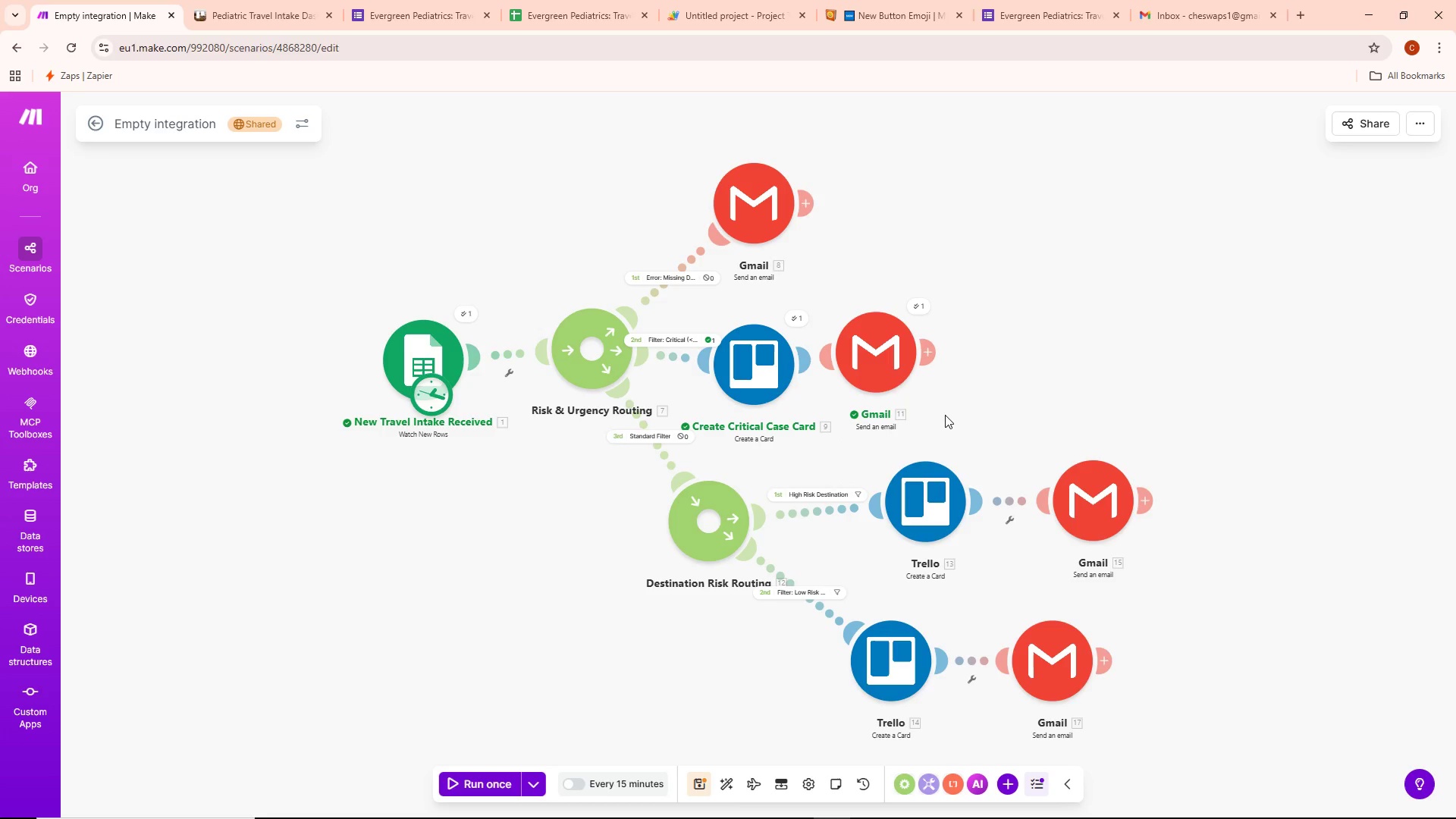 
wait(19.05)
 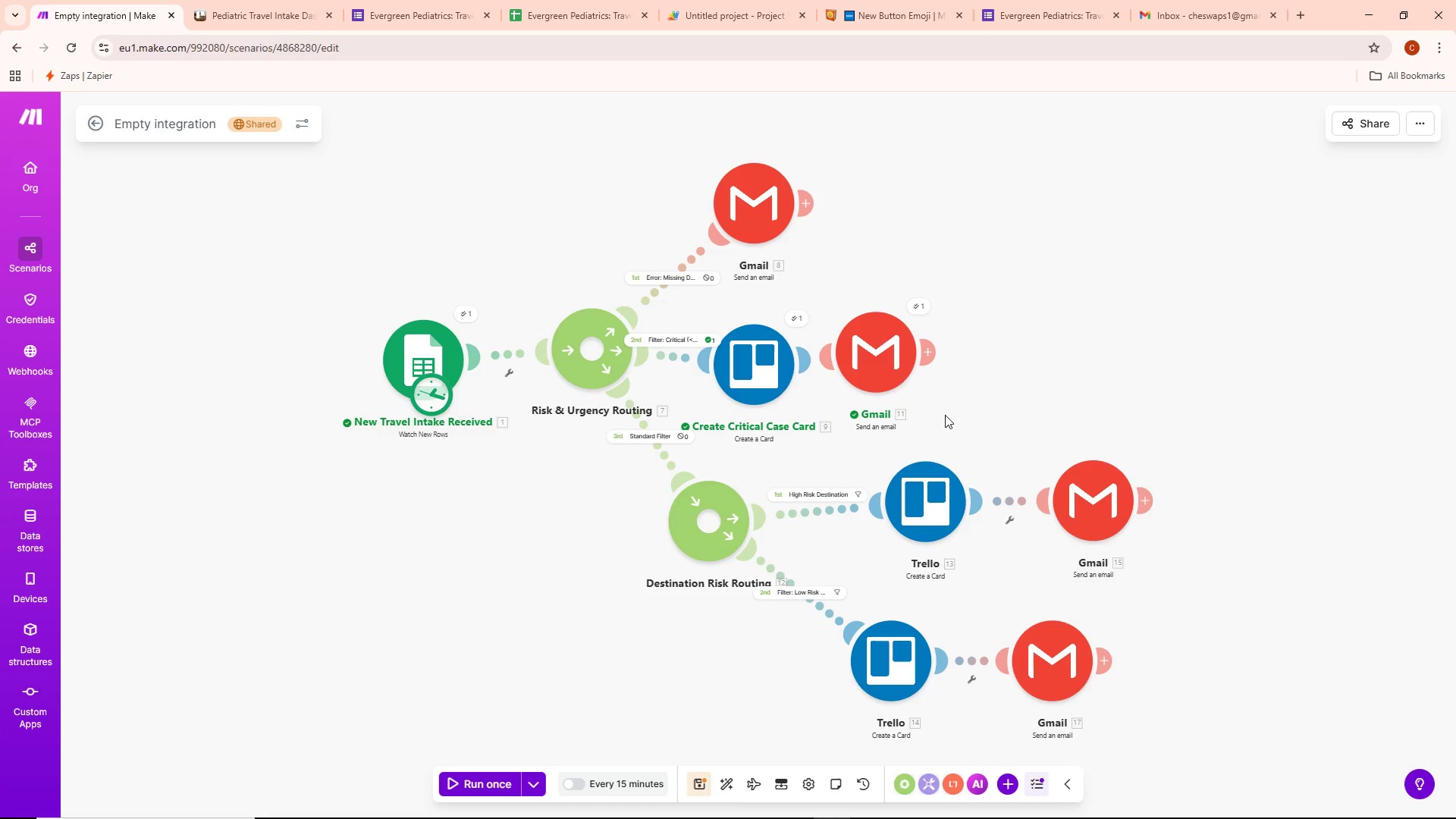 
right_click([765, 359])
 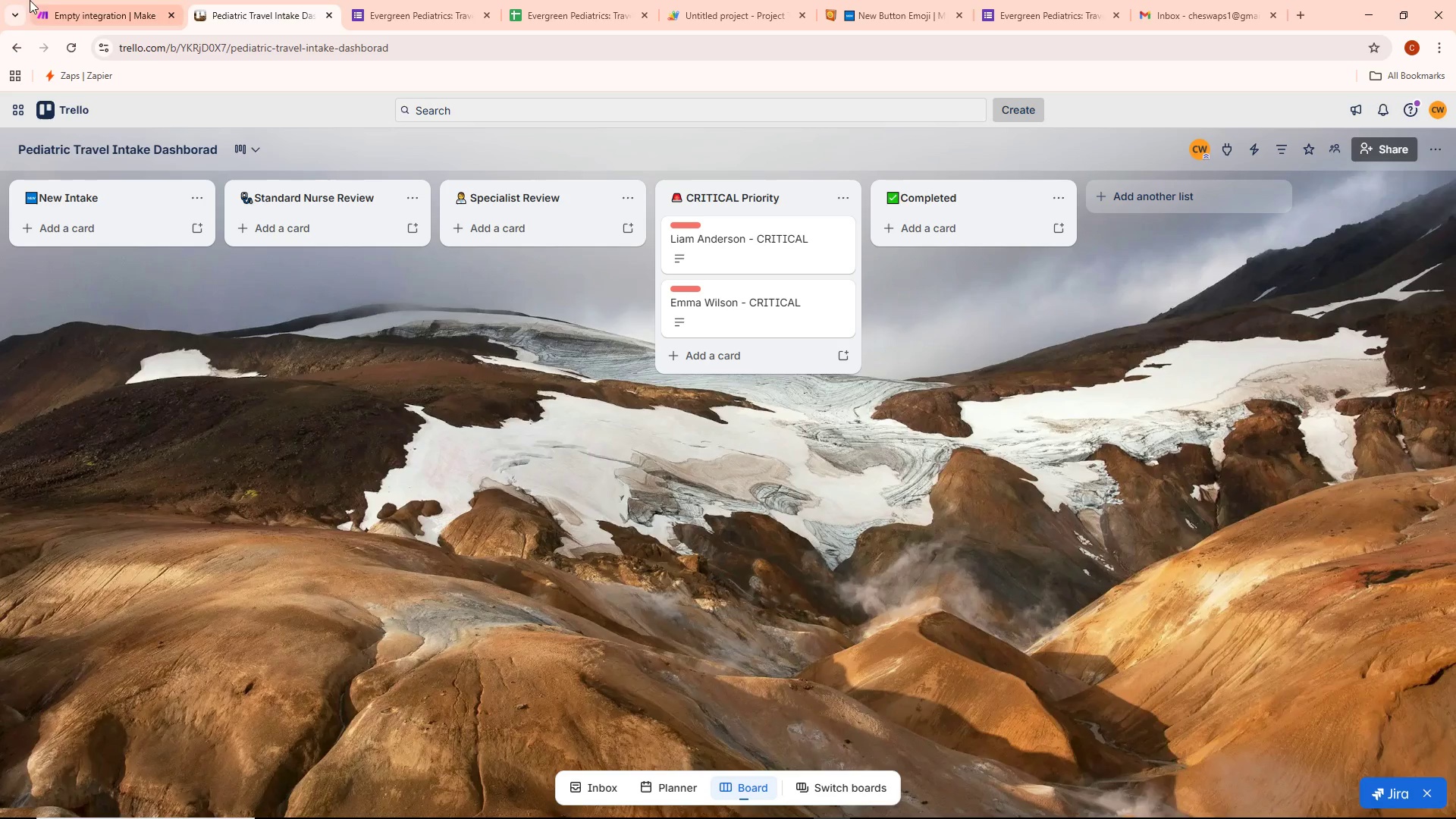 
left_click([75, 0])
 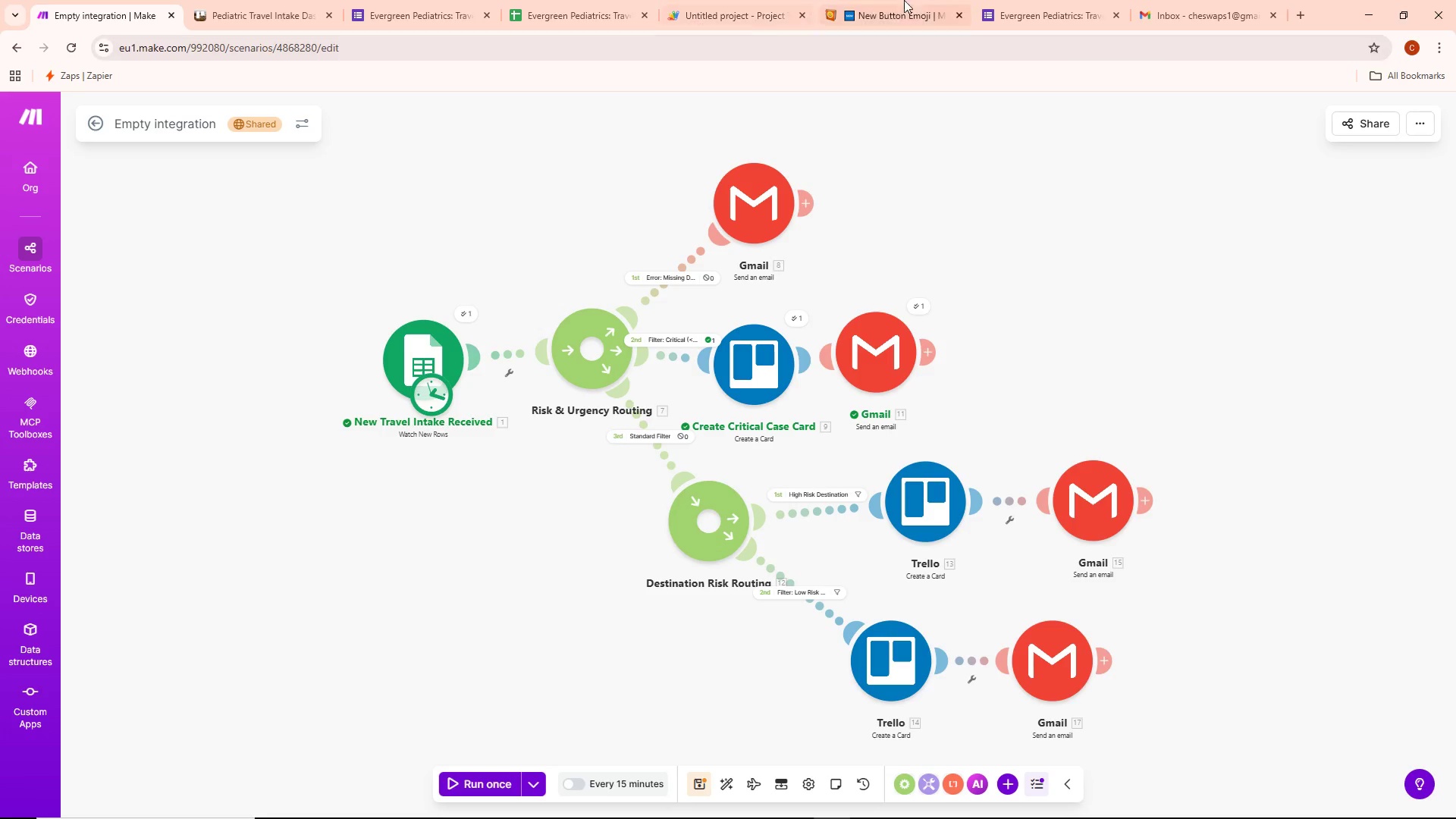 
left_click([1020, 3])
 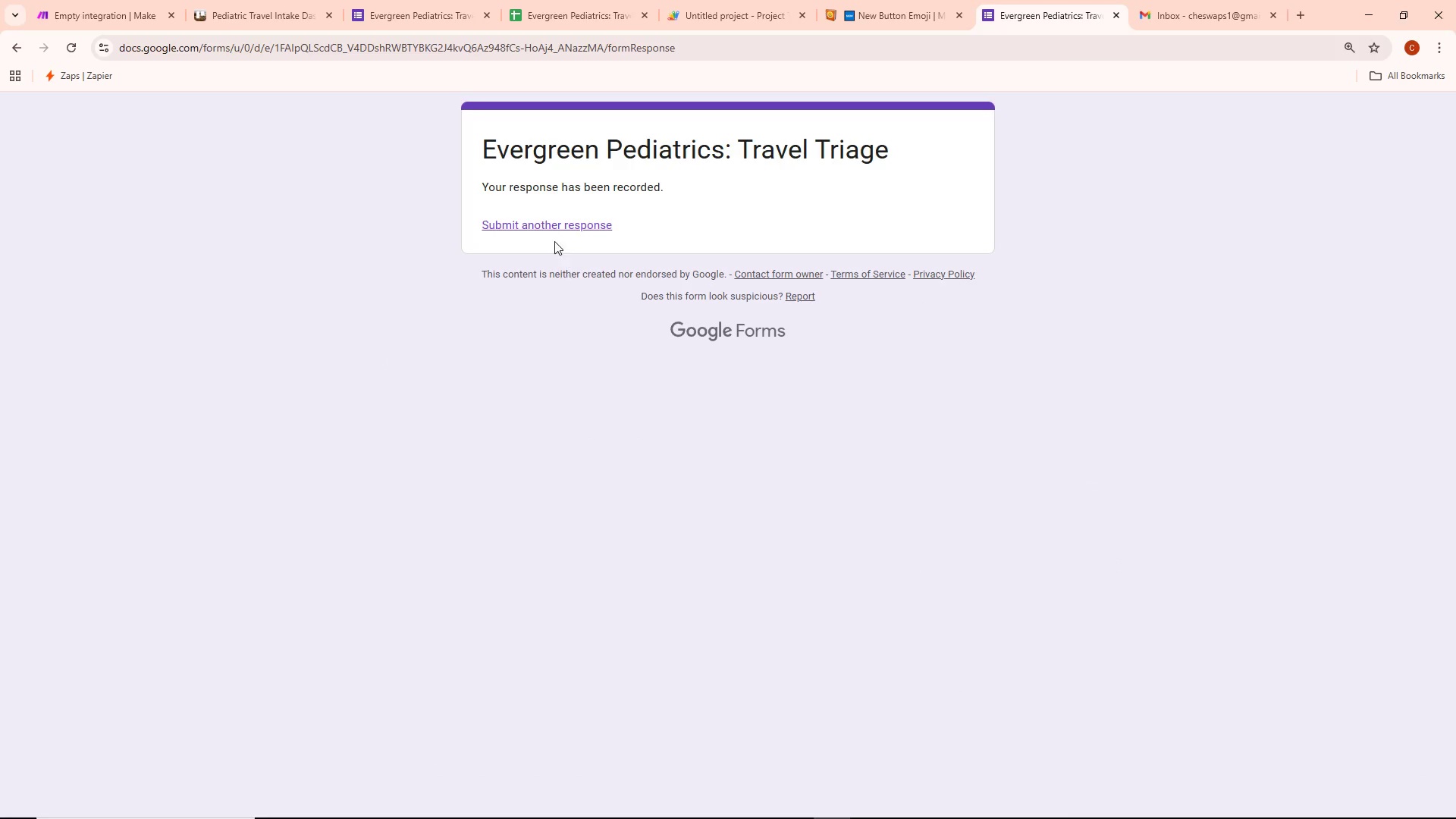 
left_click([554, 224])
 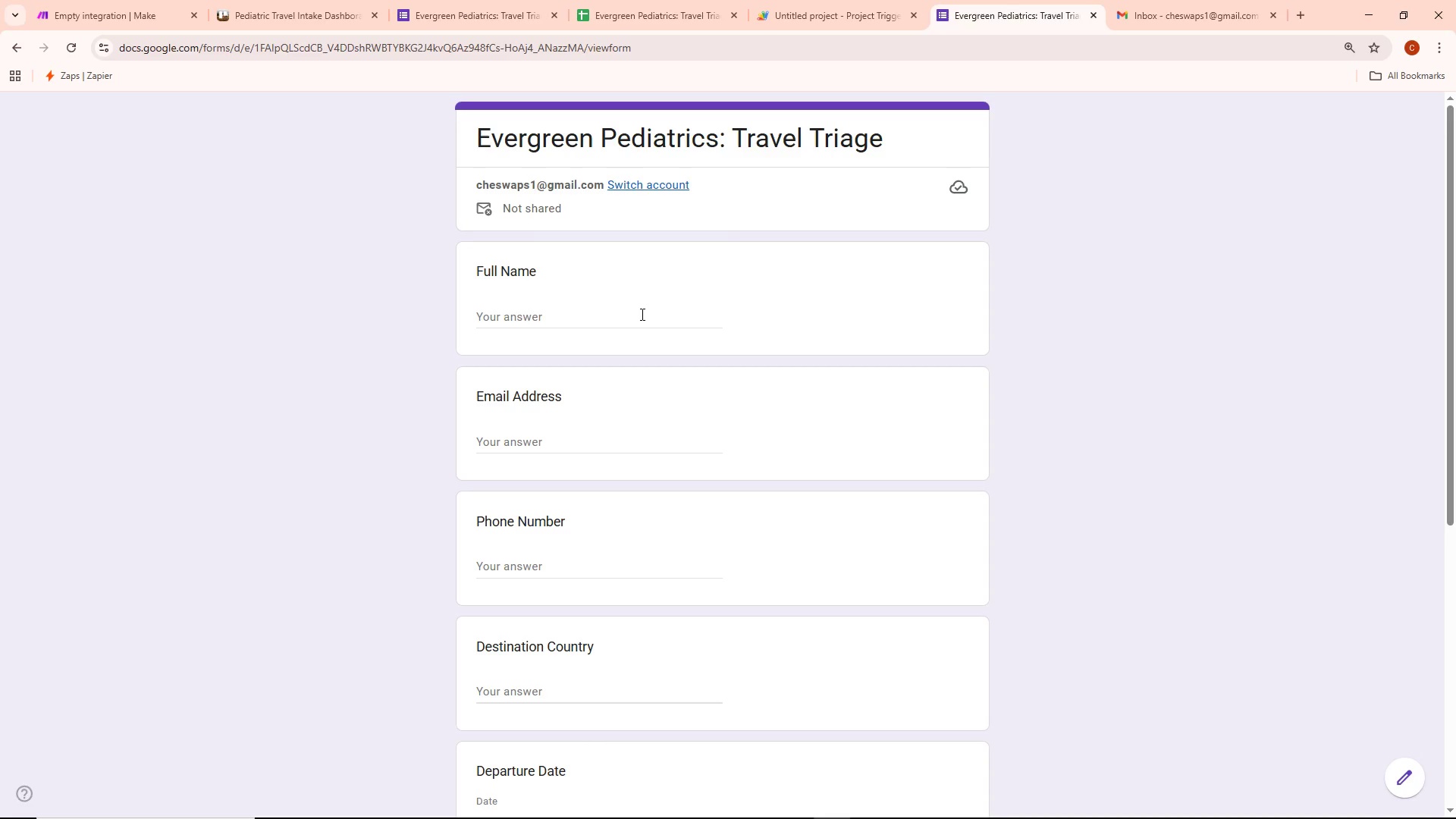 
wait(17.02)
 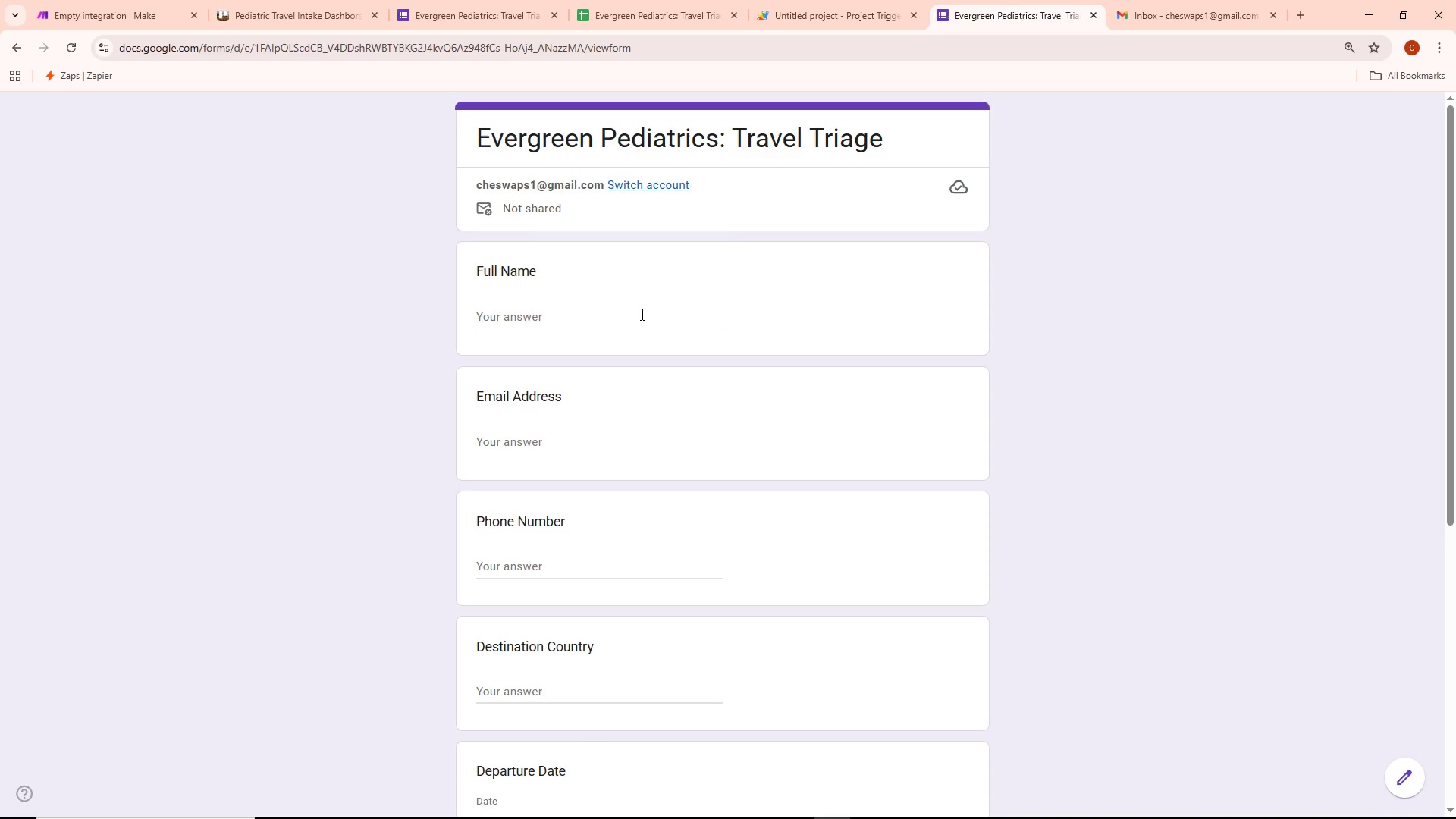 
left_click([527, 313])
 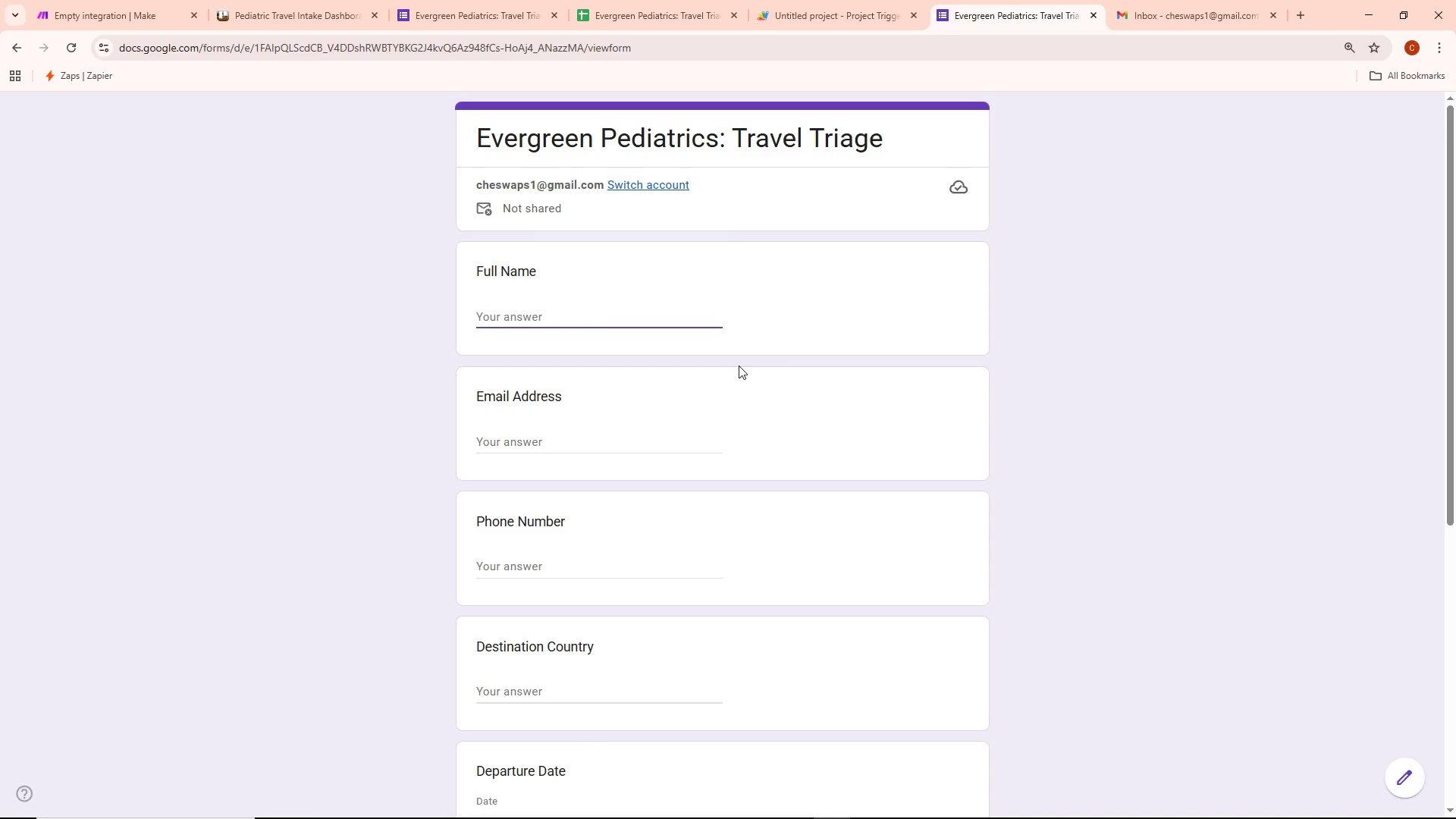 
type(Noah Martinez)
 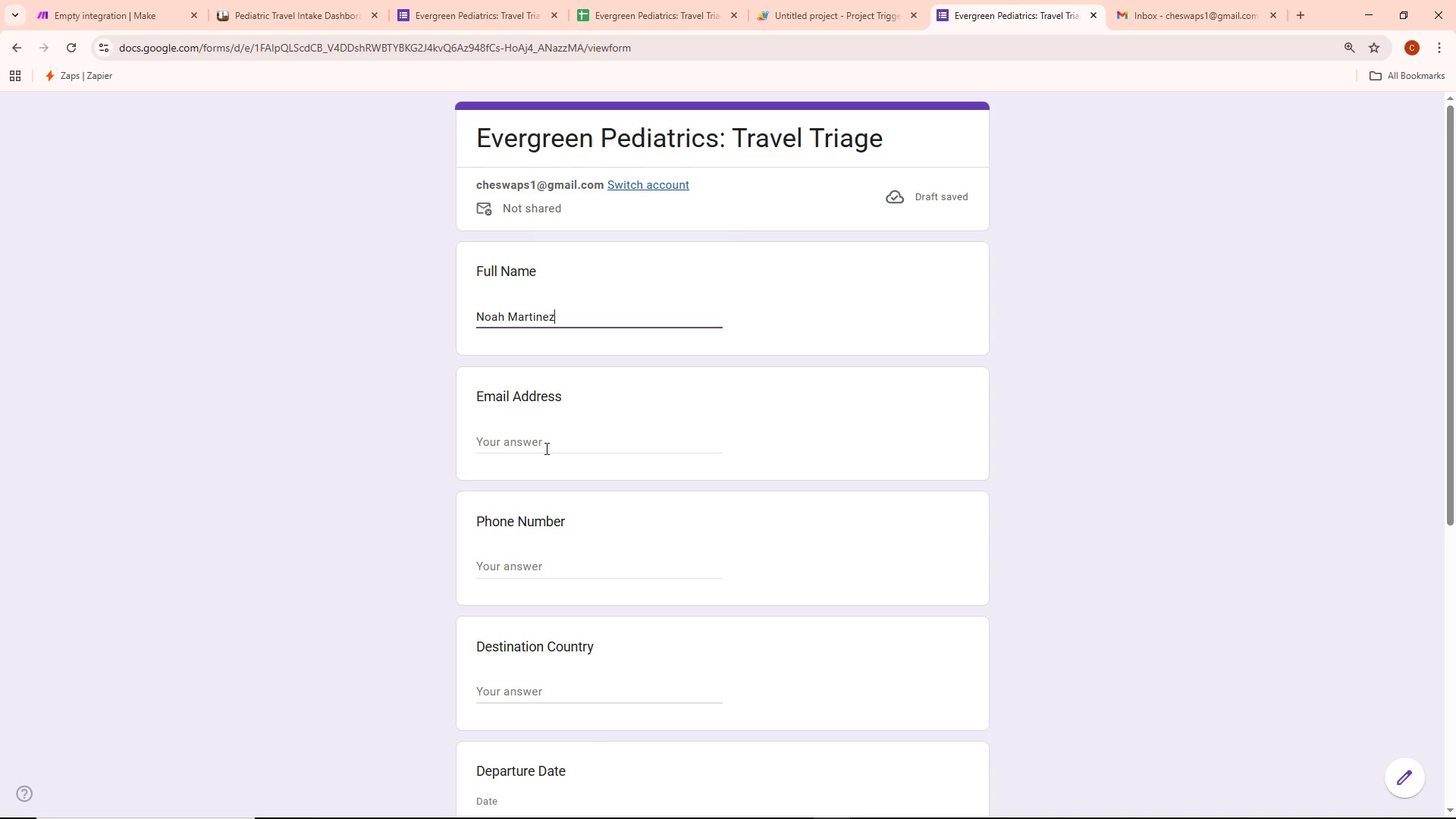 
type(noah.,)
key(Backspace)
type(martinez@email.com)
 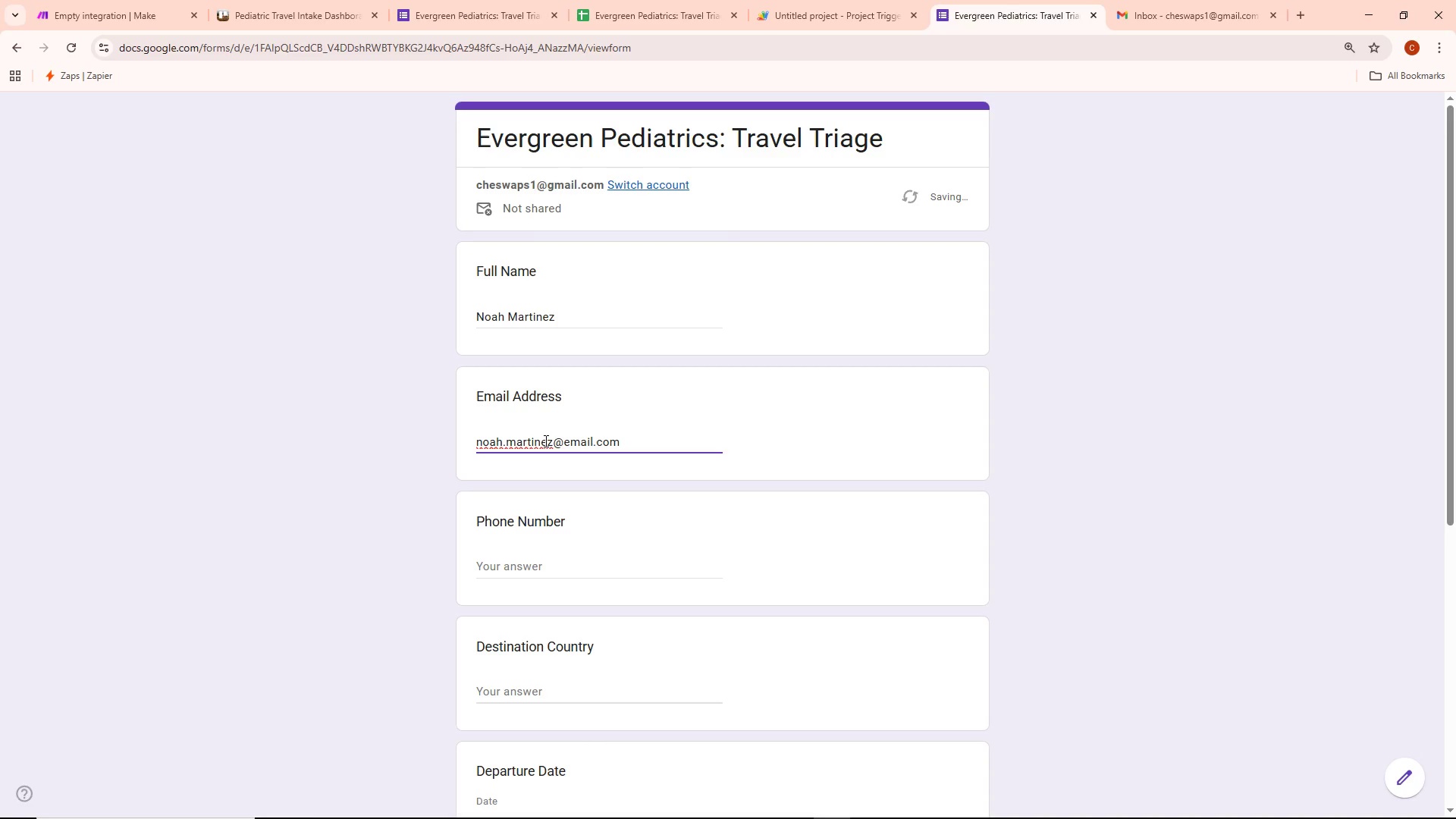 
type(09171112222)
 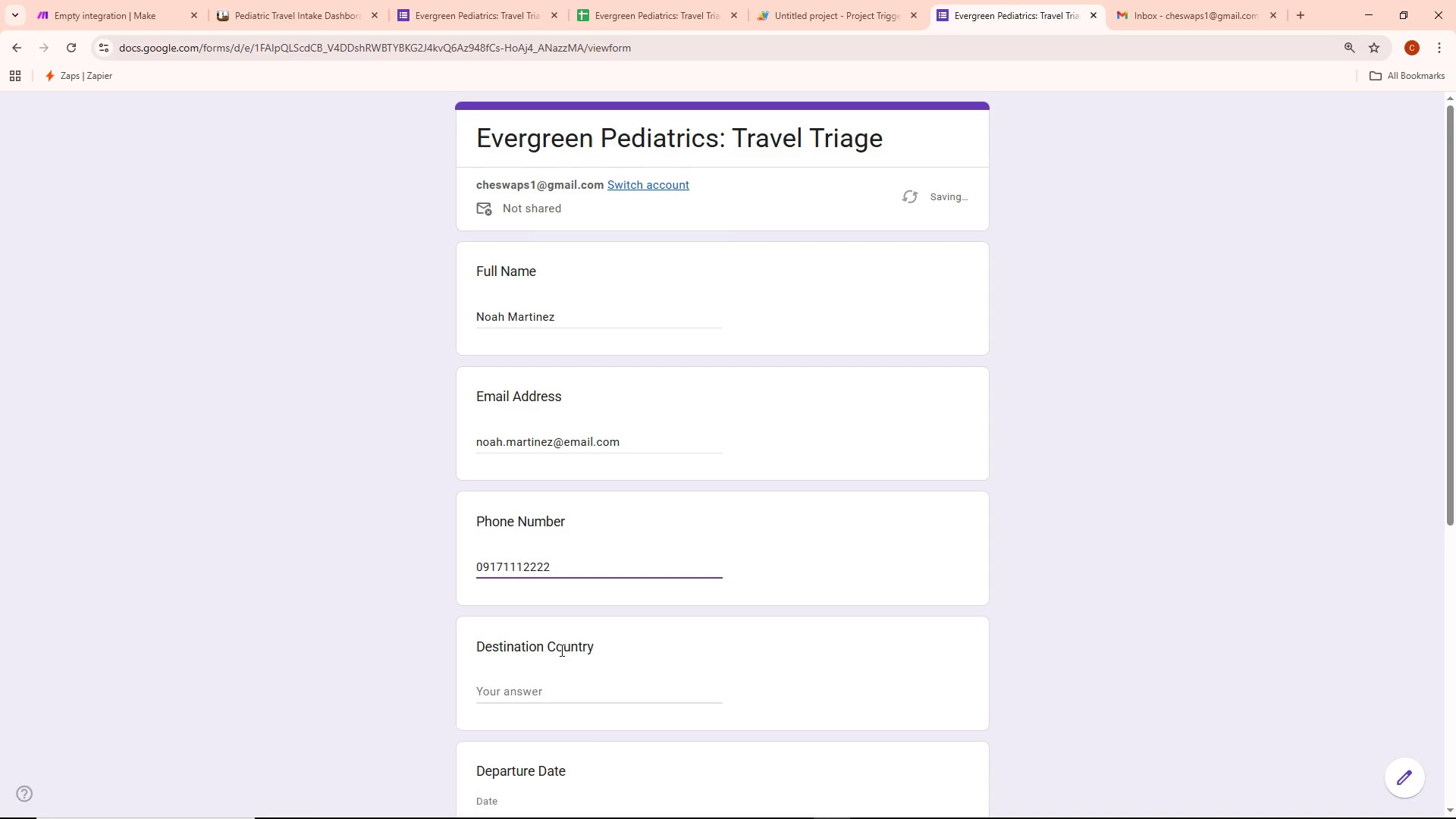 
left_click([549, 681])
 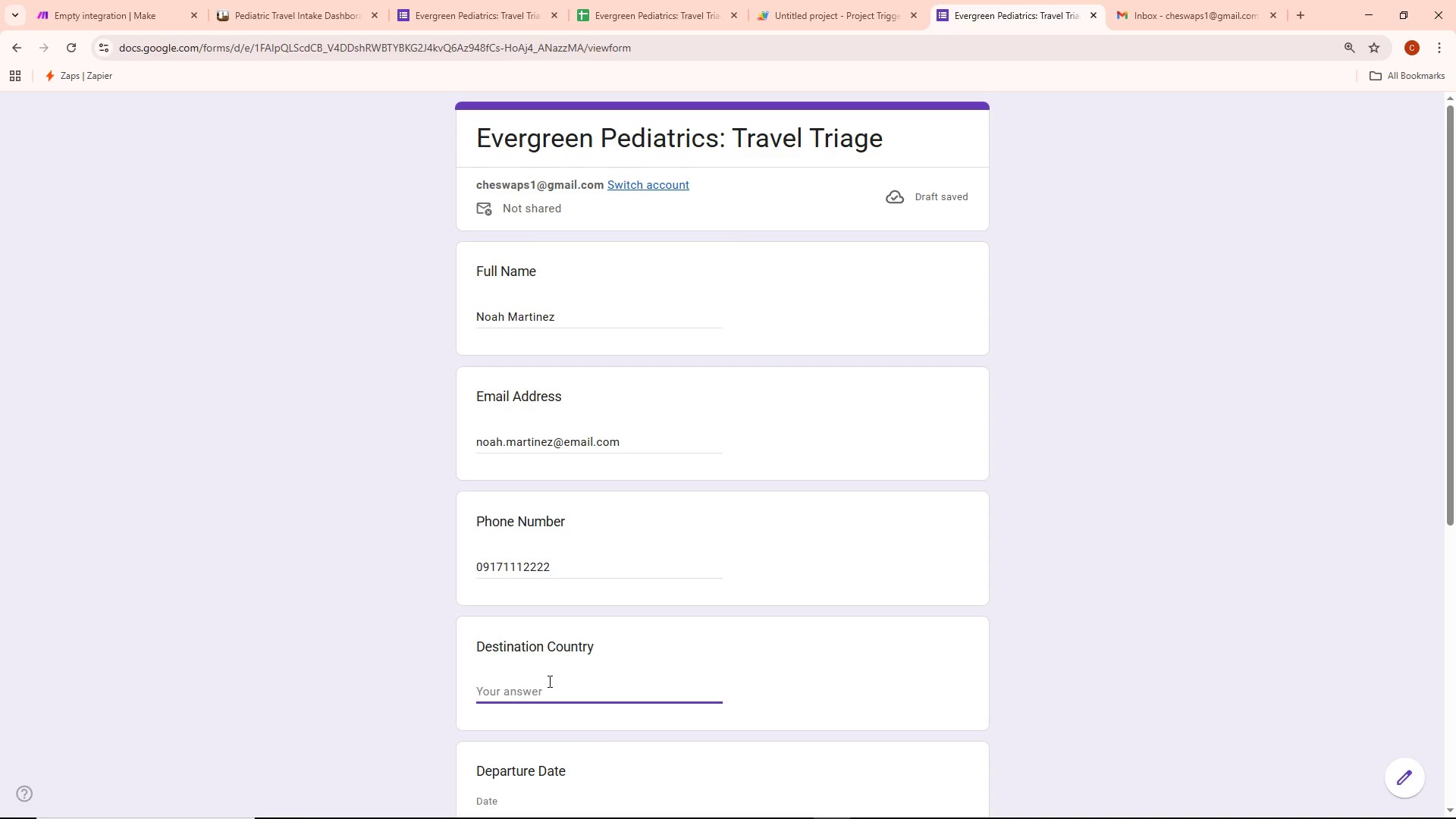 
type(India)
 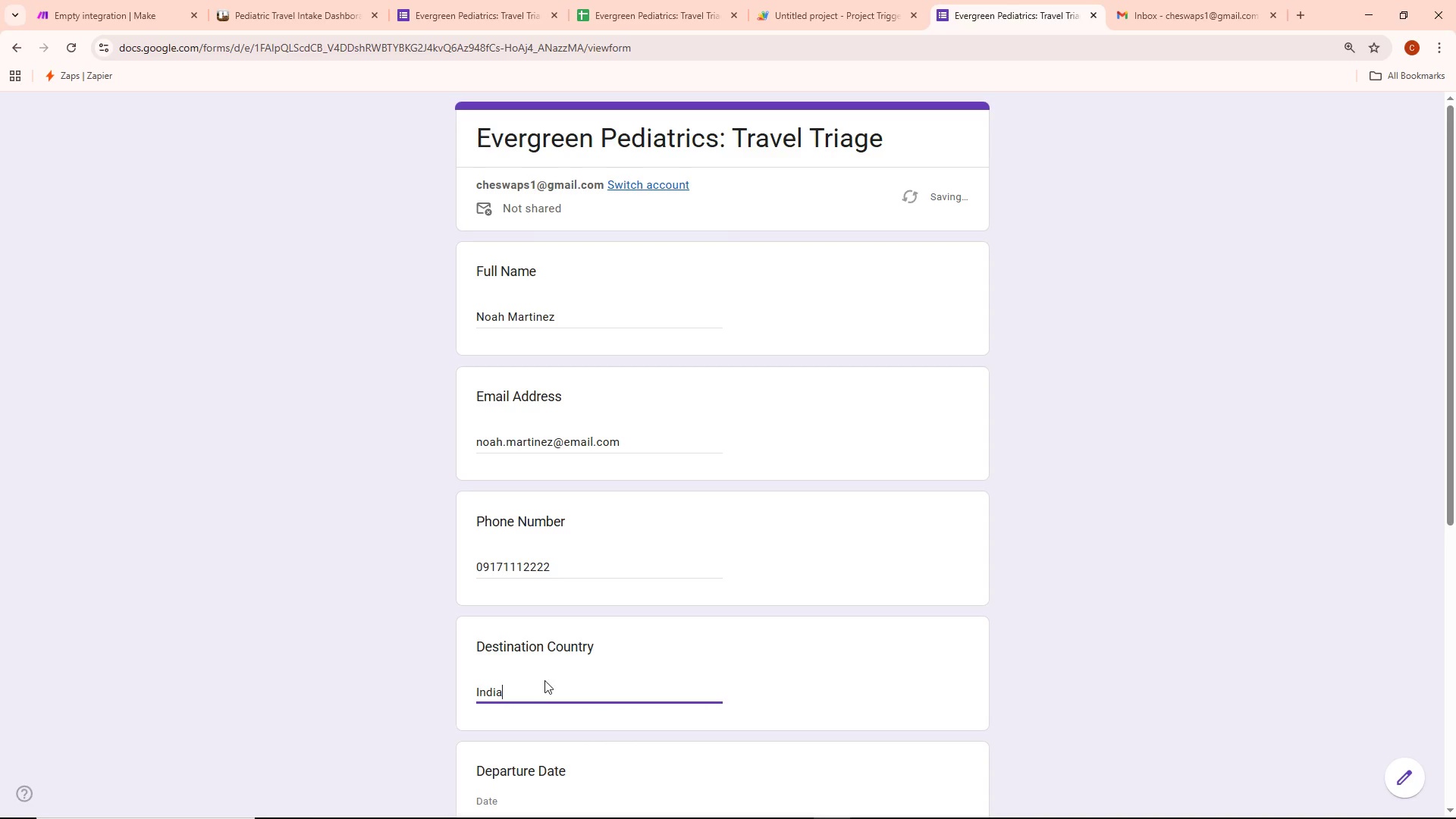 
scroll: coordinate [551, 679], scroll_direction: down, amount: 2.0
 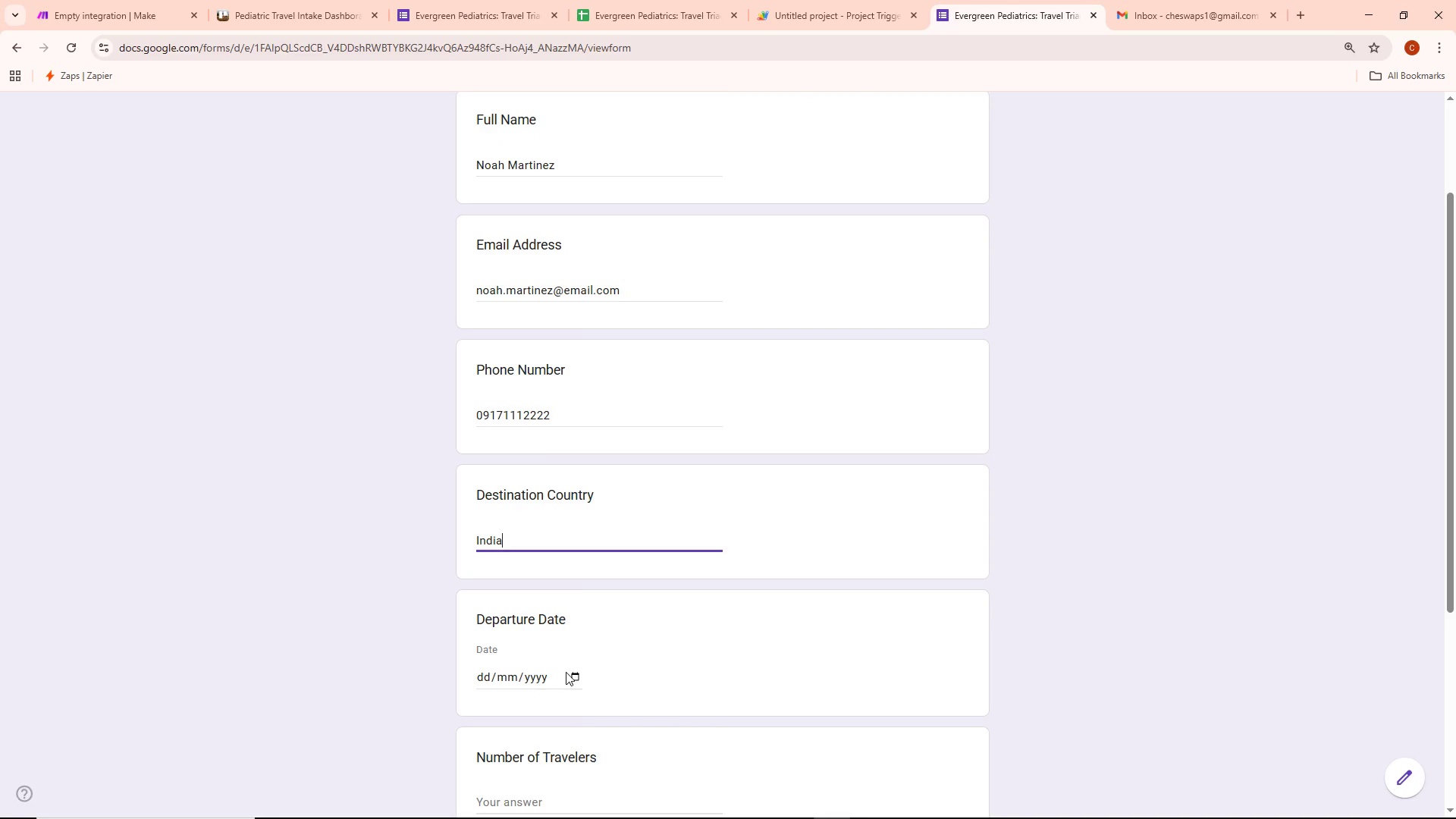 
left_click([576, 672])
 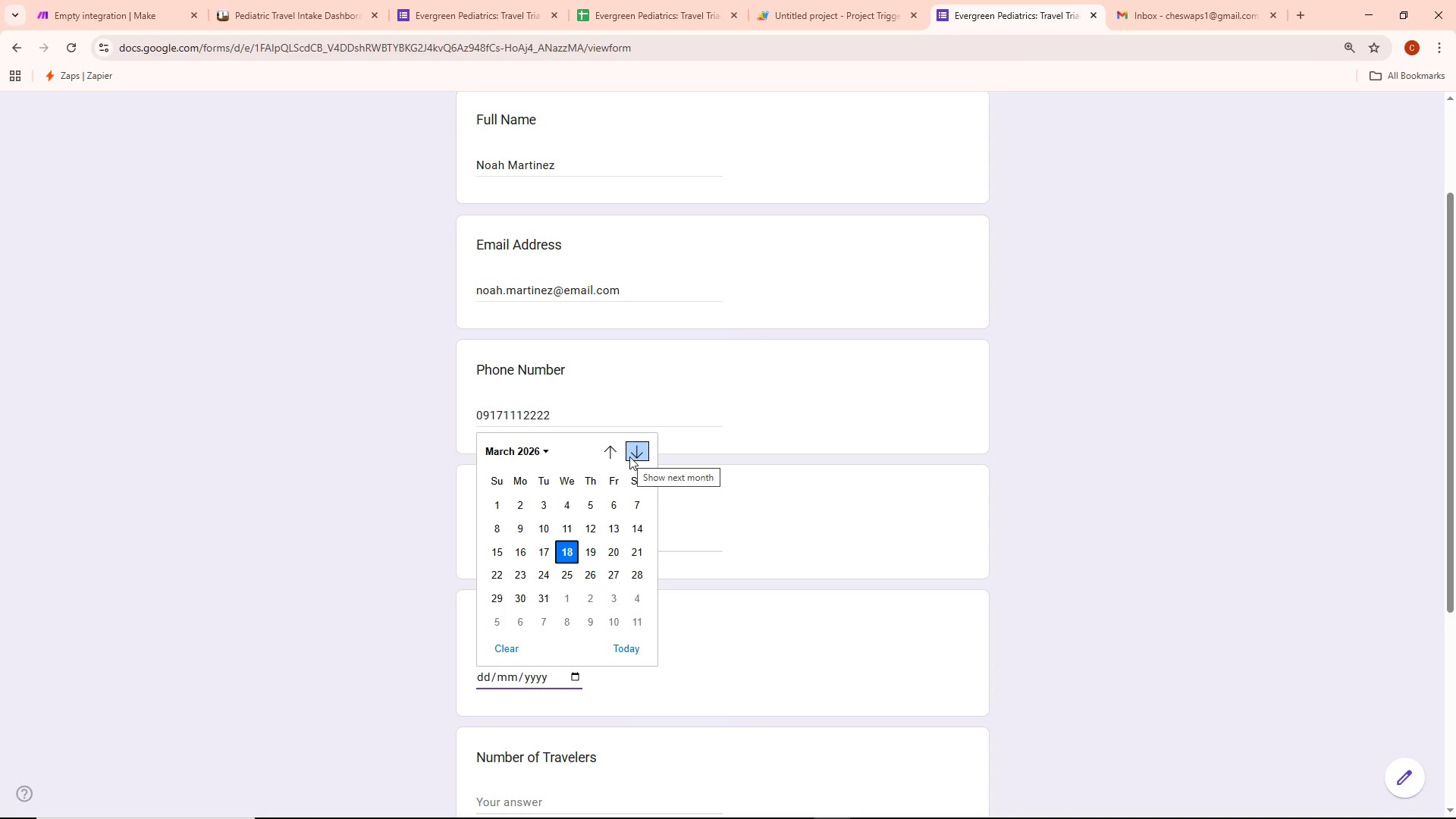 
wait(6.33)
 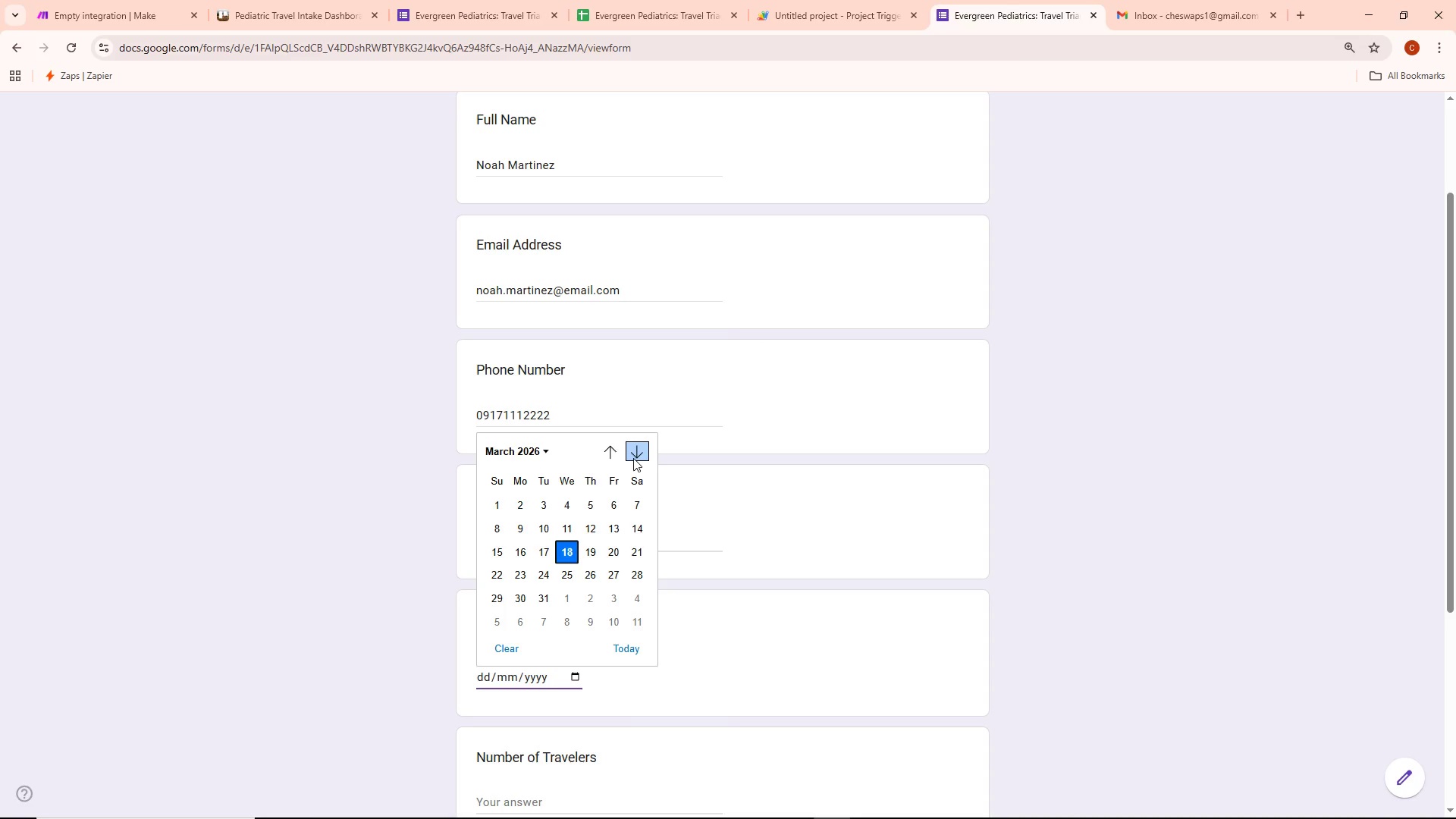 
left_click([629, 456])
 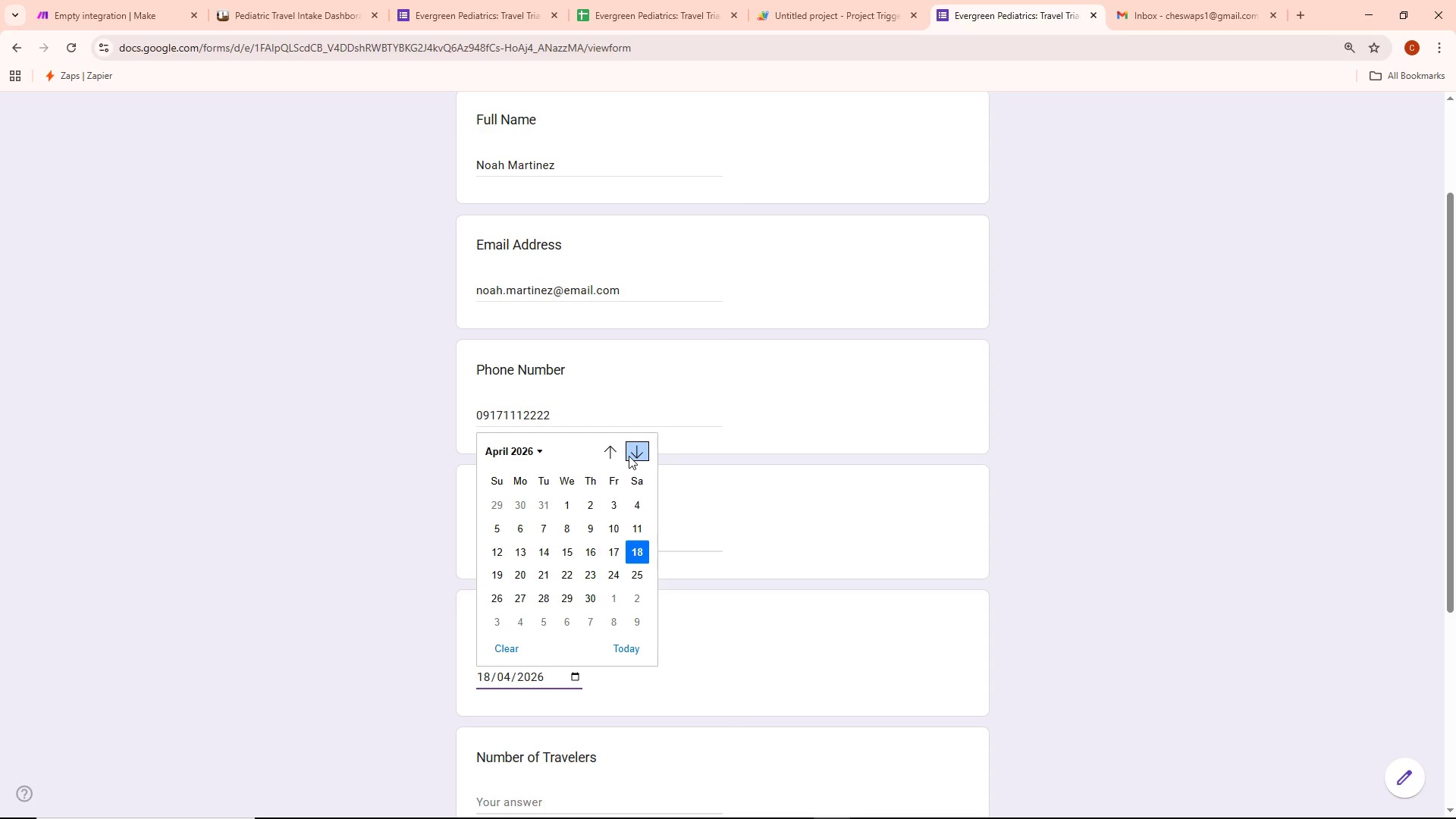 
wait(13.38)
 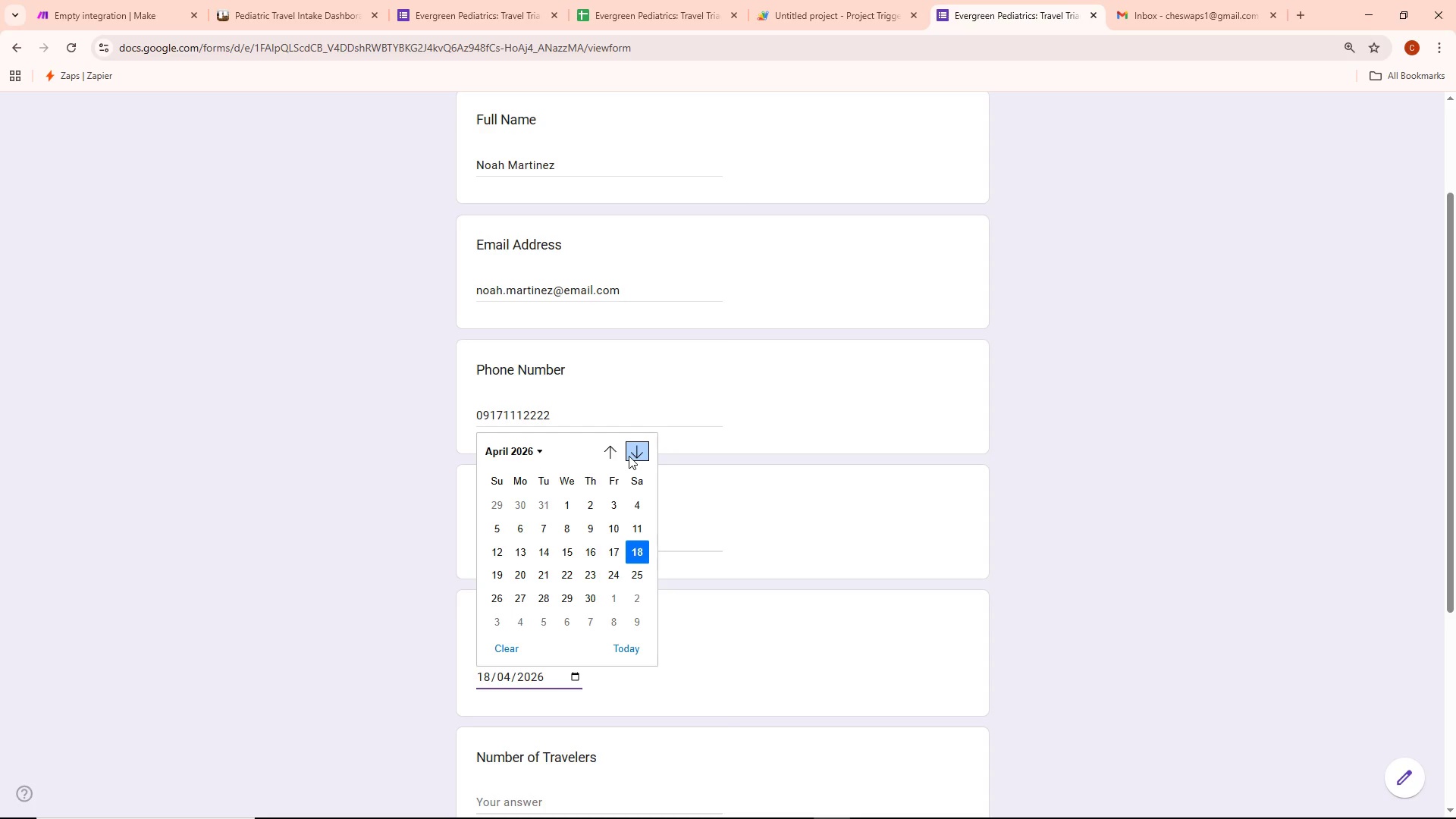 
left_click([636, 460])
 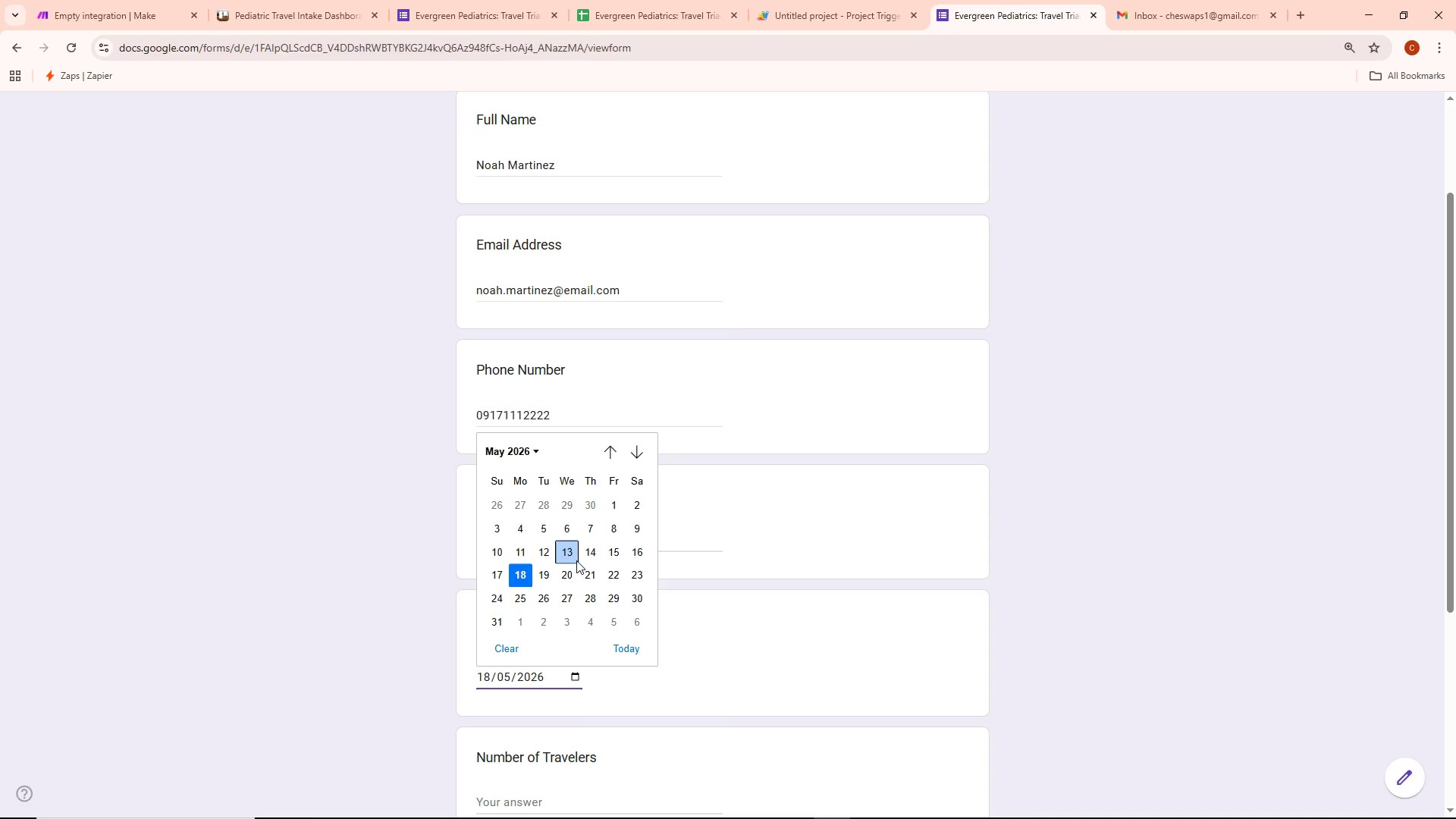 
wait(16.56)
 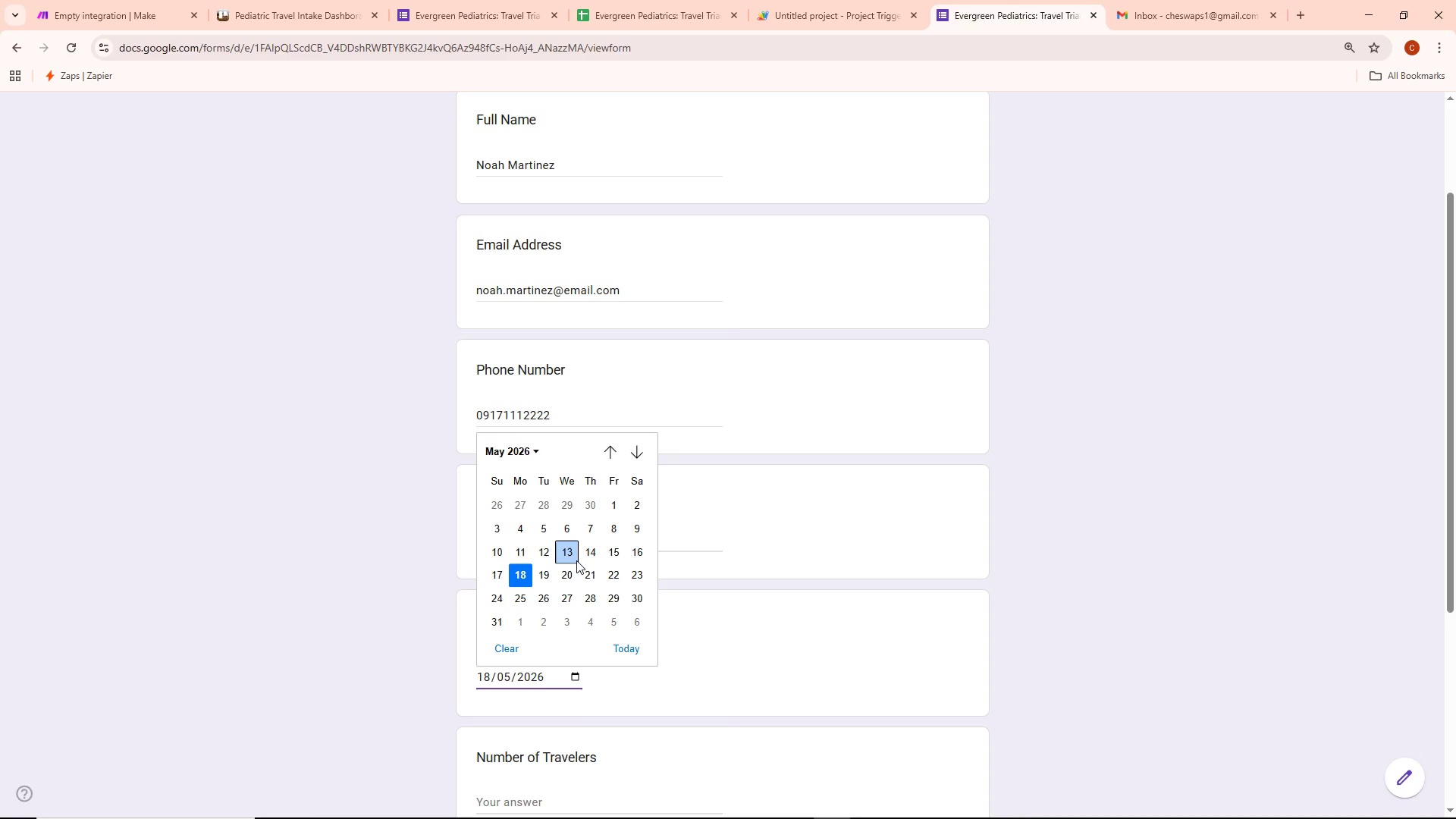 
left_click([493, 557])
 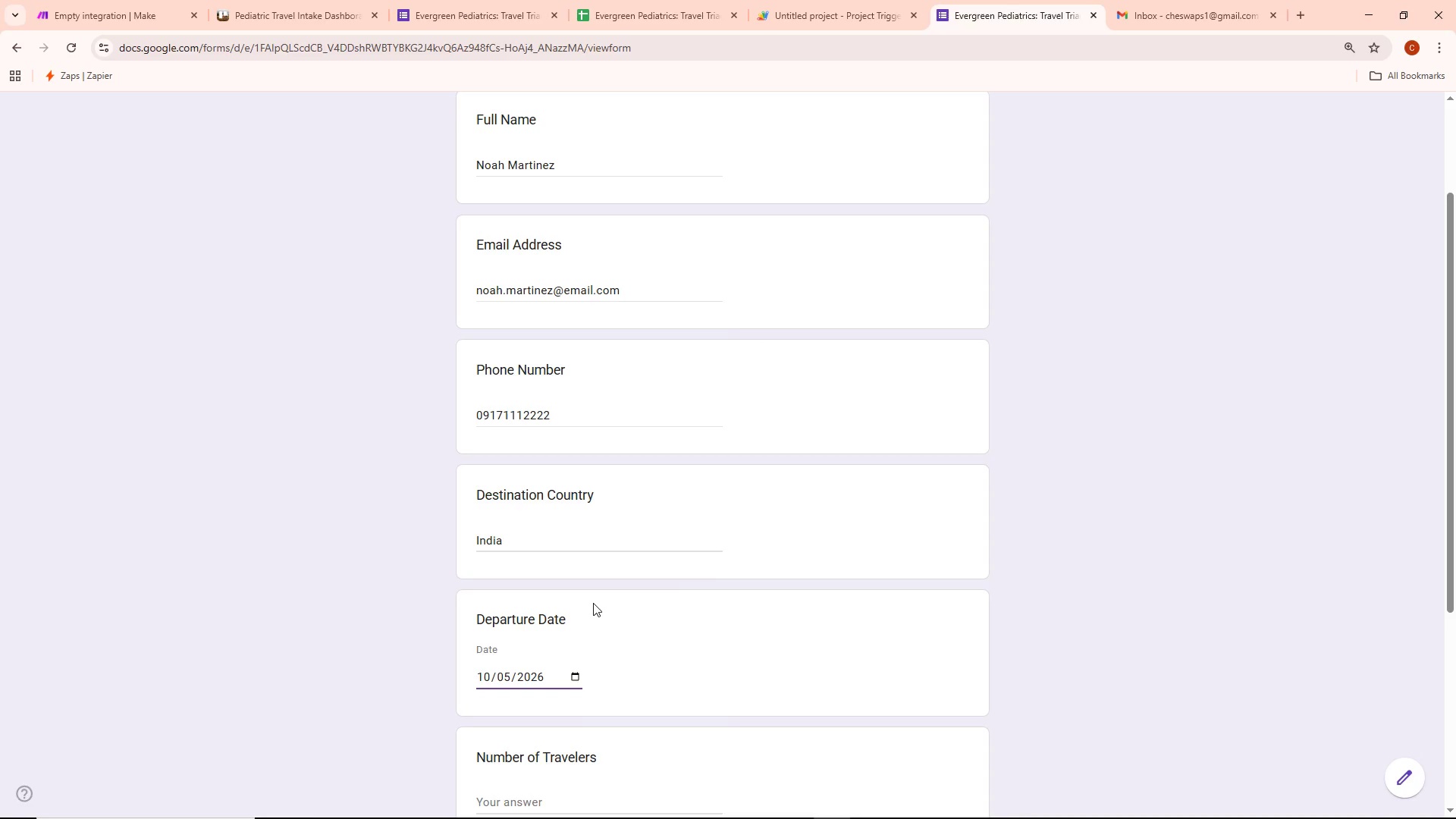 
scroll: coordinate [592, 600], scroll_direction: down, amount: 2.0
 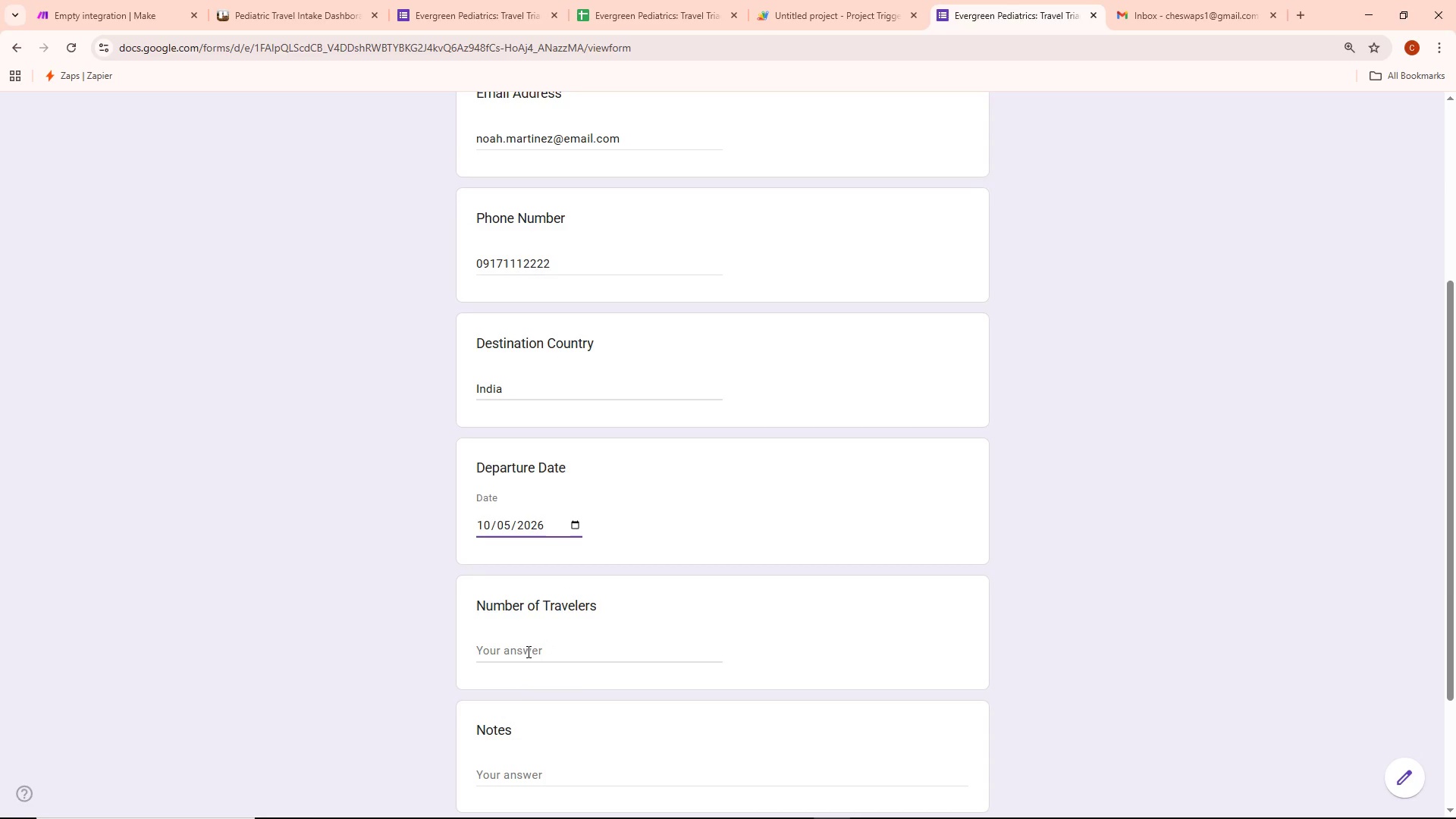 
left_click([526, 649])
 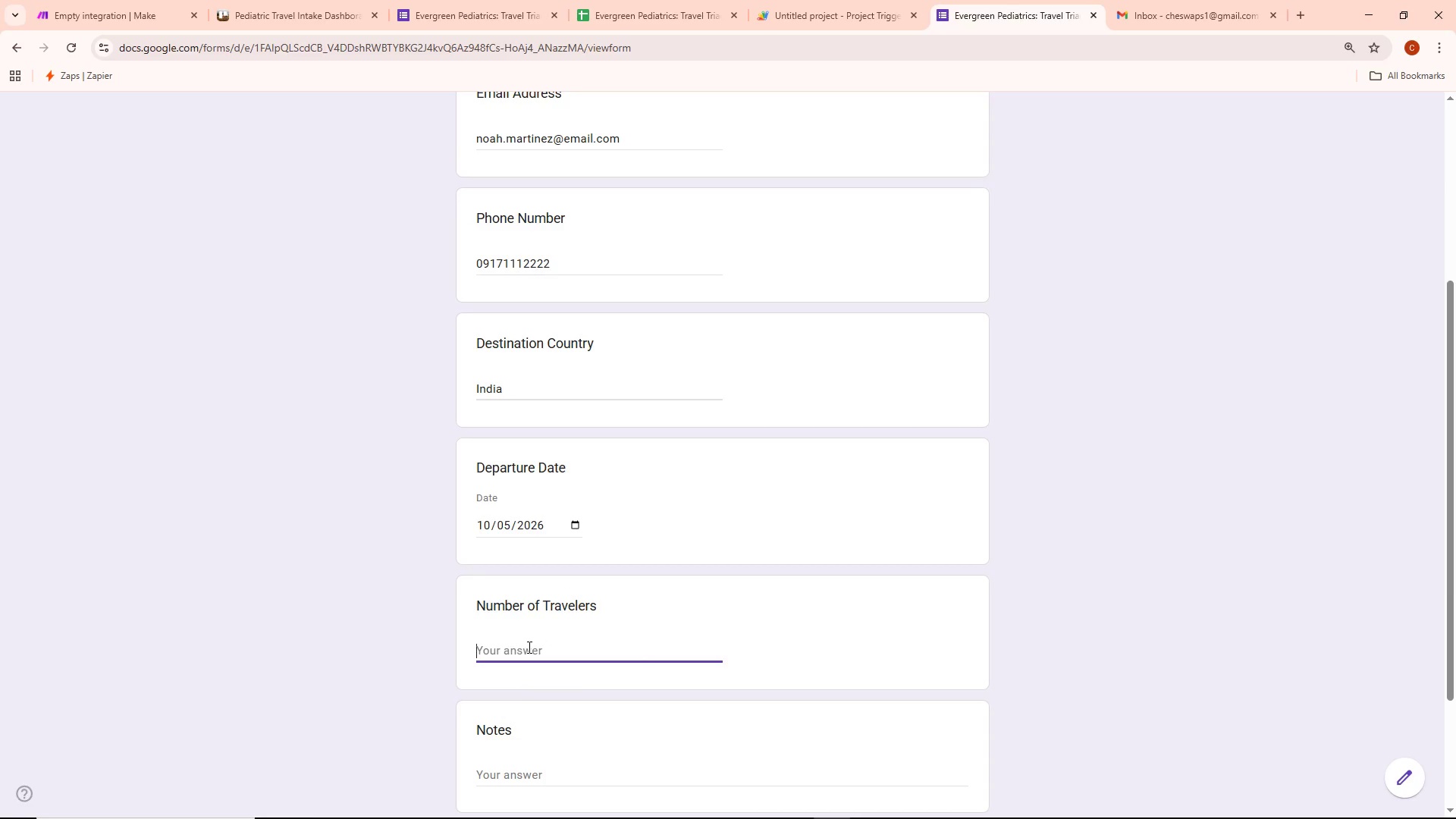 
key(3)
 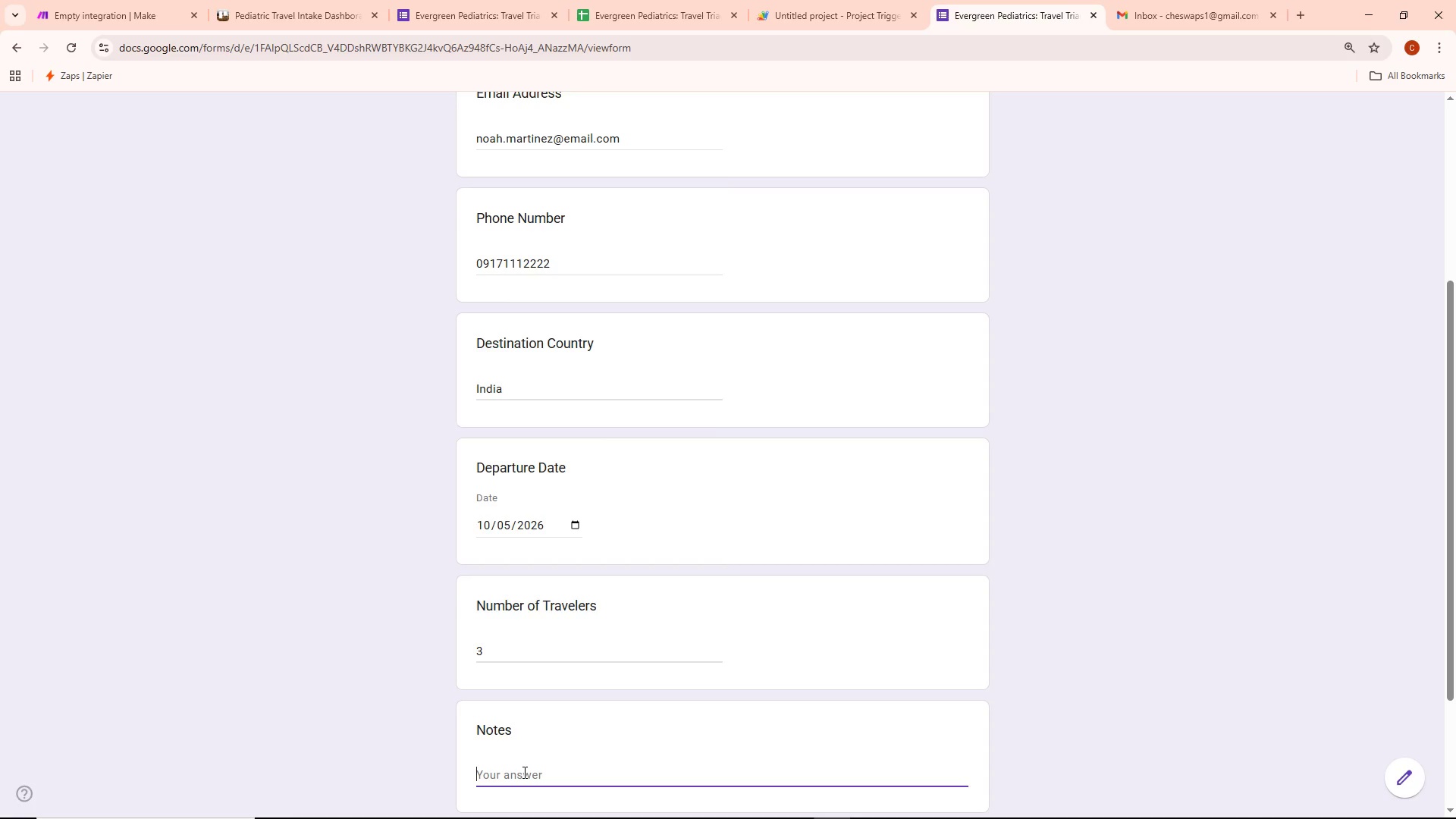 
type(Worj)
key(Backspace)
type(k Travel)
 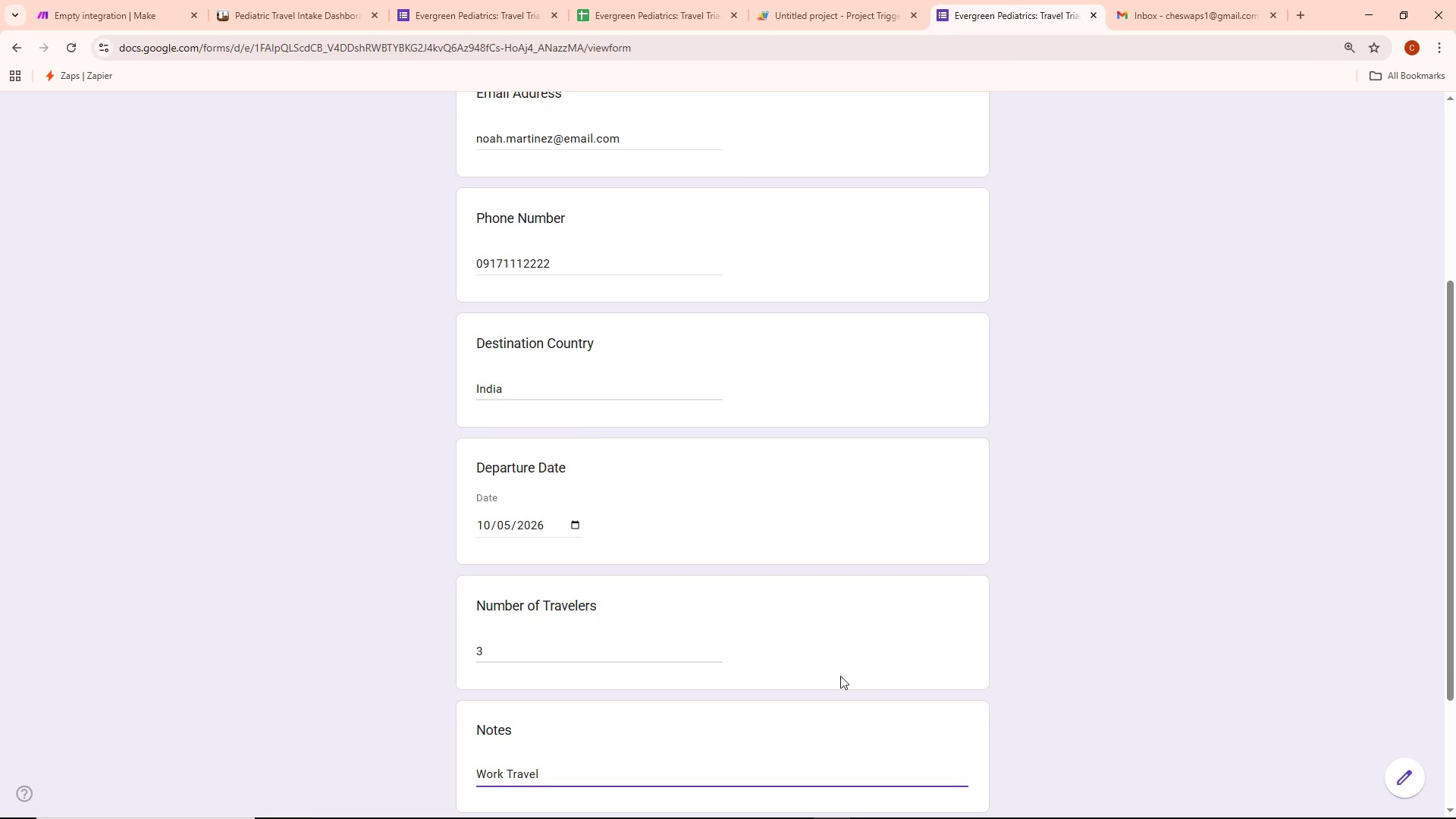 
scroll: coordinate [869, 595], scroll_direction: down, amount: 5.0
 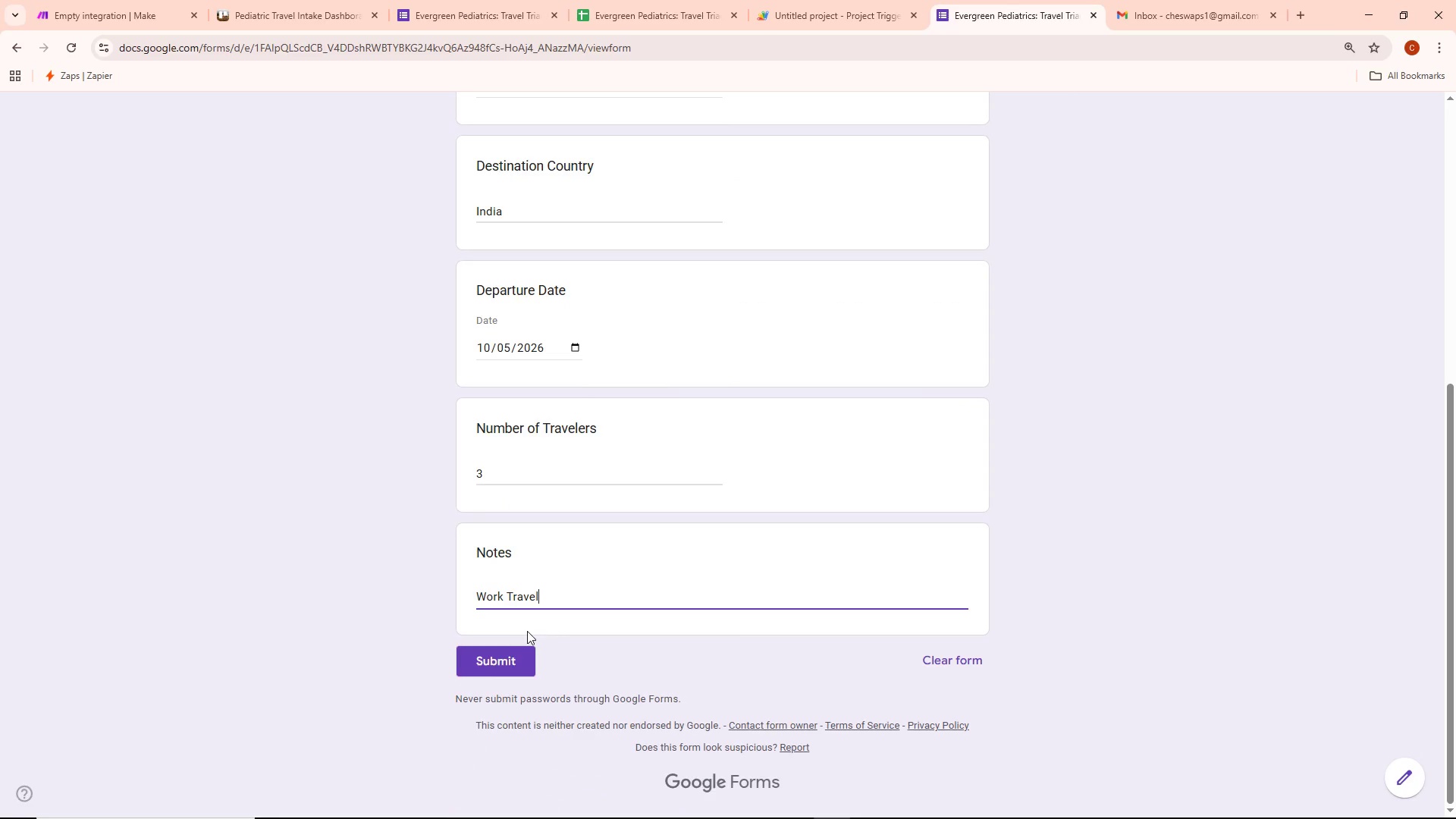 
left_click([493, 673])
 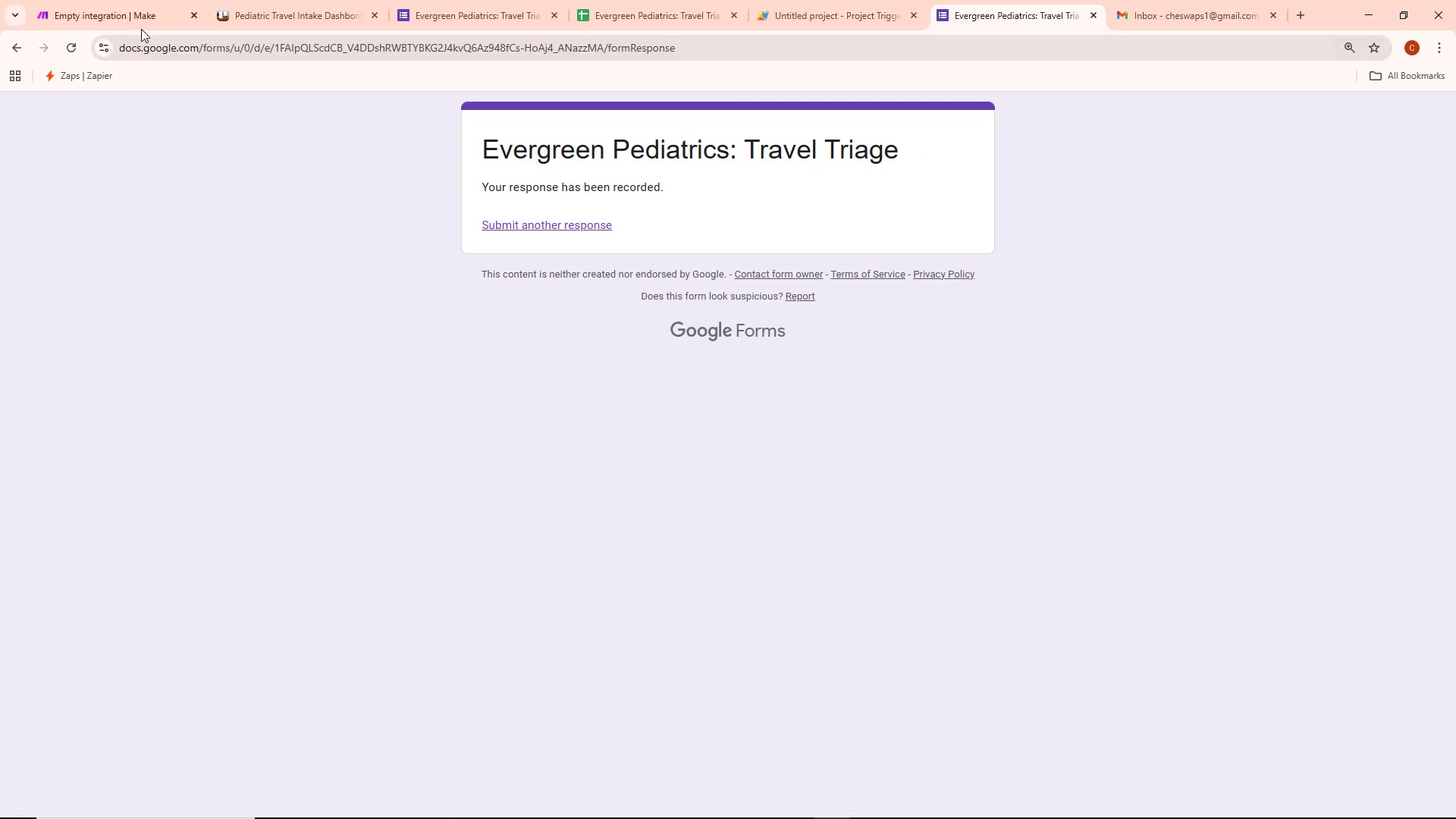 
left_click([136, 11])
 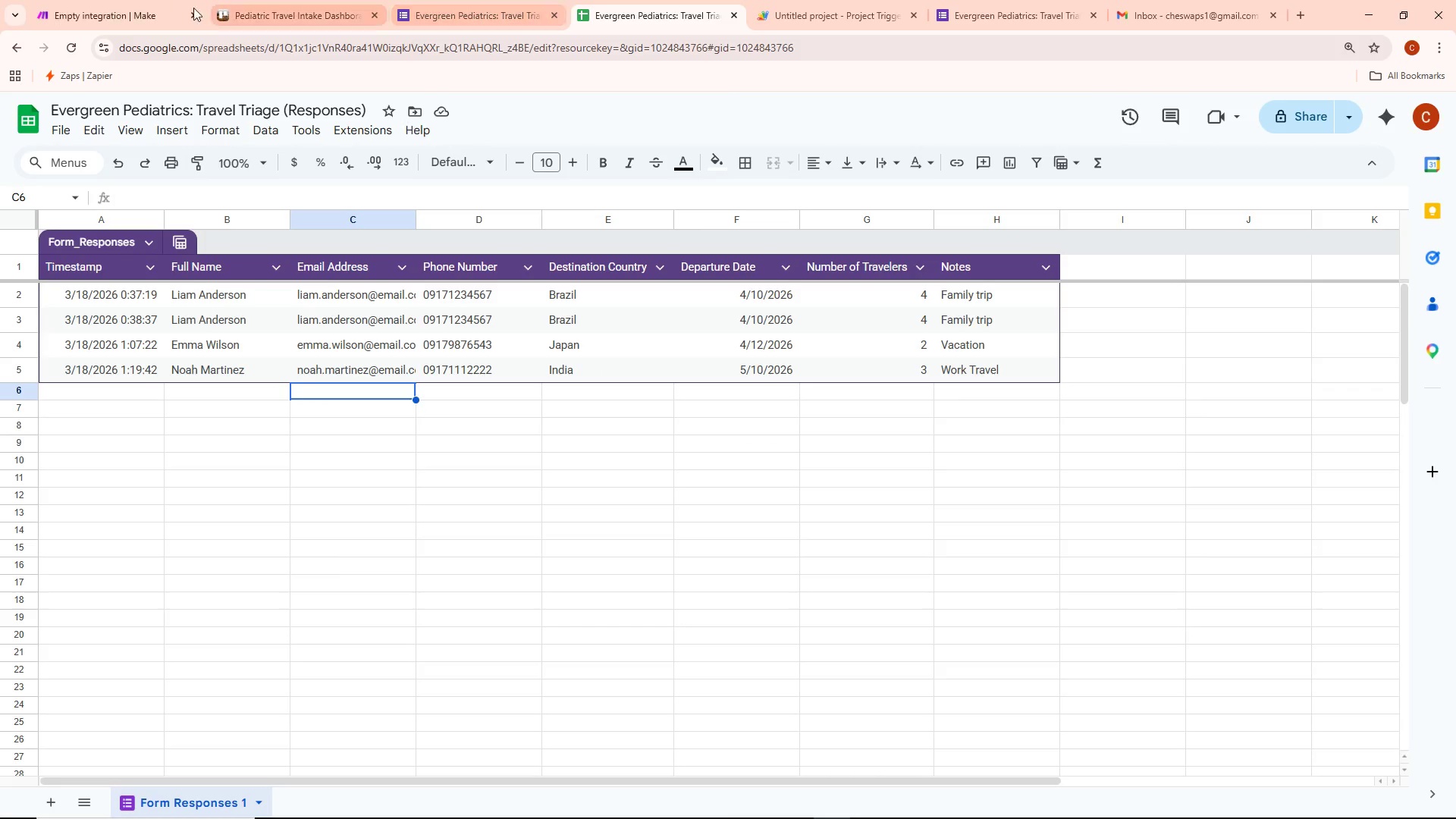 
left_click([141, 0])
 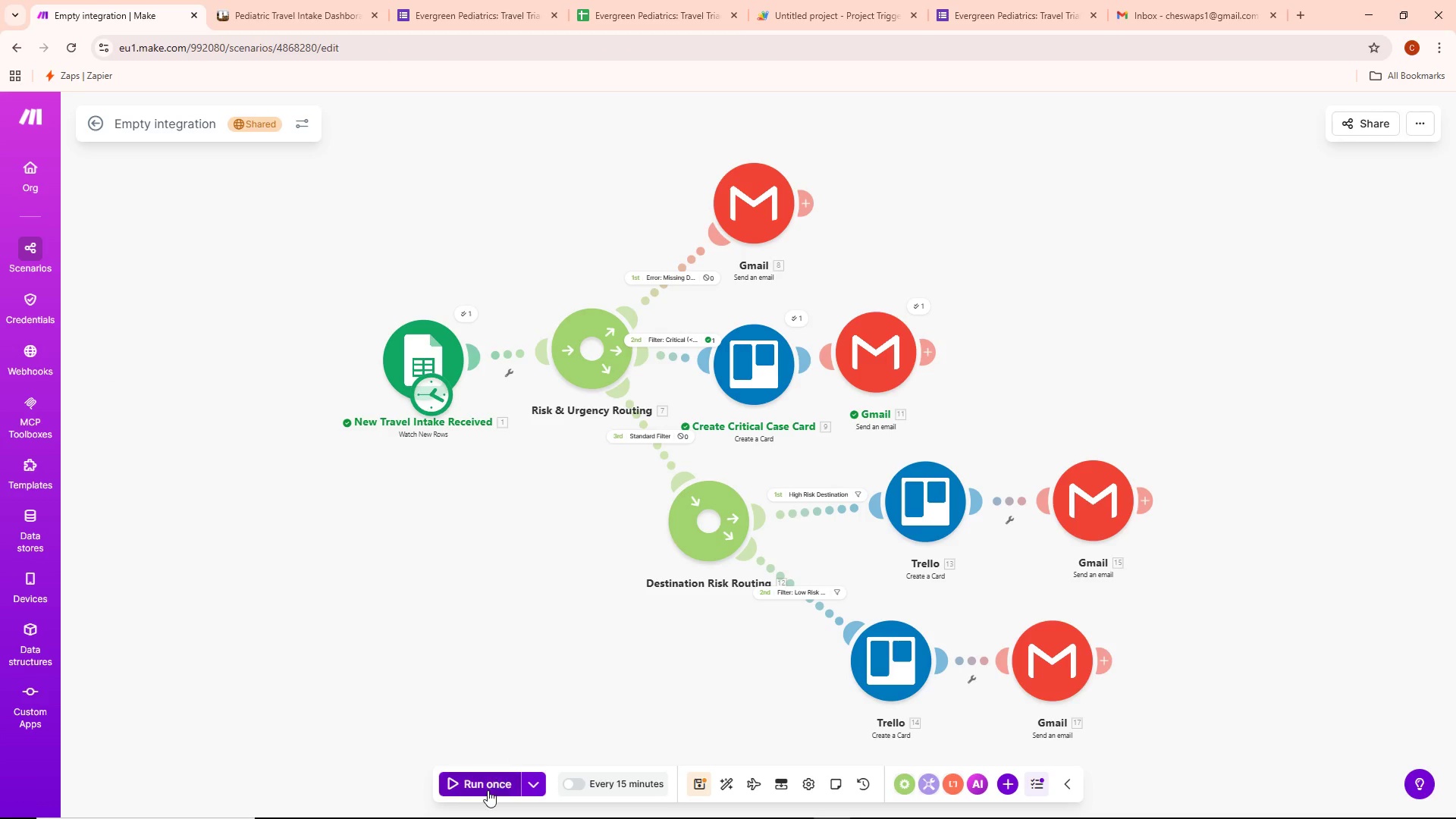 
left_click([486, 784])
 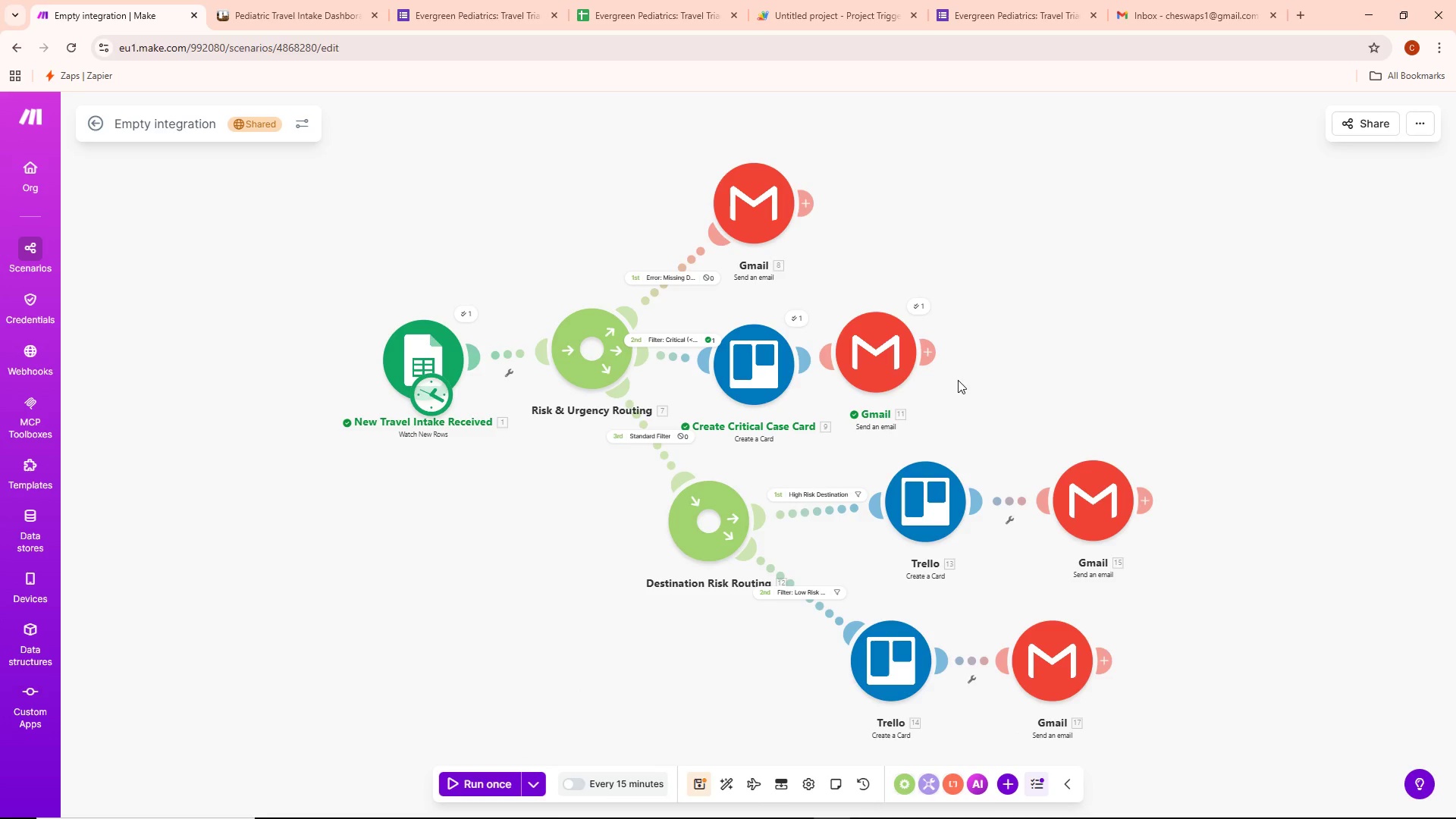 
wait(5.62)
 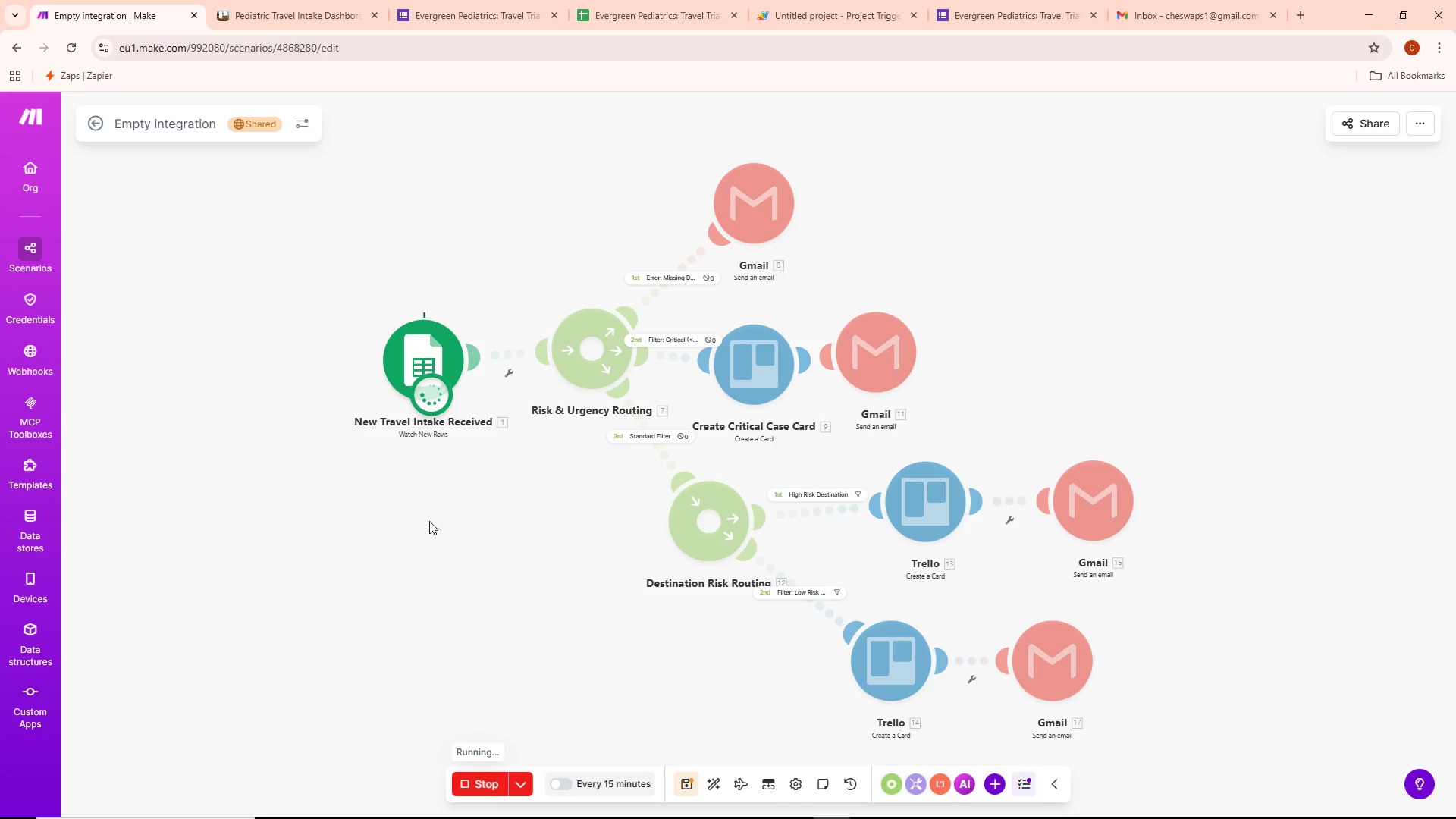 
left_click([469, 316])
 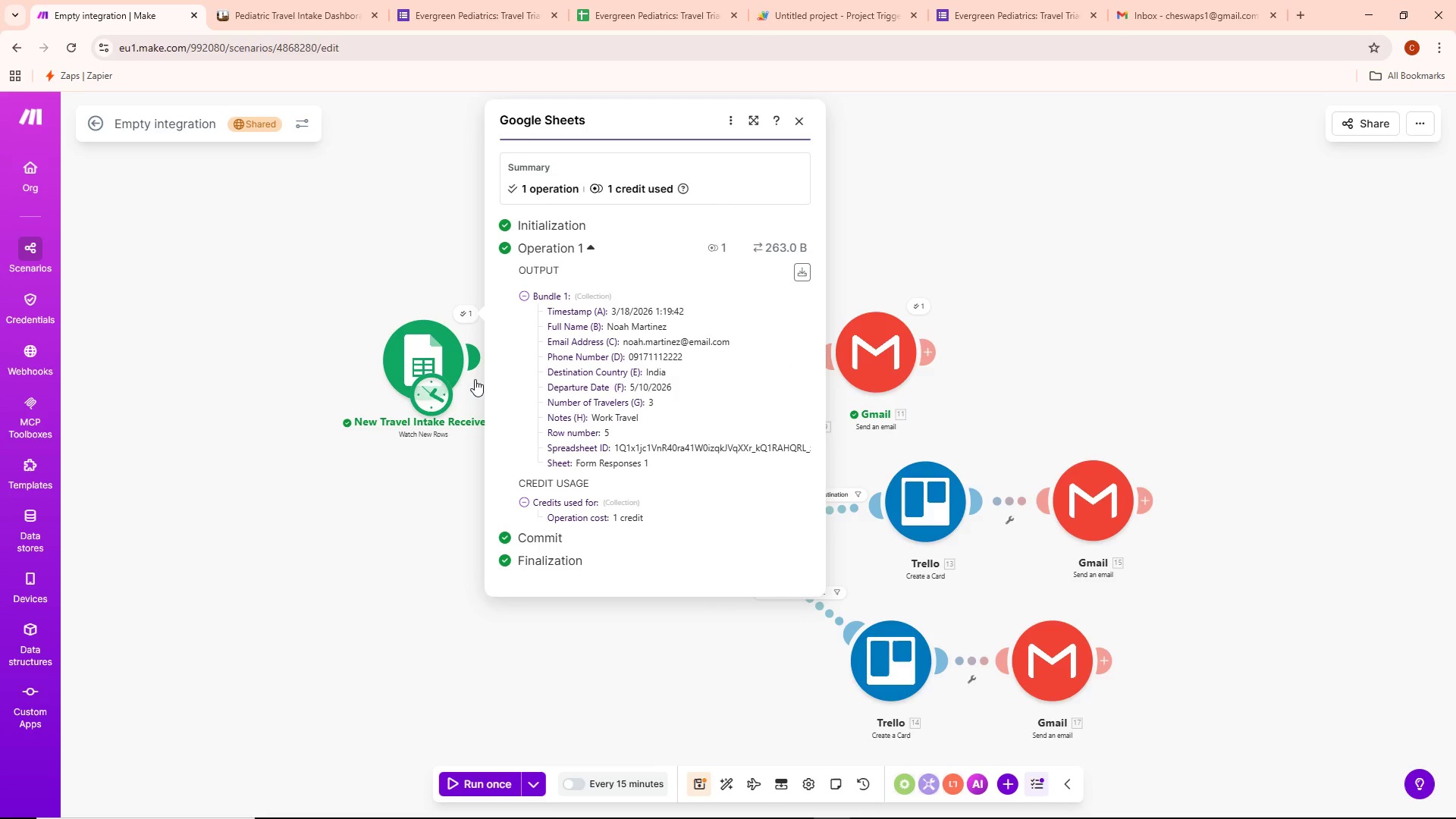 
left_click([429, 455])
 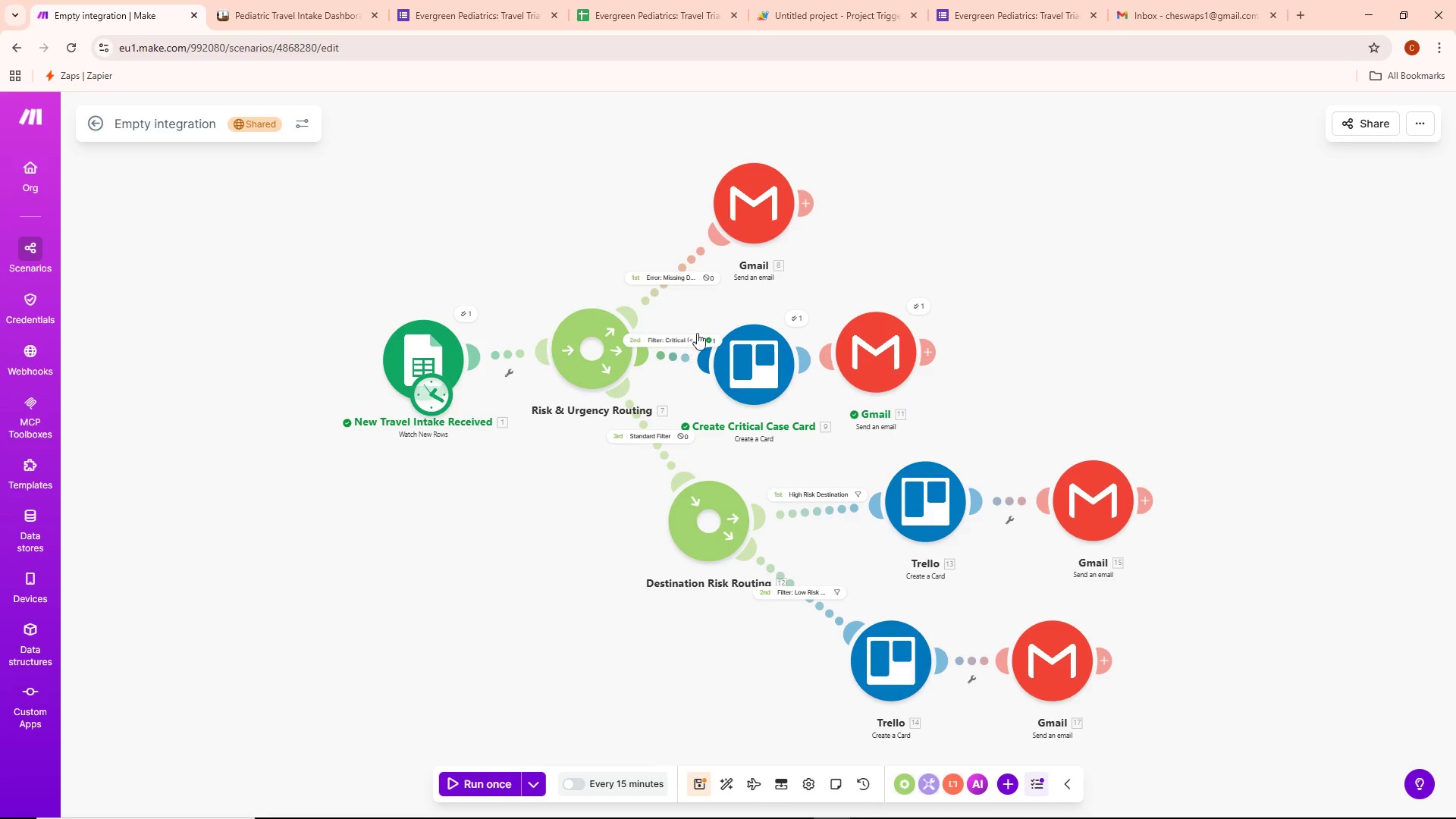 
left_click([676, 337])
 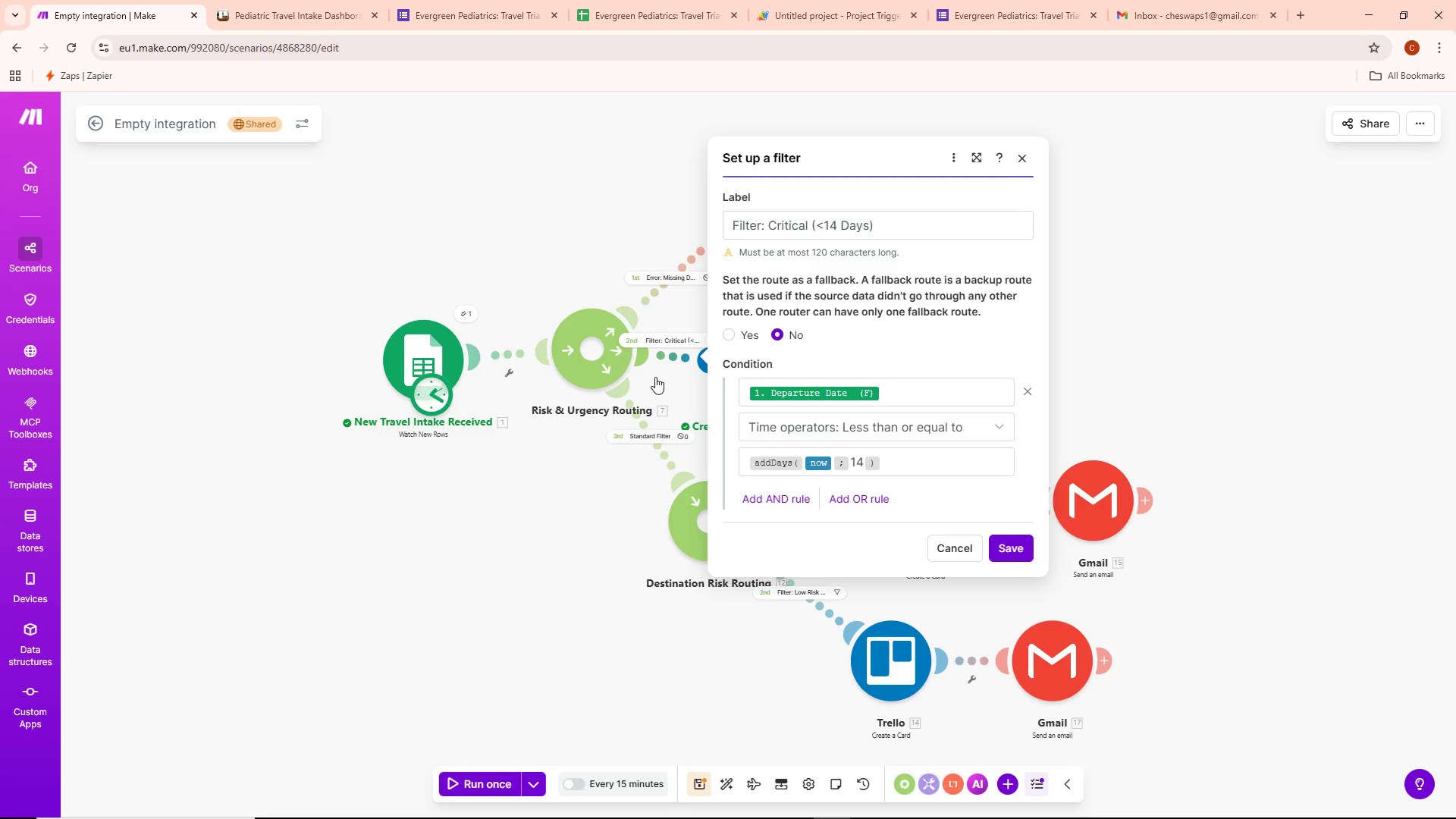 
wait(20.92)
 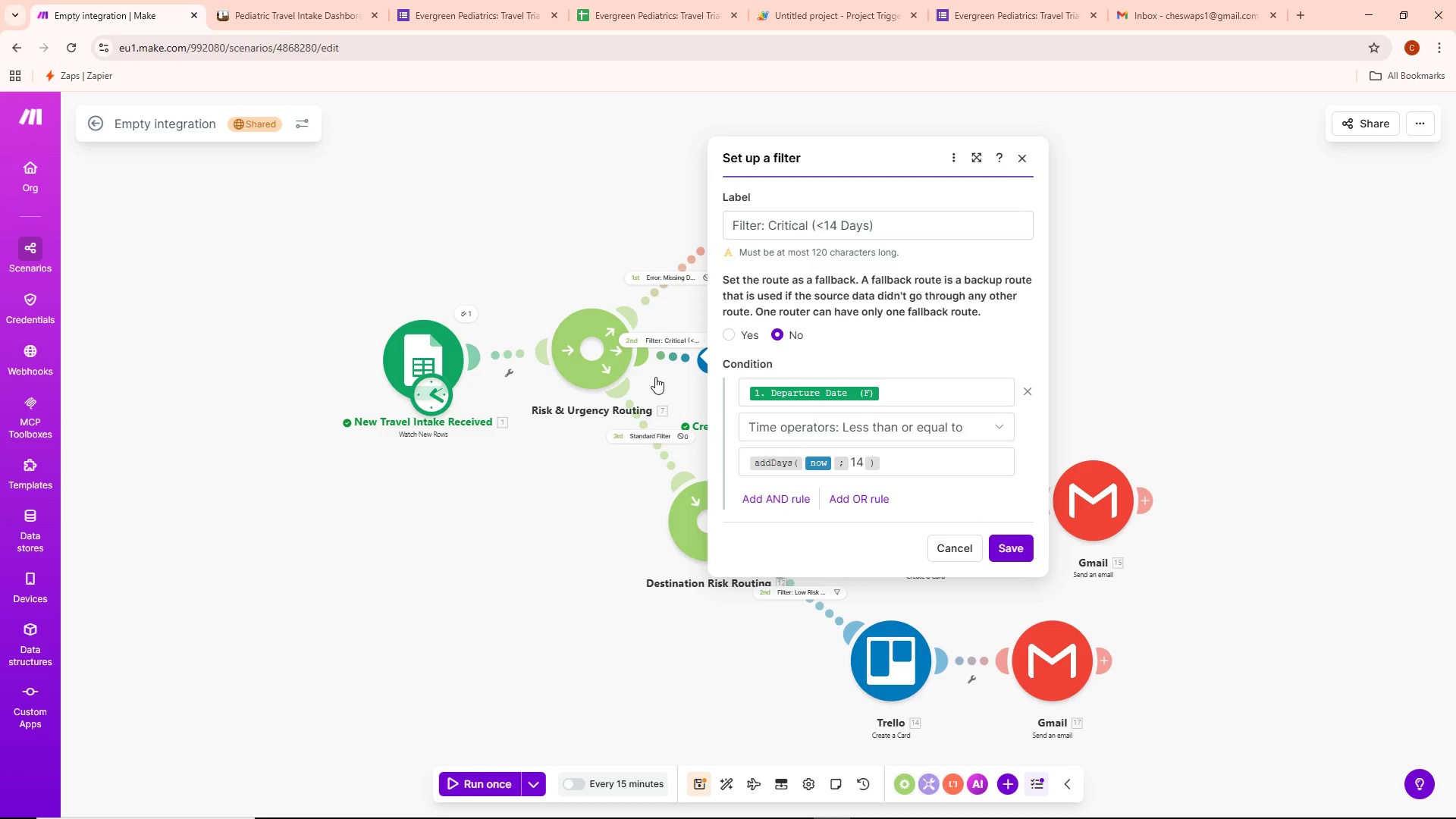 
left_click([653, 434])
 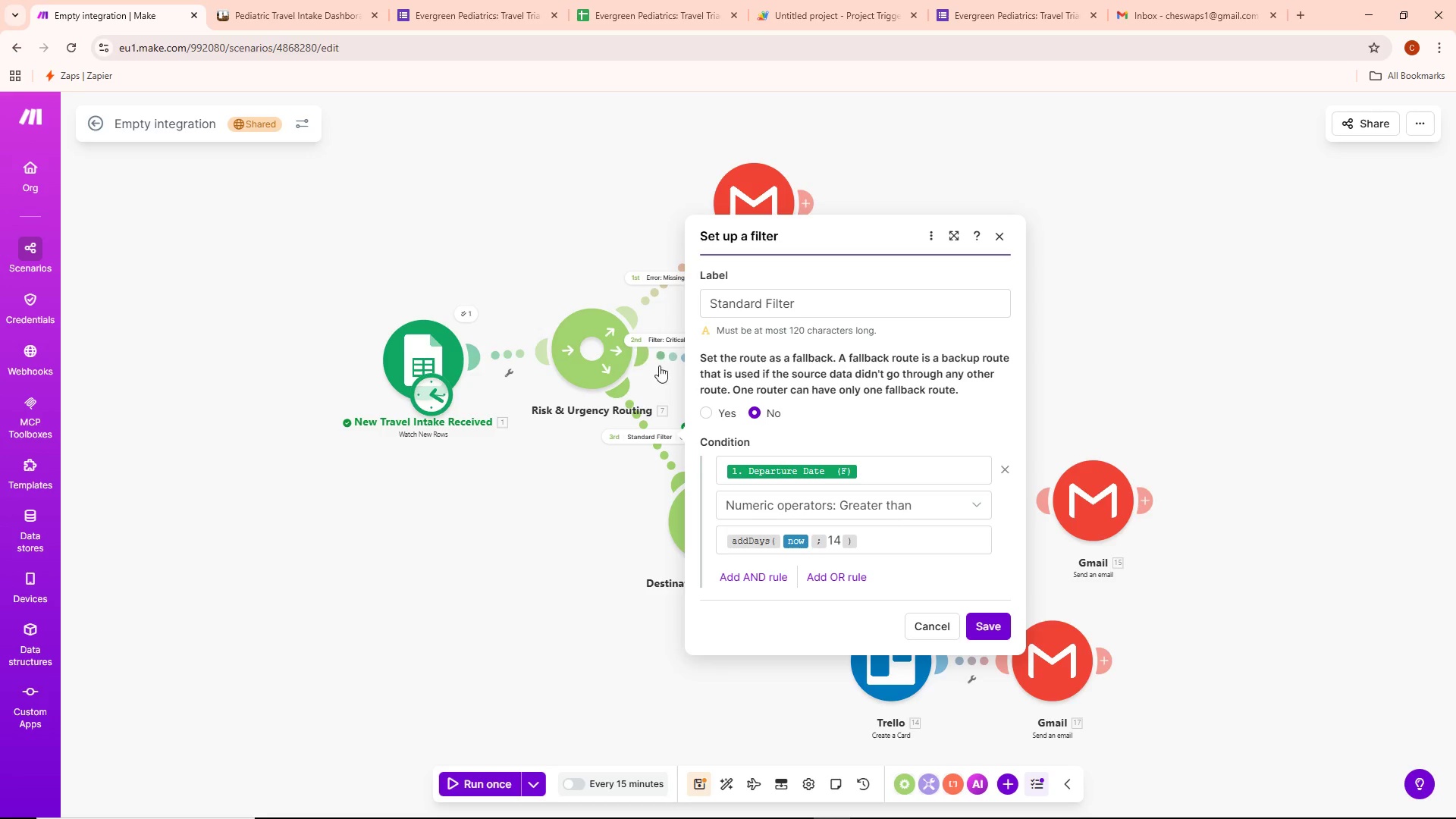 
left_click([664, 343])
 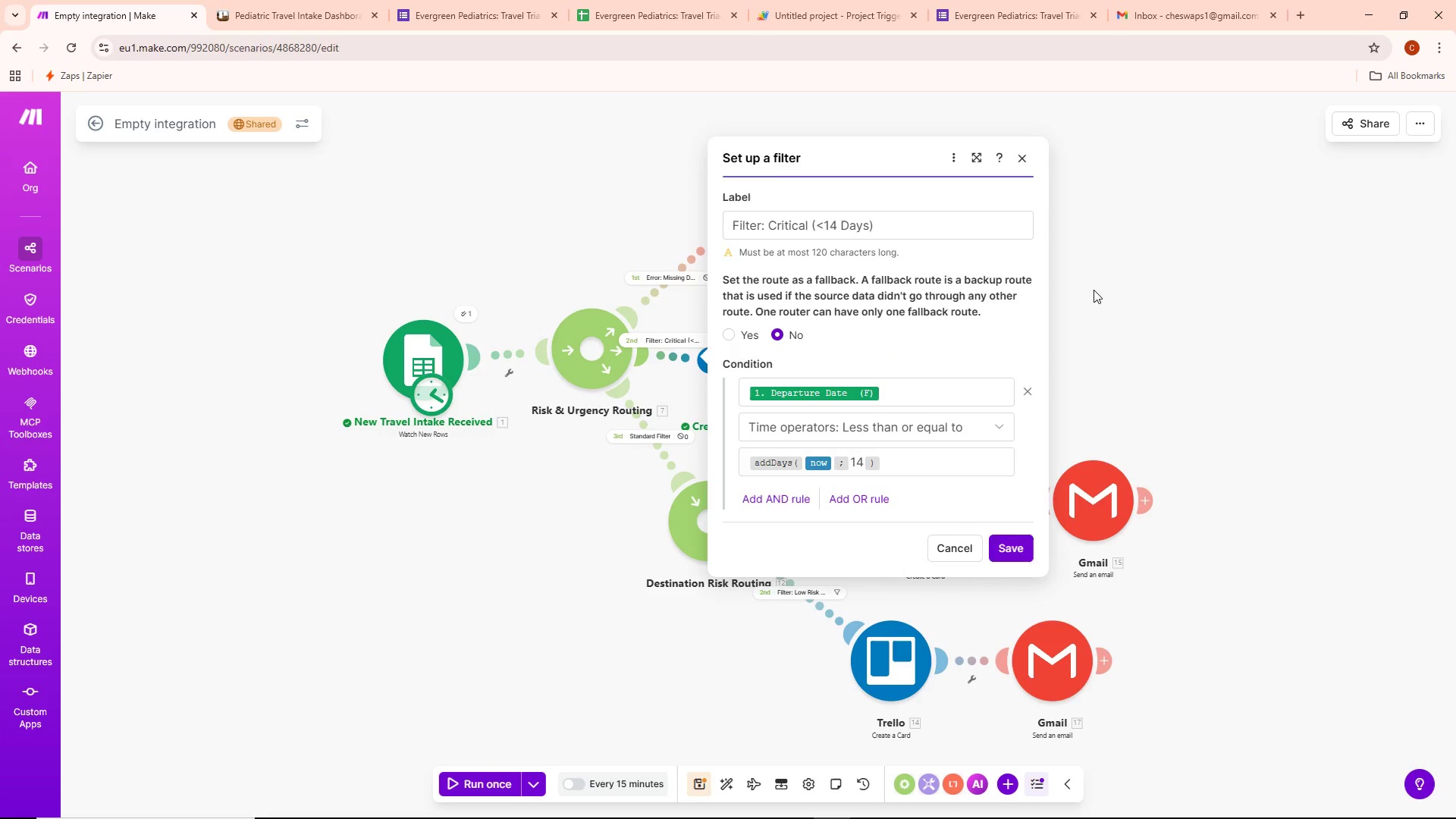 
wait(5.69)
 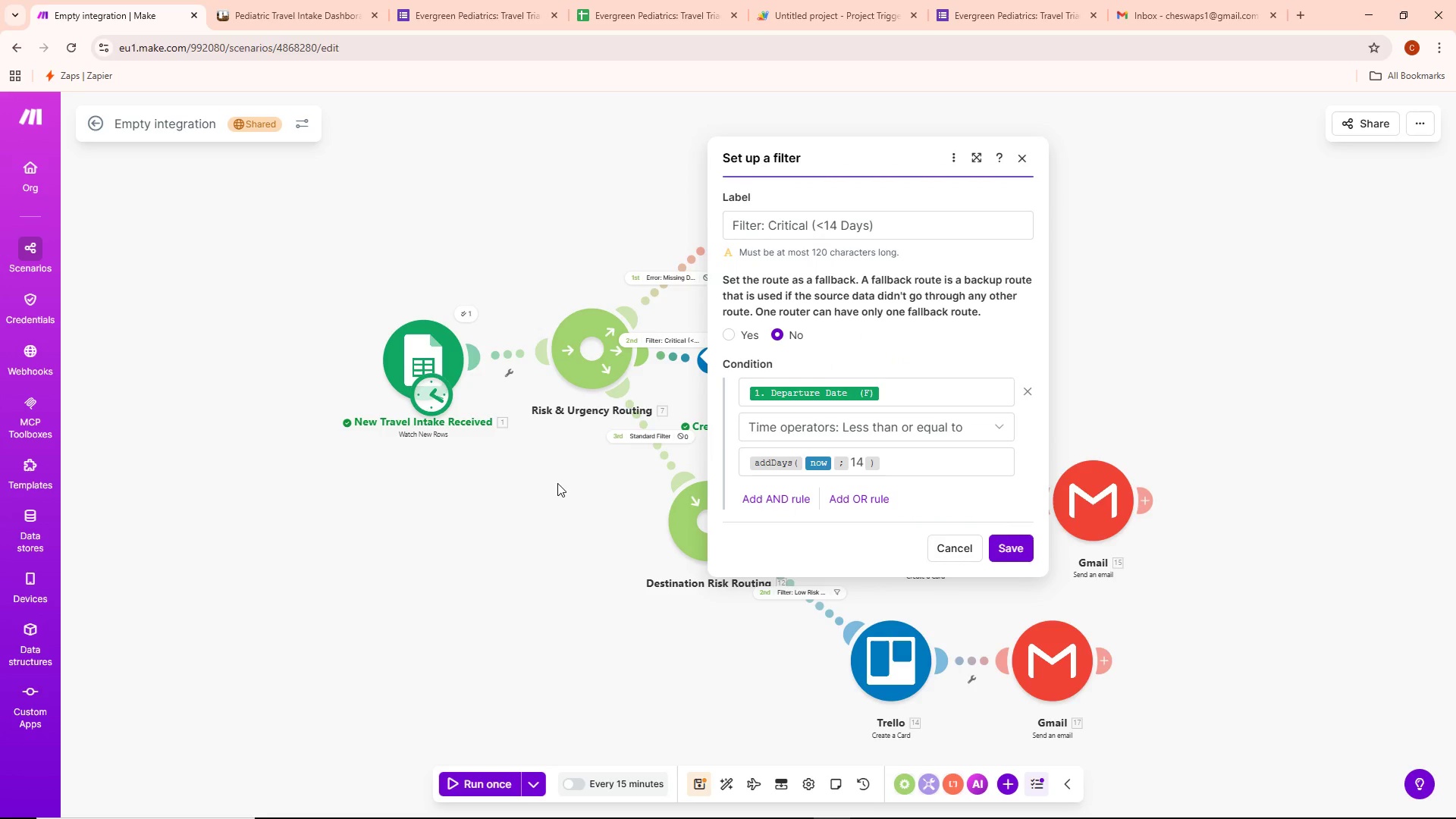 
mouse_move([805, 307])
 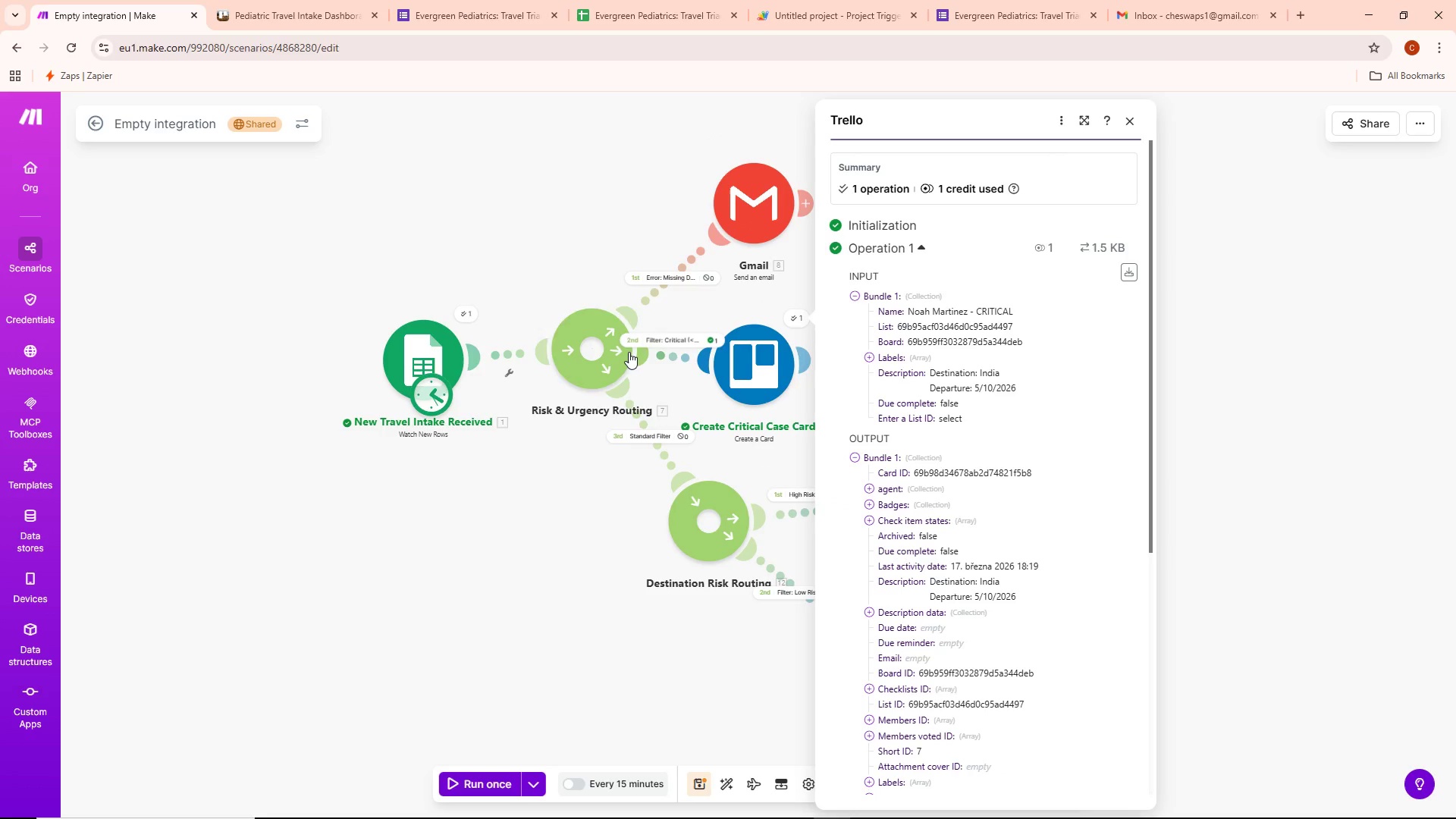 
mouse_move([690, 340])
 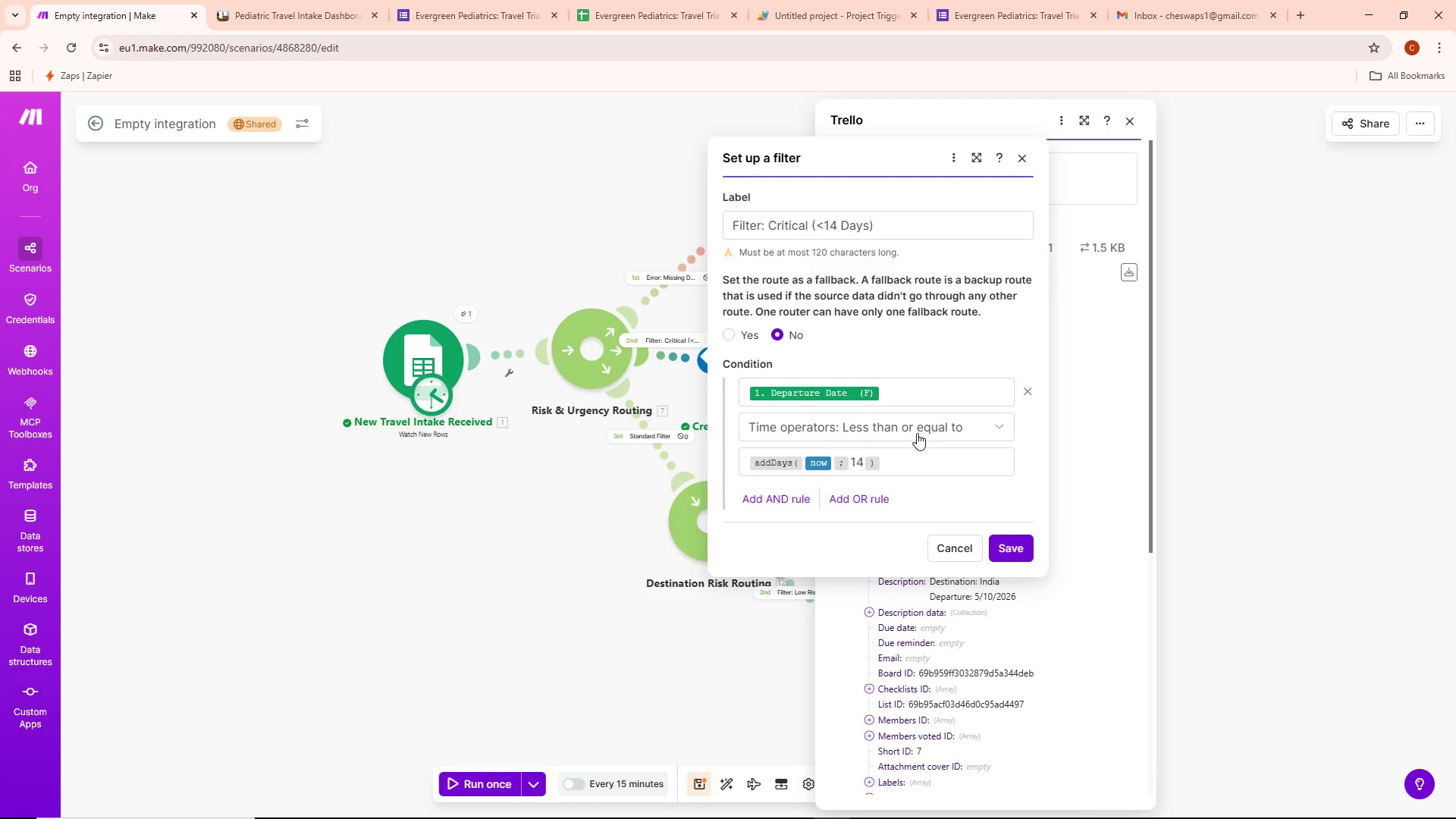 
left_click([920, 424])
 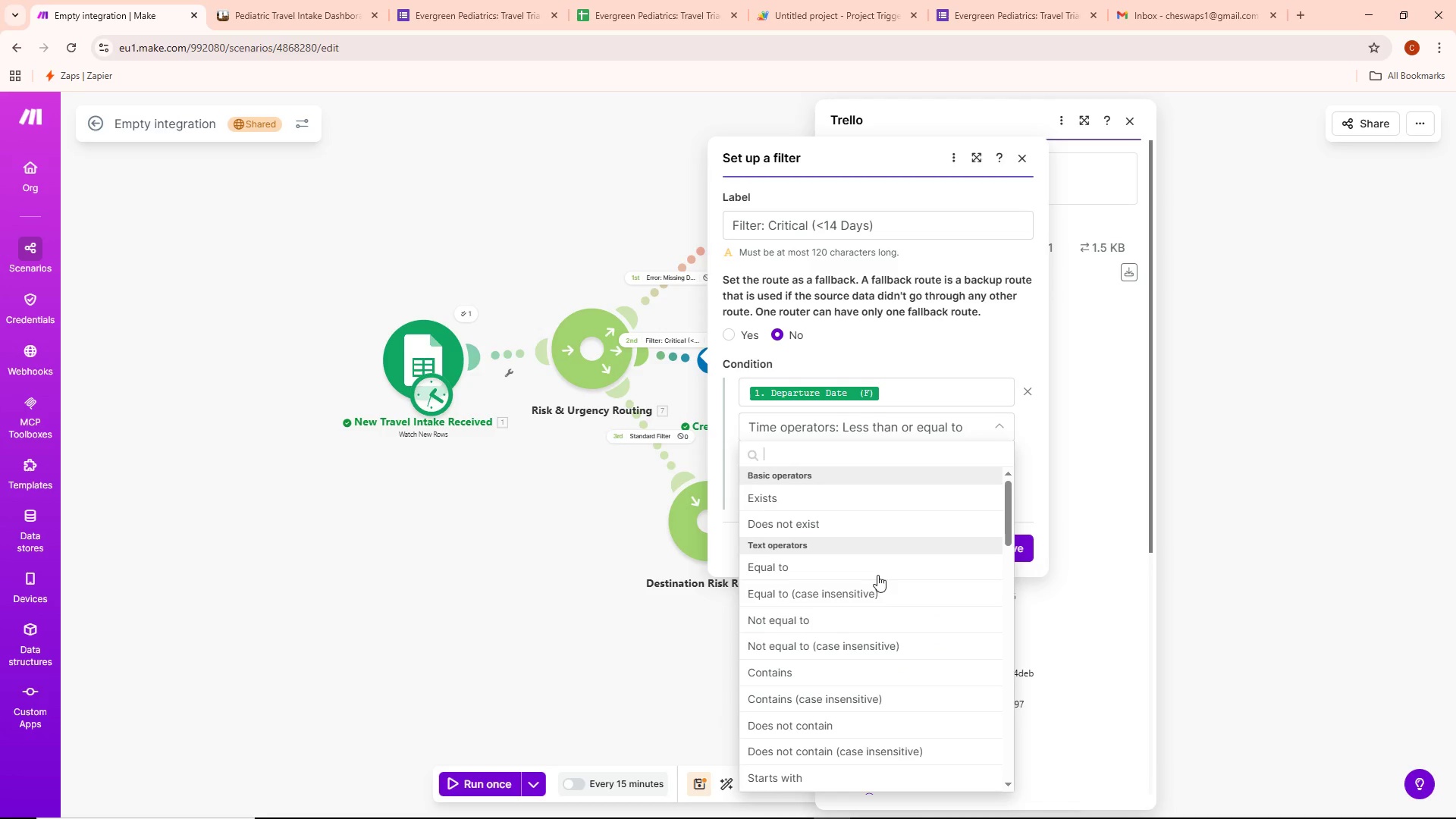 
scroll: coordinate [877, 601], scroll_direction: down, amount: 7.0
 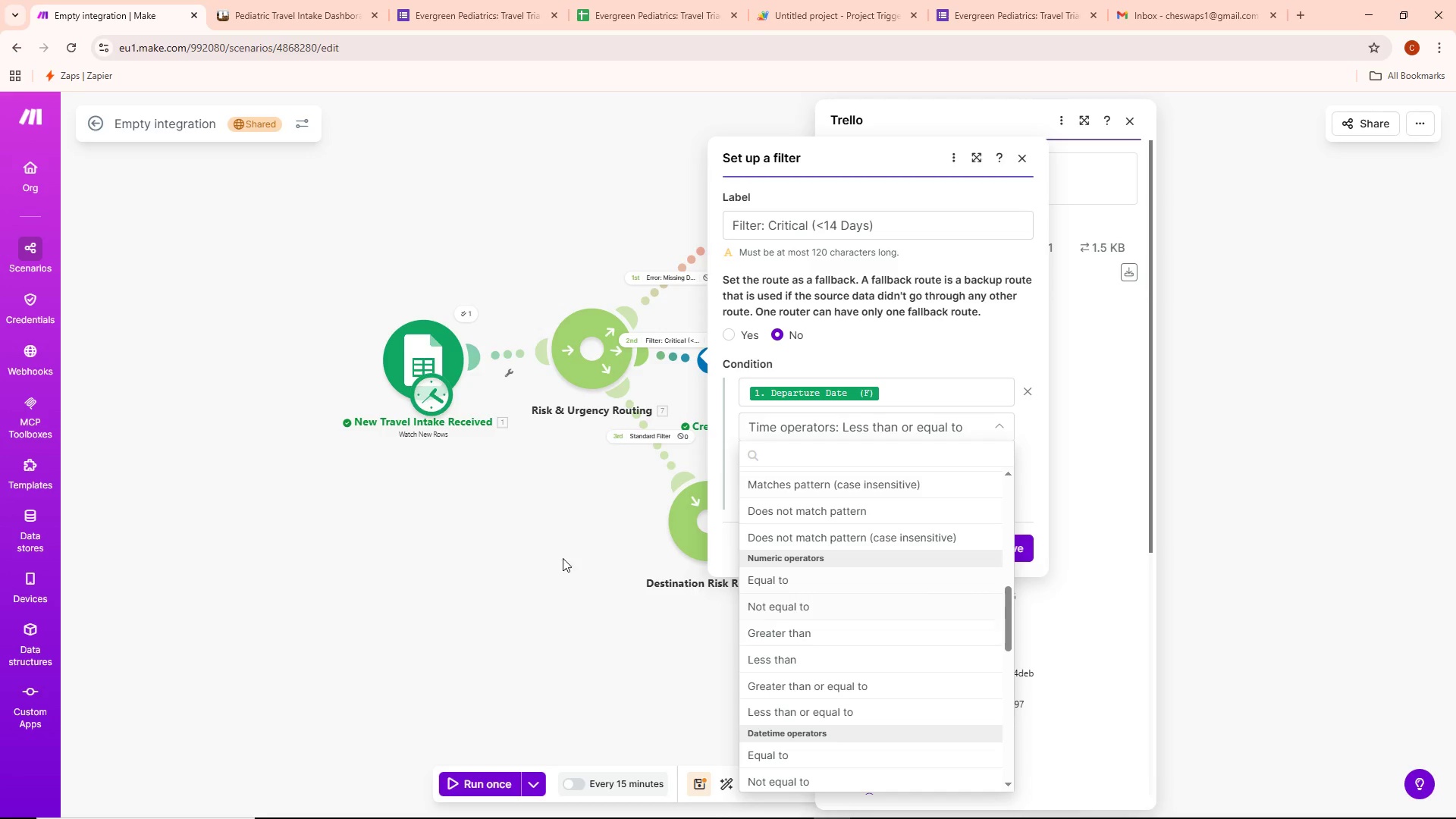 
left_click([552, 554])
 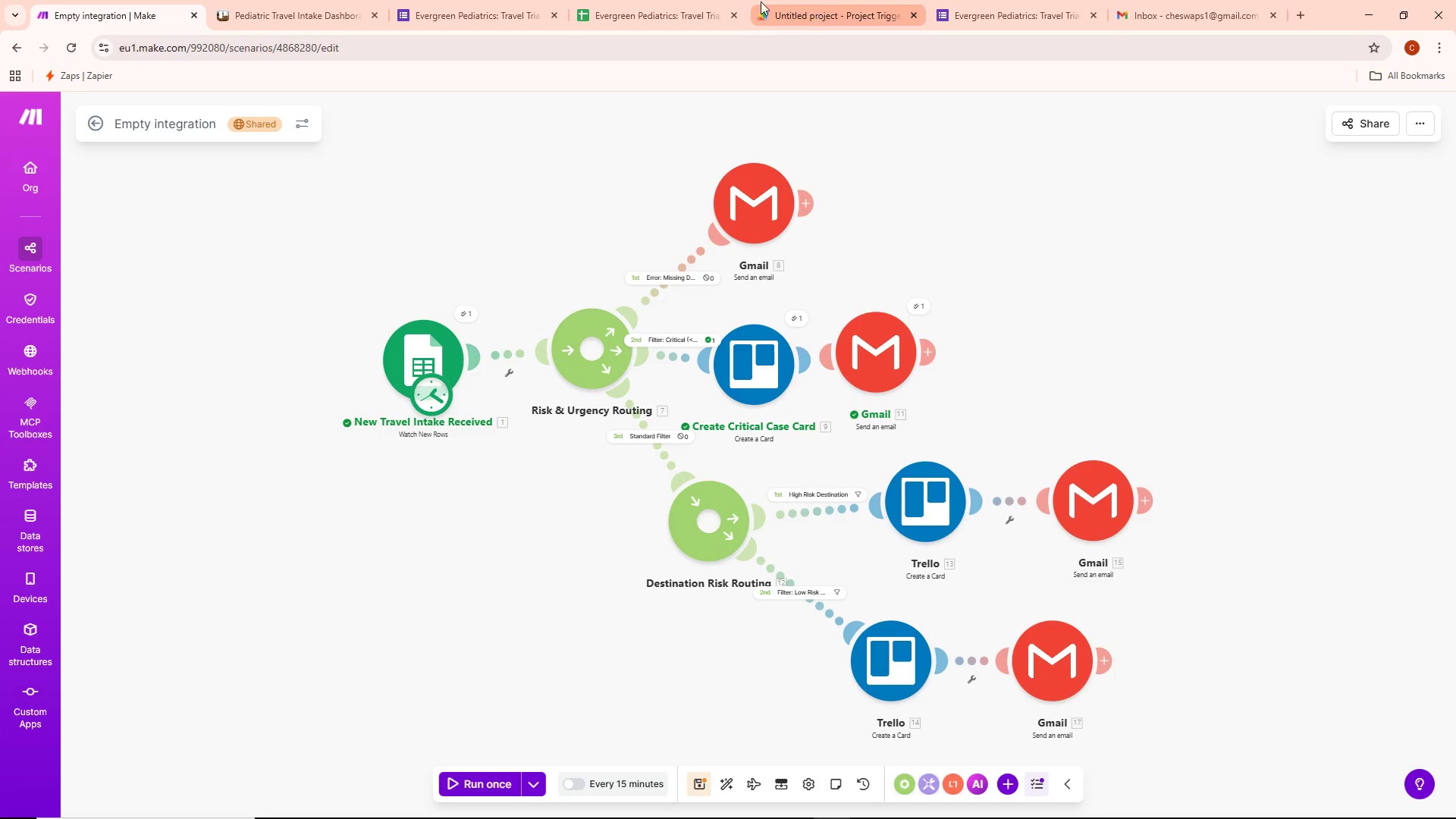 
left_click([668, 0])
 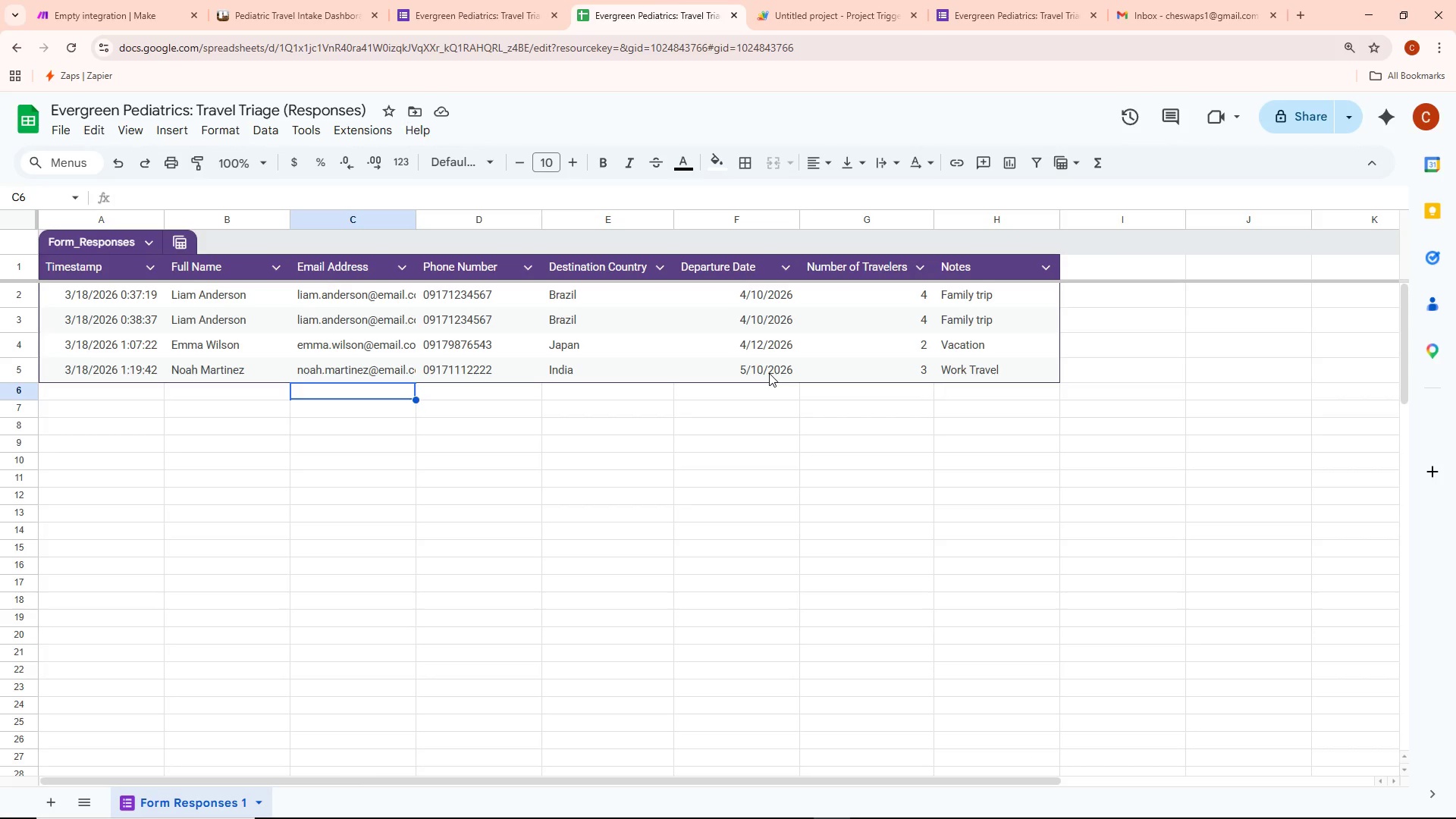 
wait(57.17)
 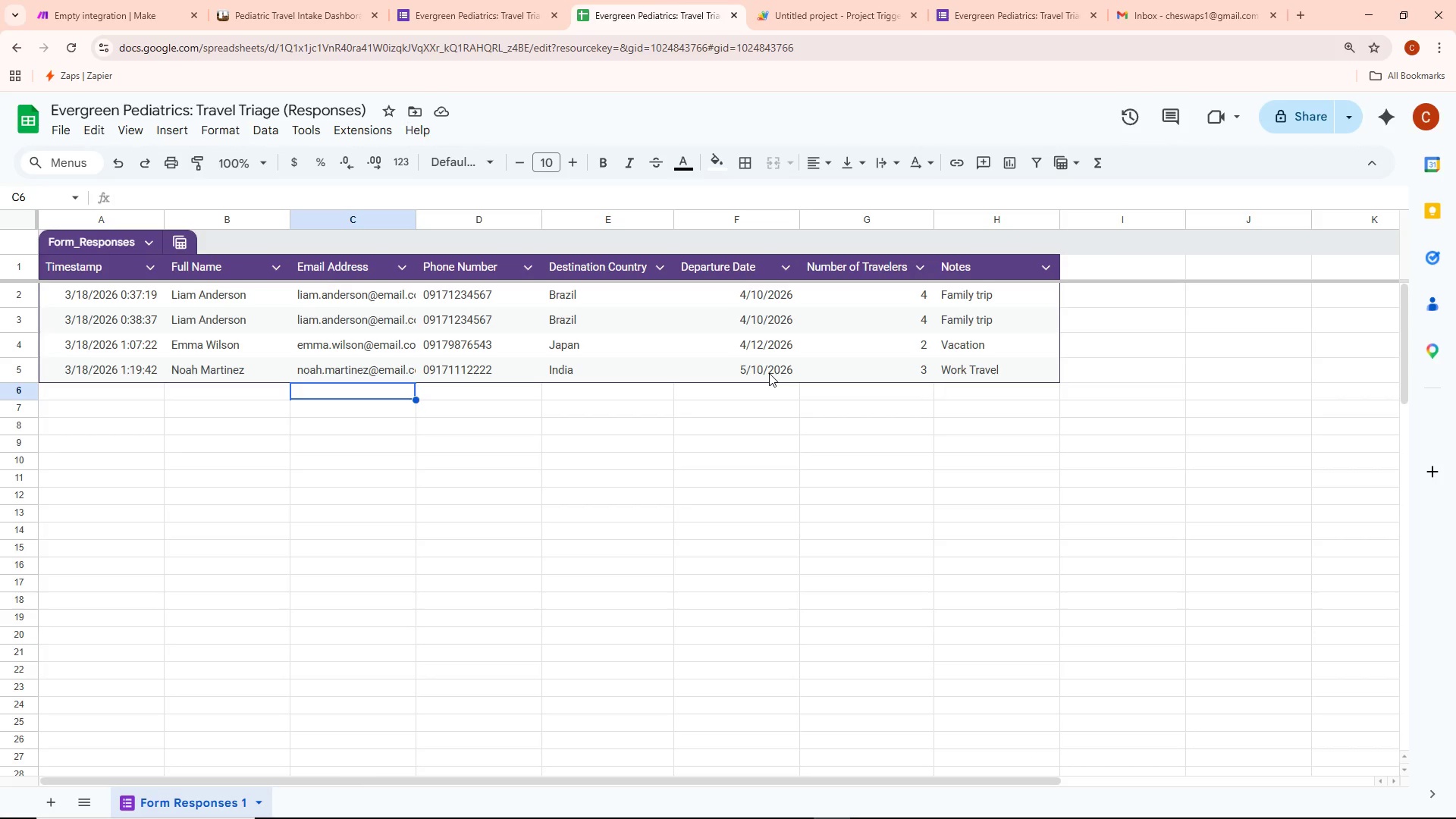 
left_click([821, 0])
 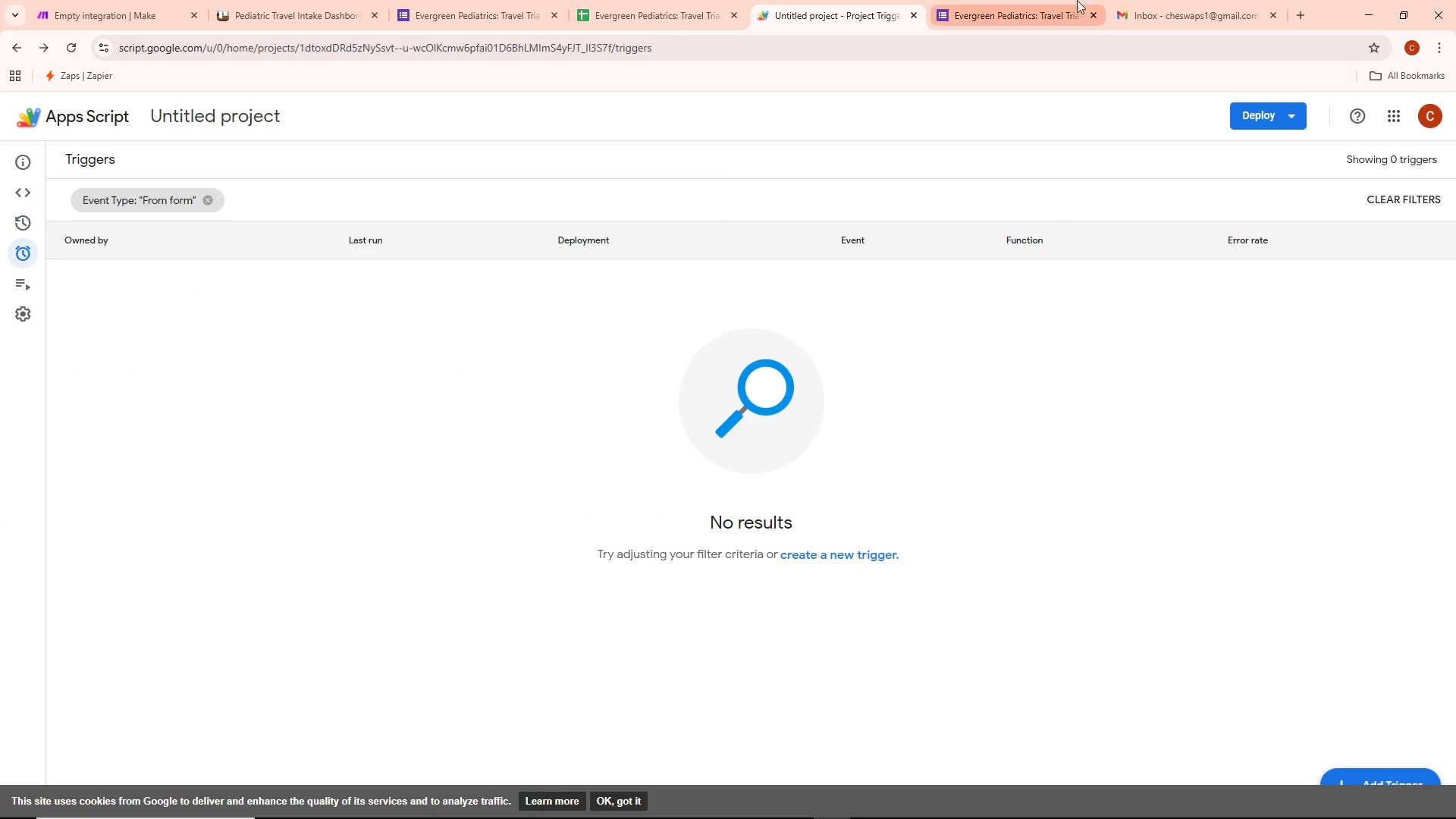 
left_click([1184, 0])
 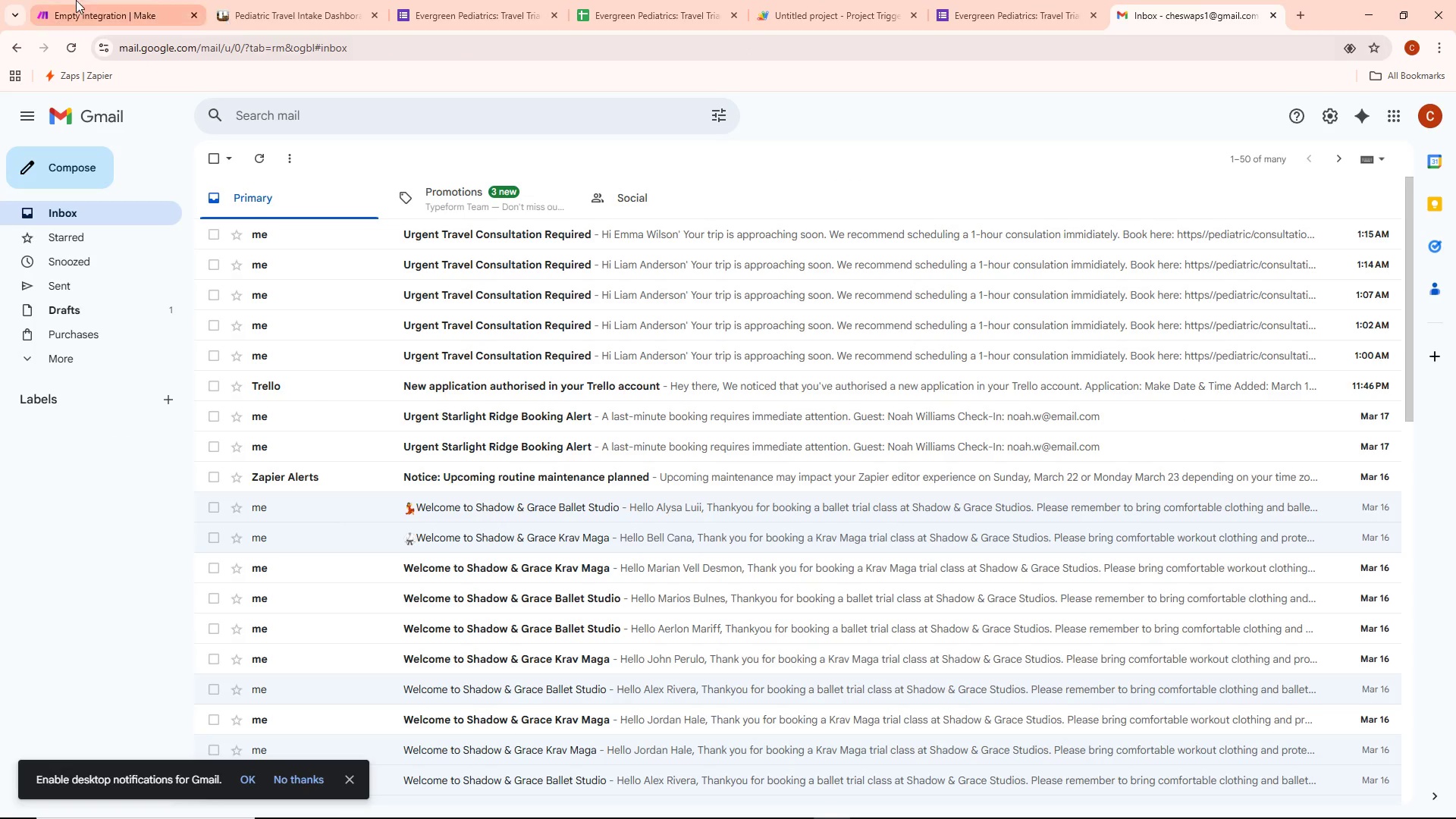 
left_click([48, 0])
 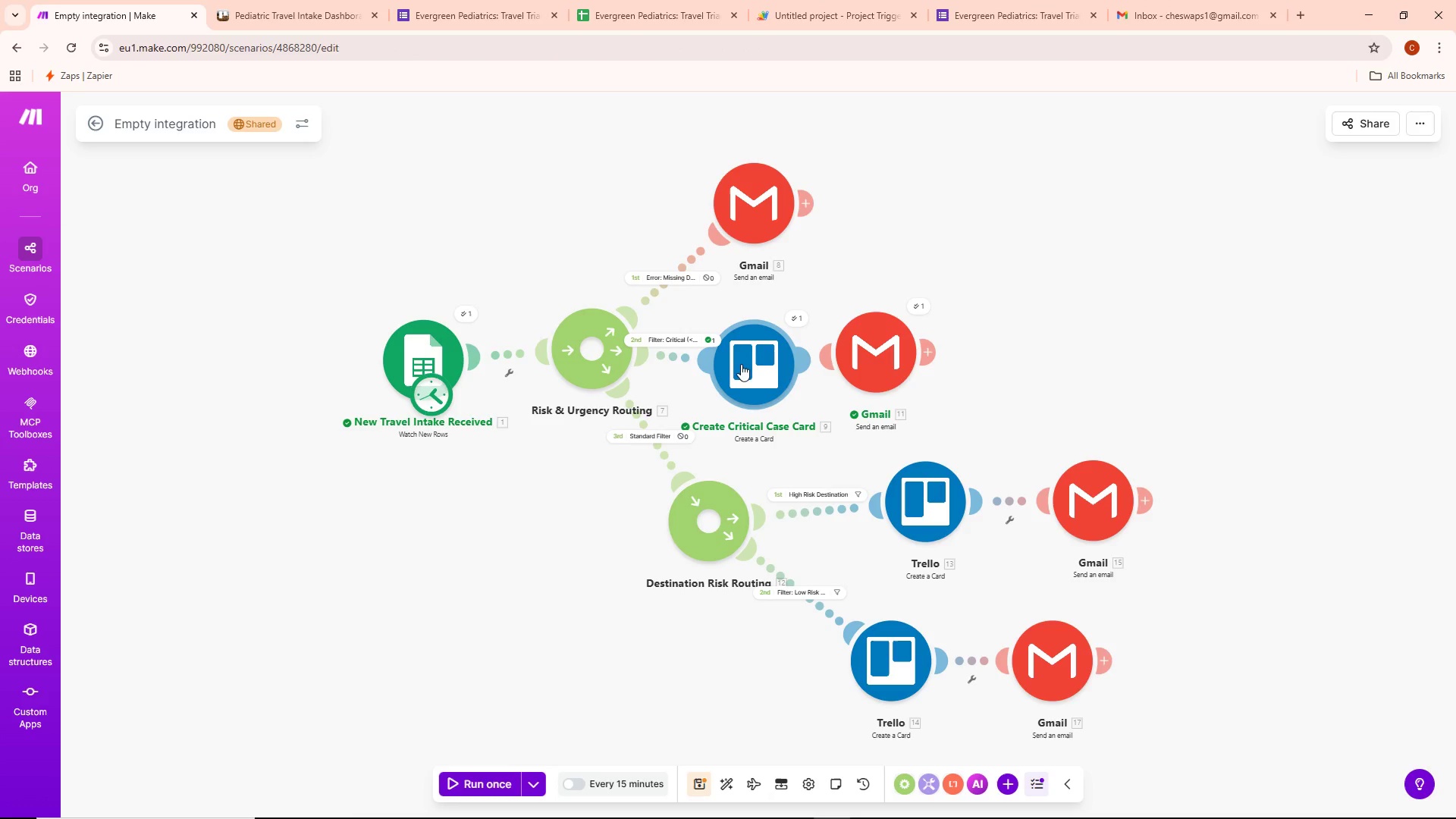 
left_click([664, 332])
 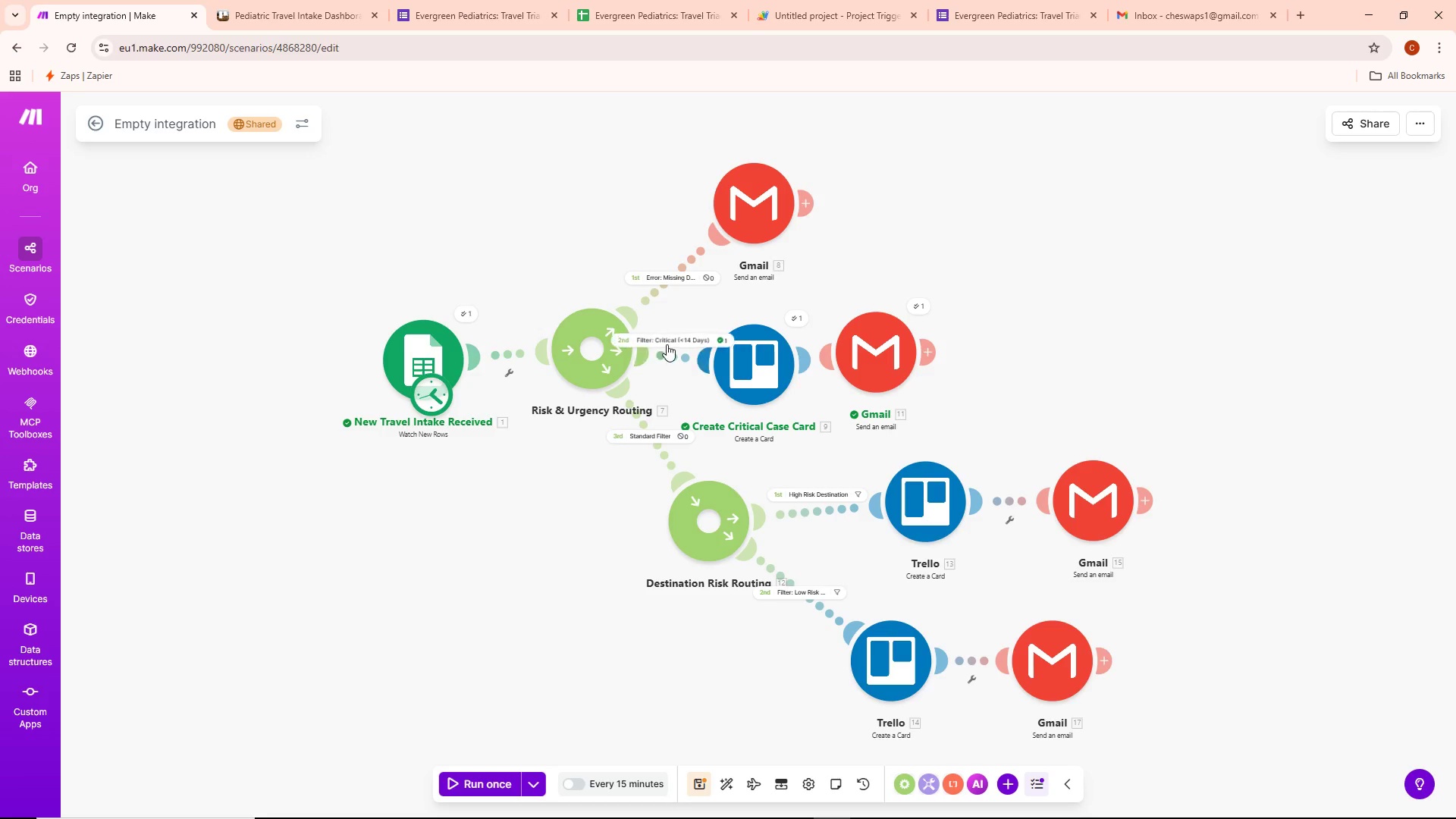 
left_click([667, 344])
 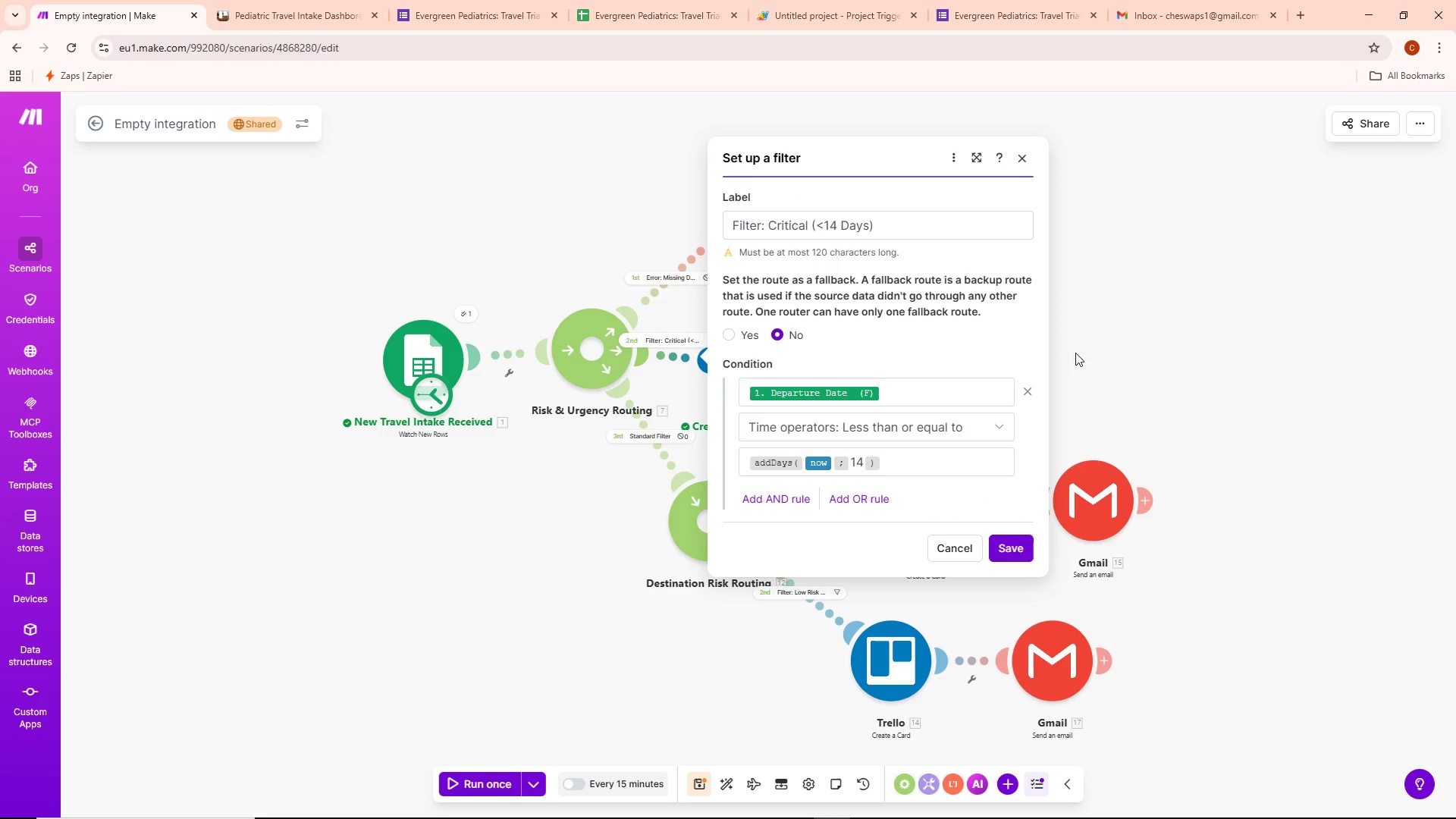 
left_click([1001, 423])
 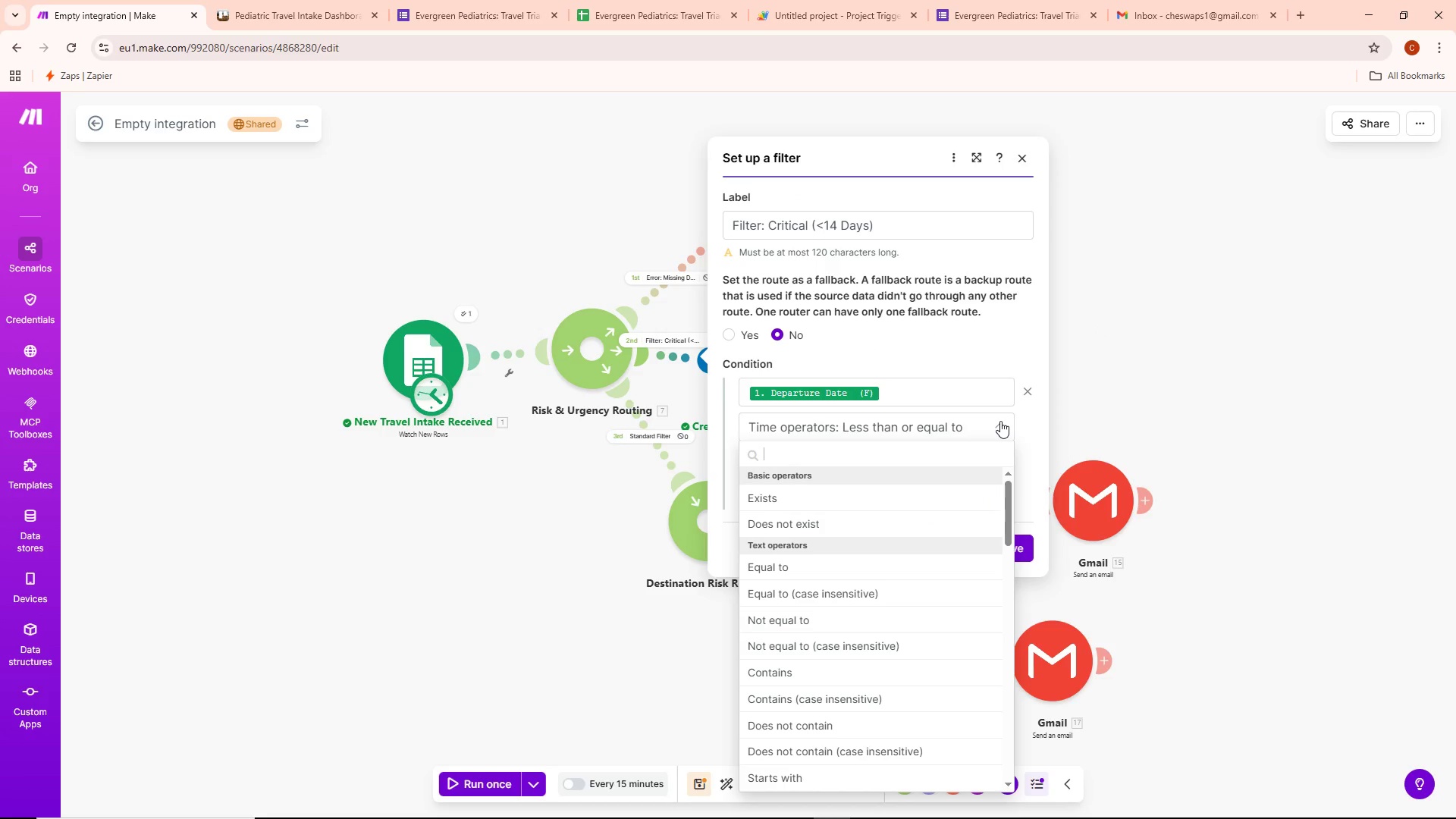 
left_click([989, 419])
 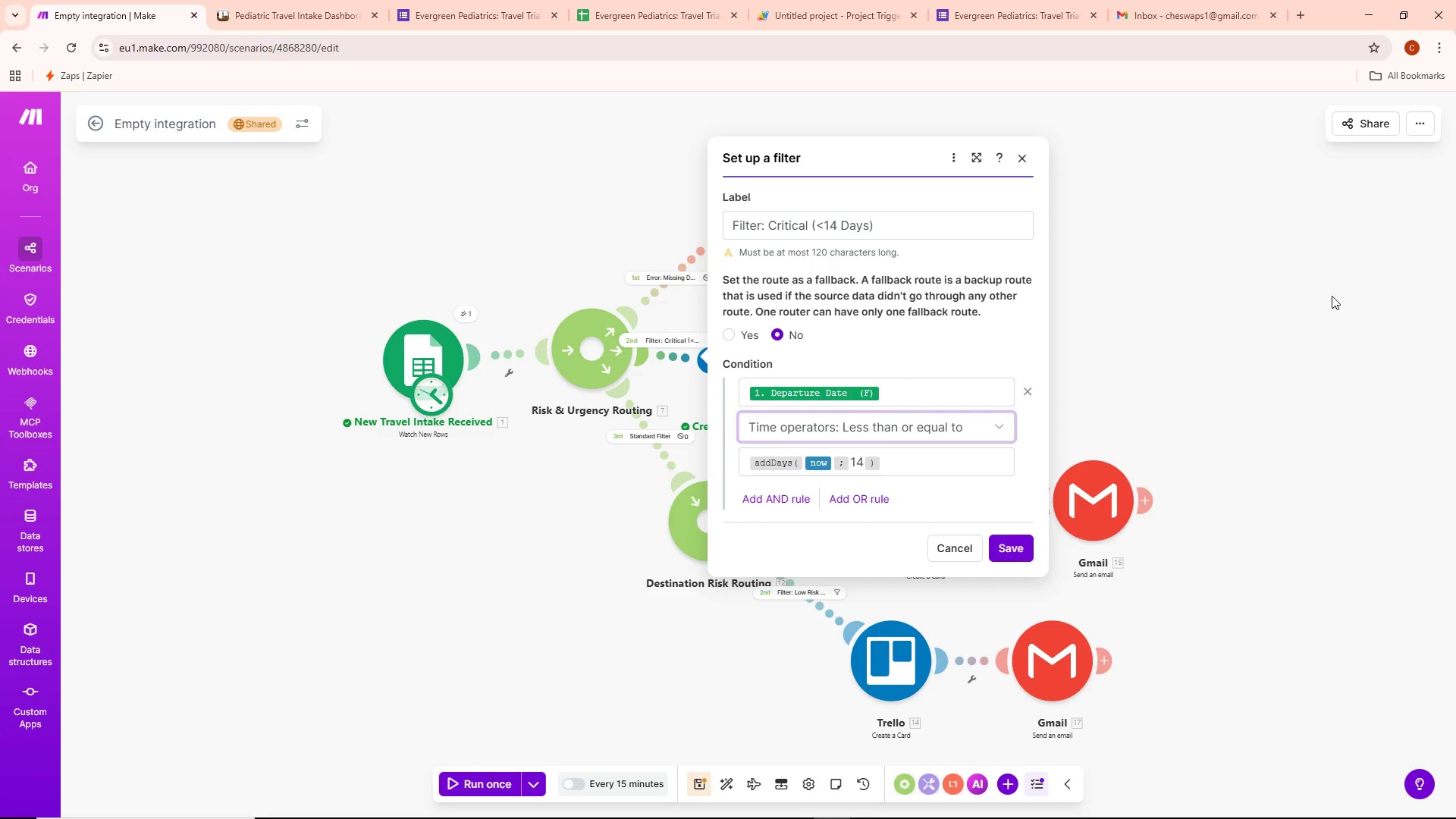 
left_click([1227, 307])
 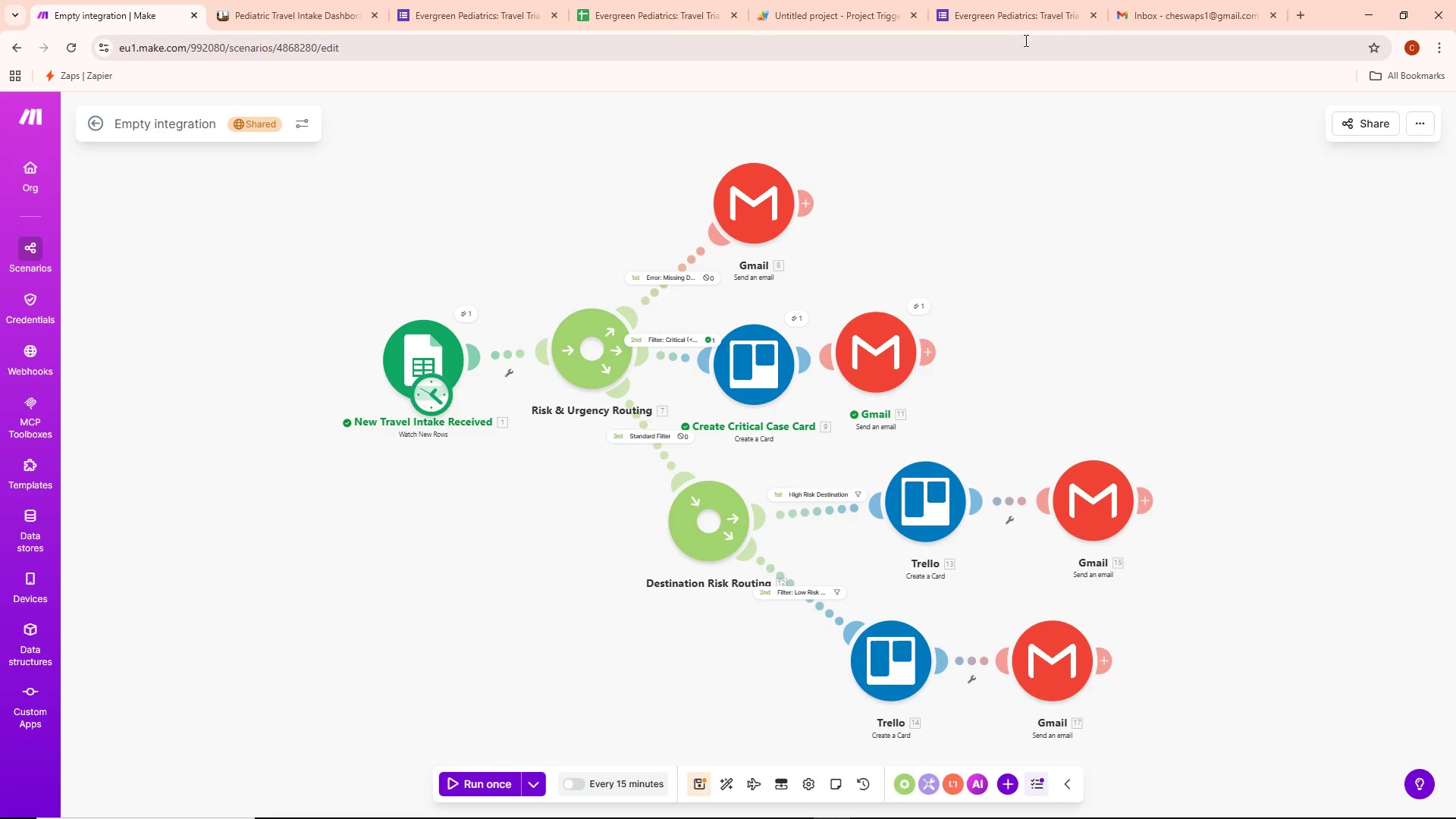 
left_click([999, 0])
 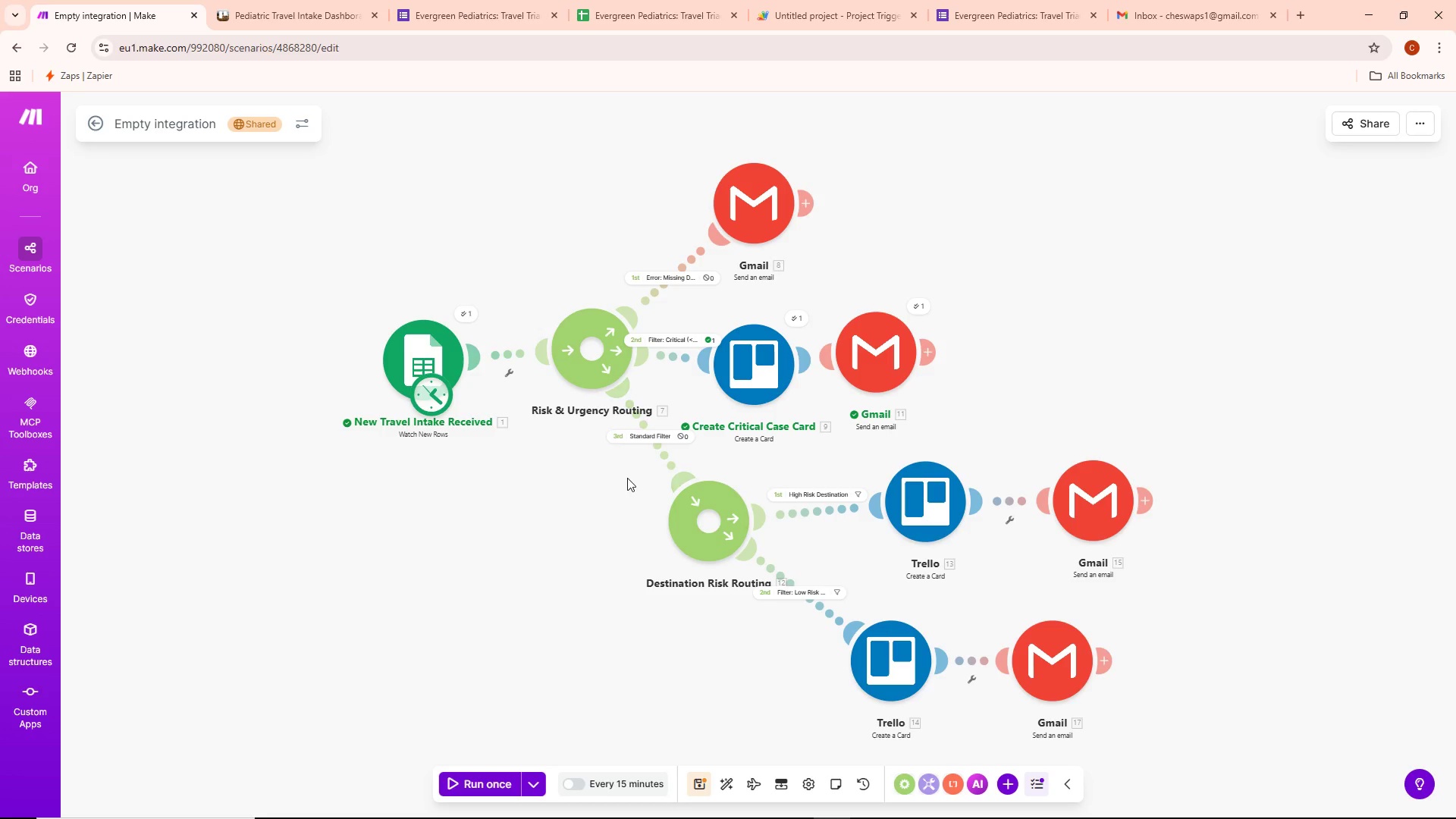 
mouse_move([695, 347])
 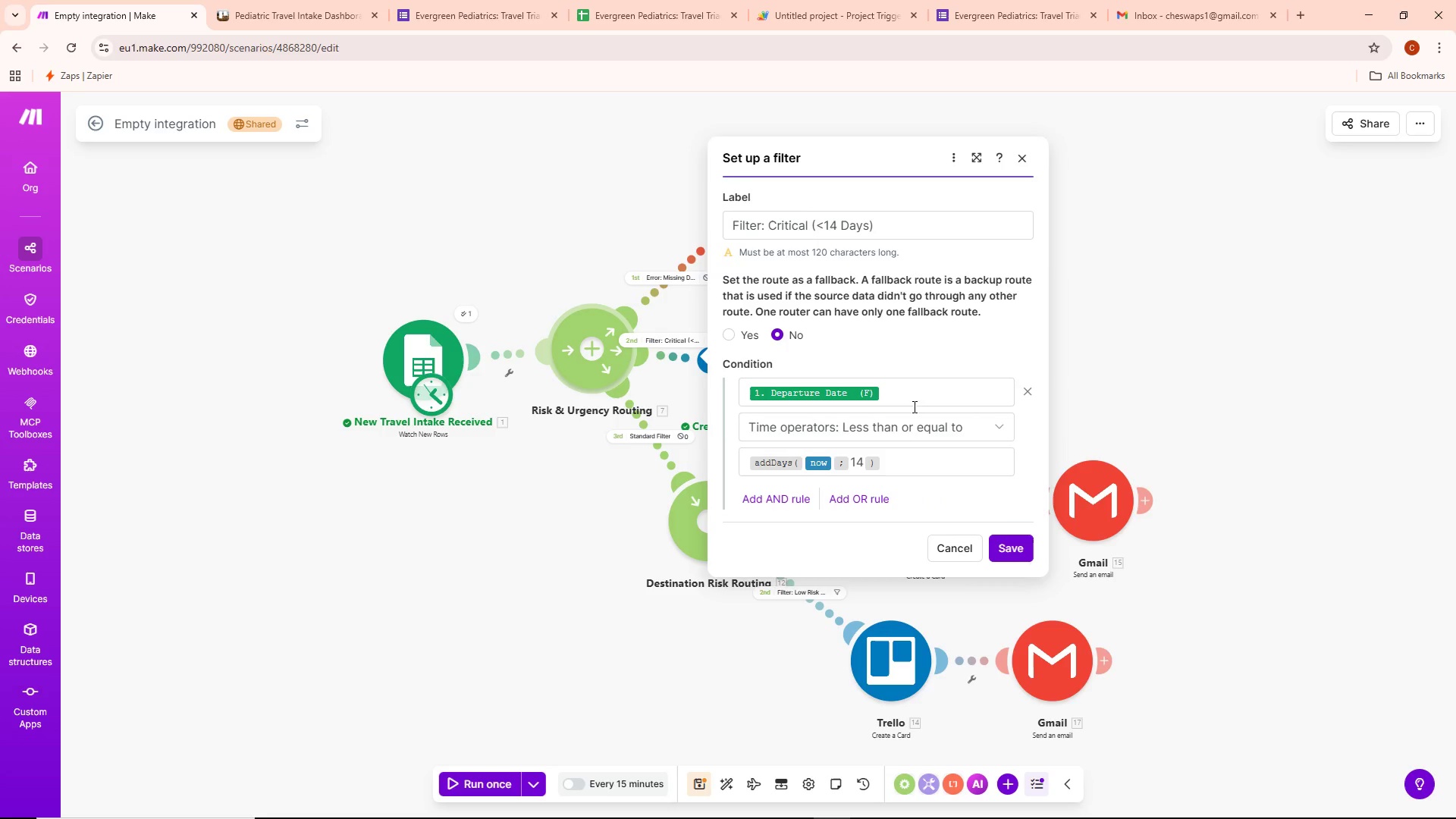 
left_click([913, 400])
 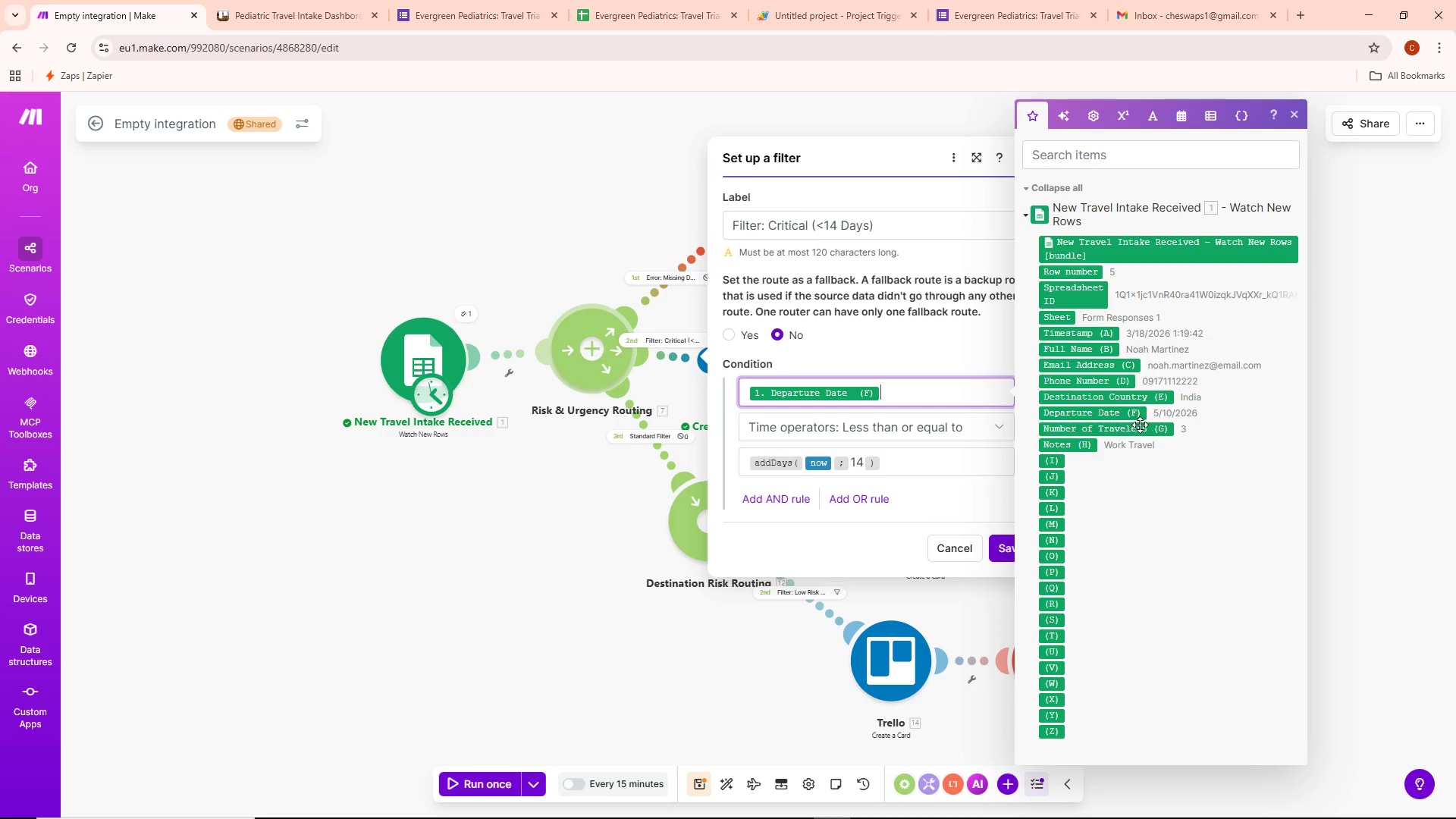 
left_click([1128, 413])
 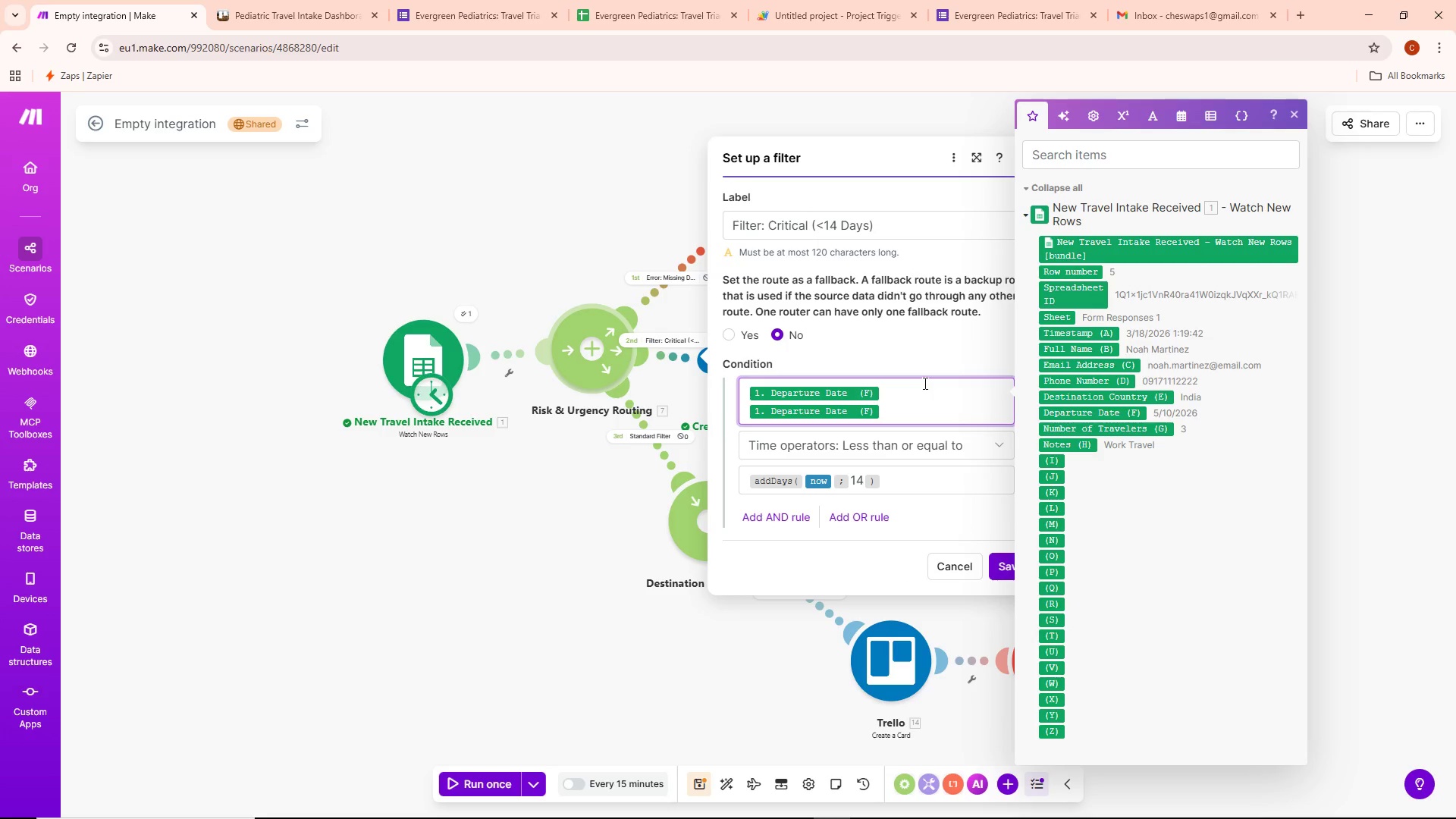 
left_click([904, 385])
 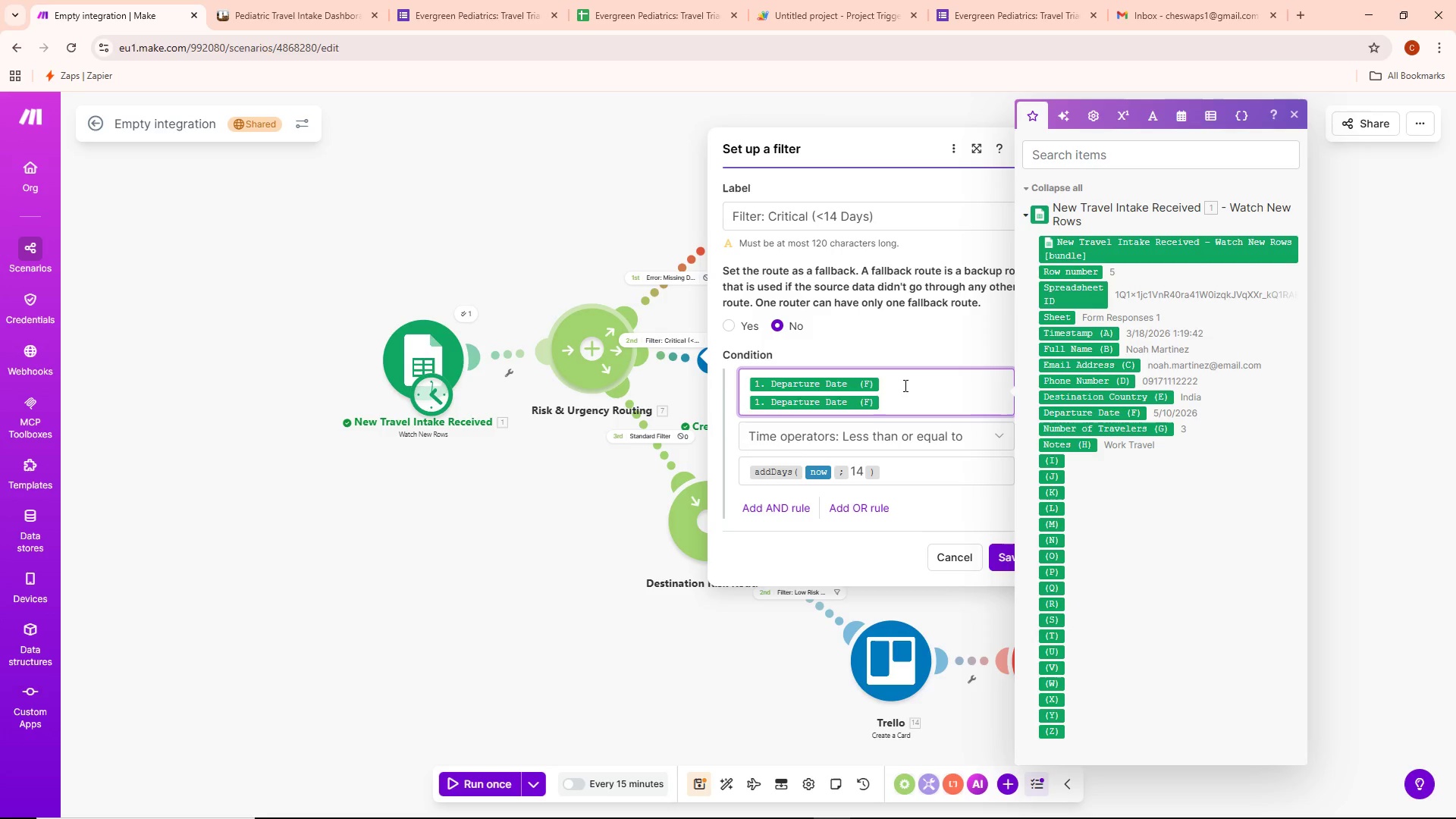 
key(Backspace)
 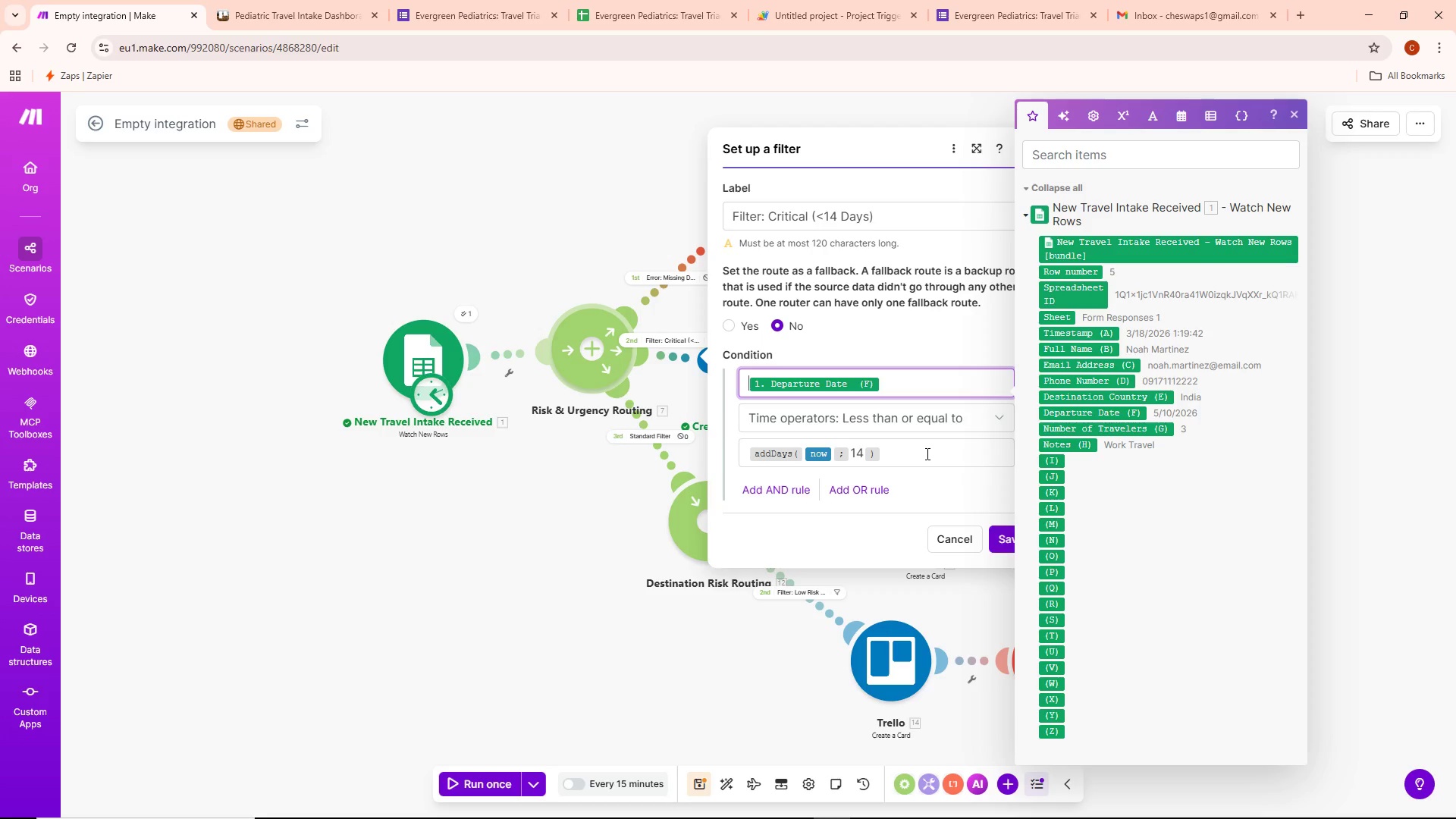 
wait(14.91)
 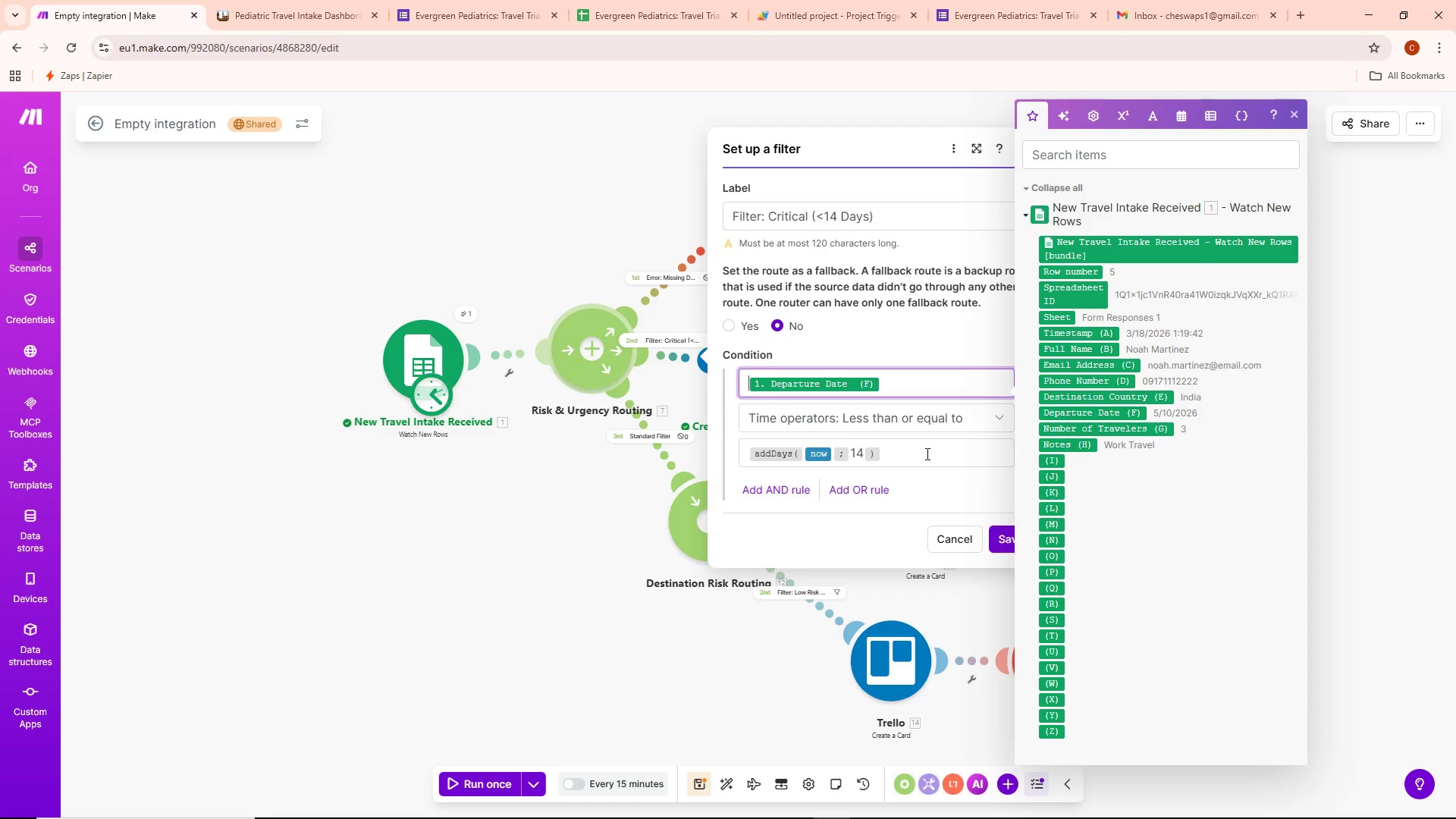 
key(ArrowLeft)
 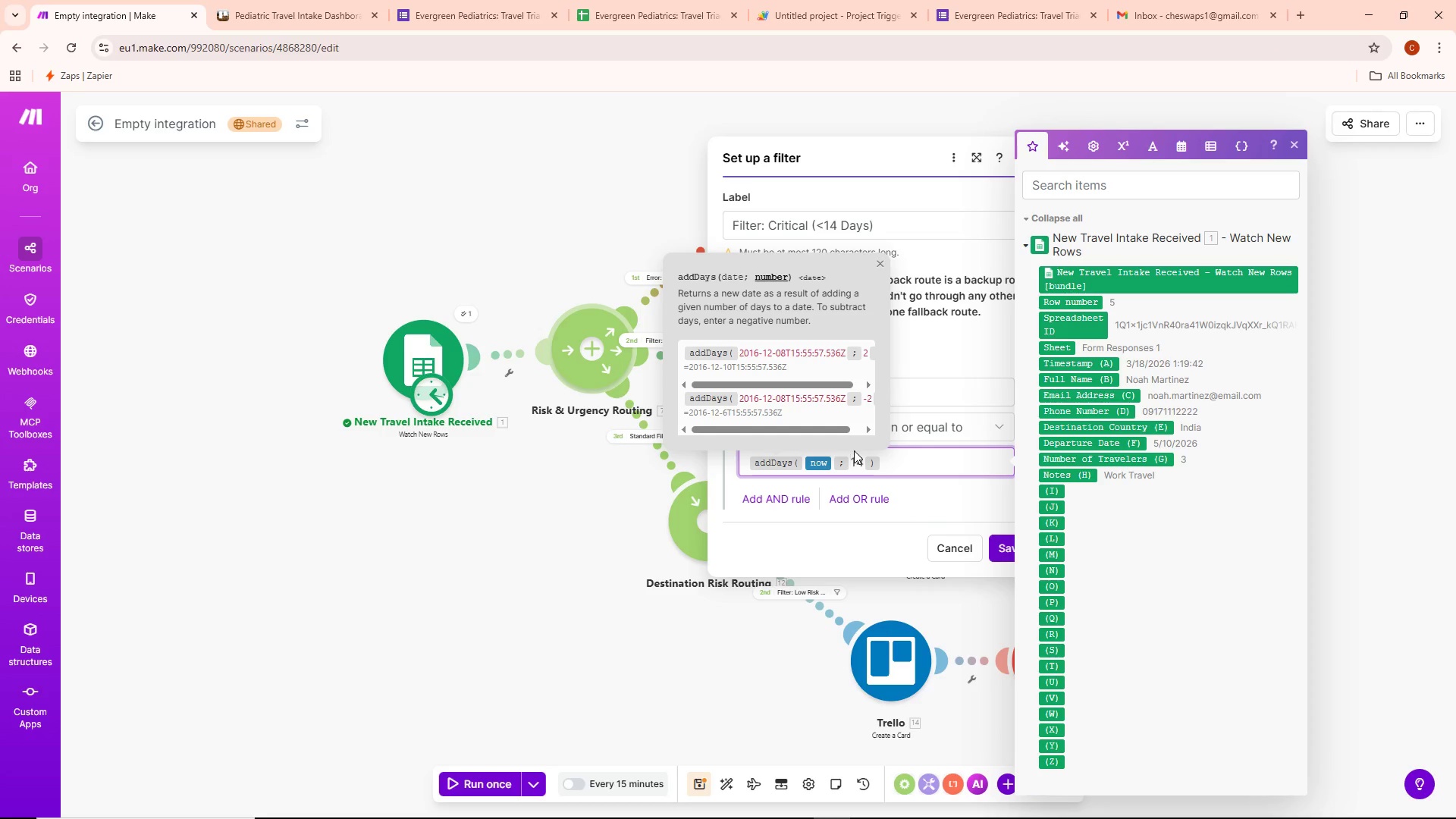 
key(Space)
 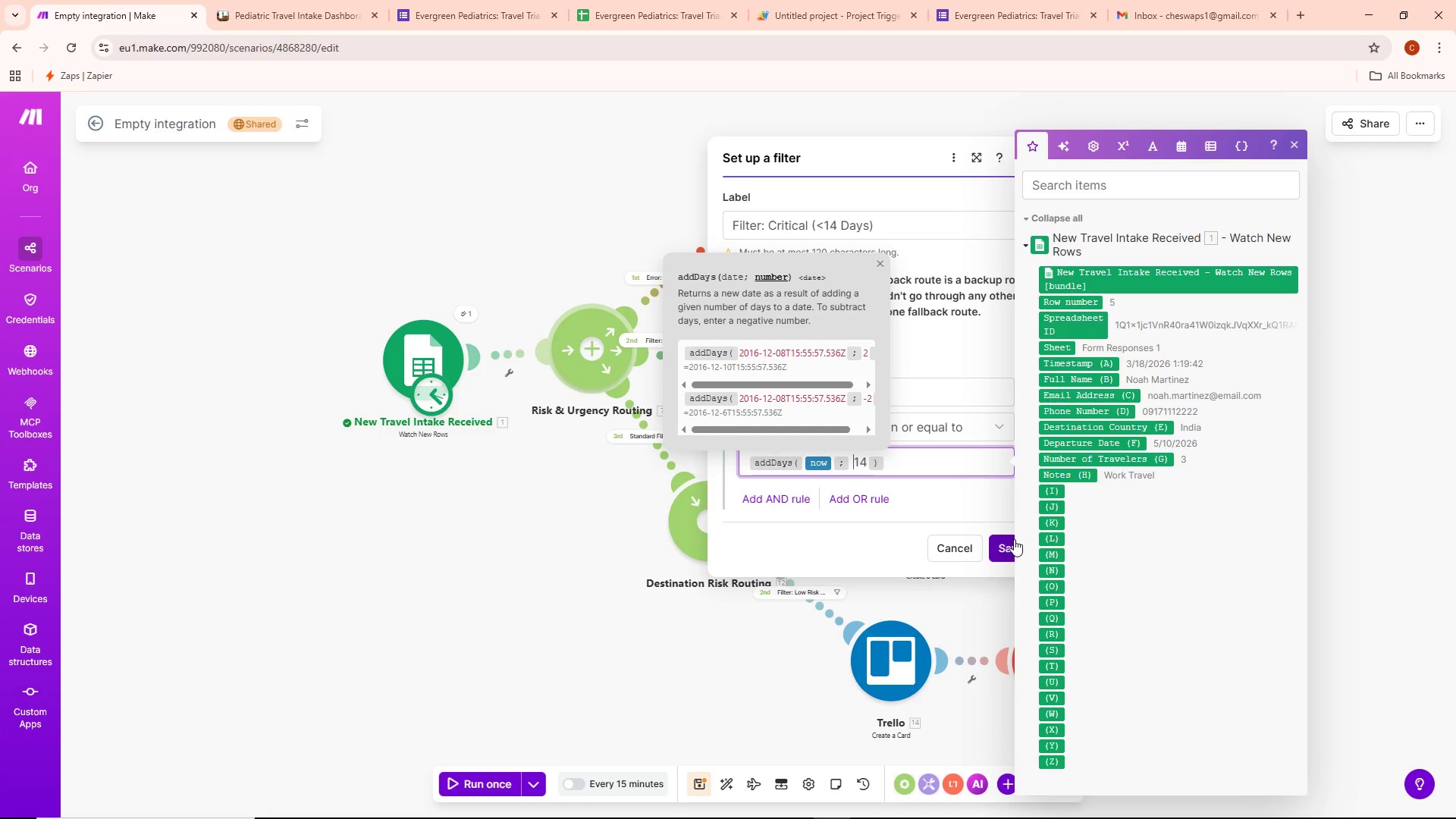 
left_click([1012, 539])
 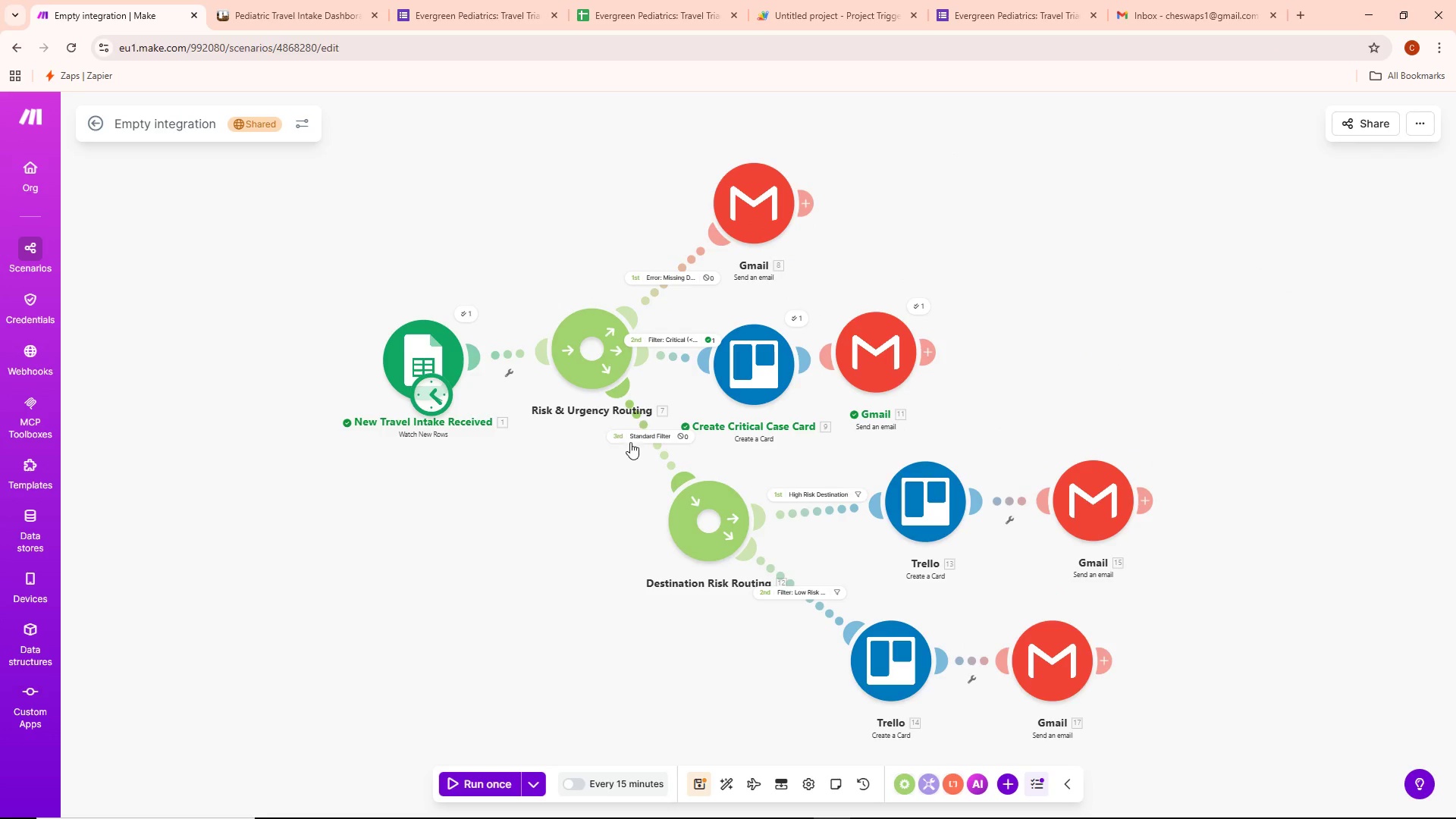 
left_click([652, 440])
 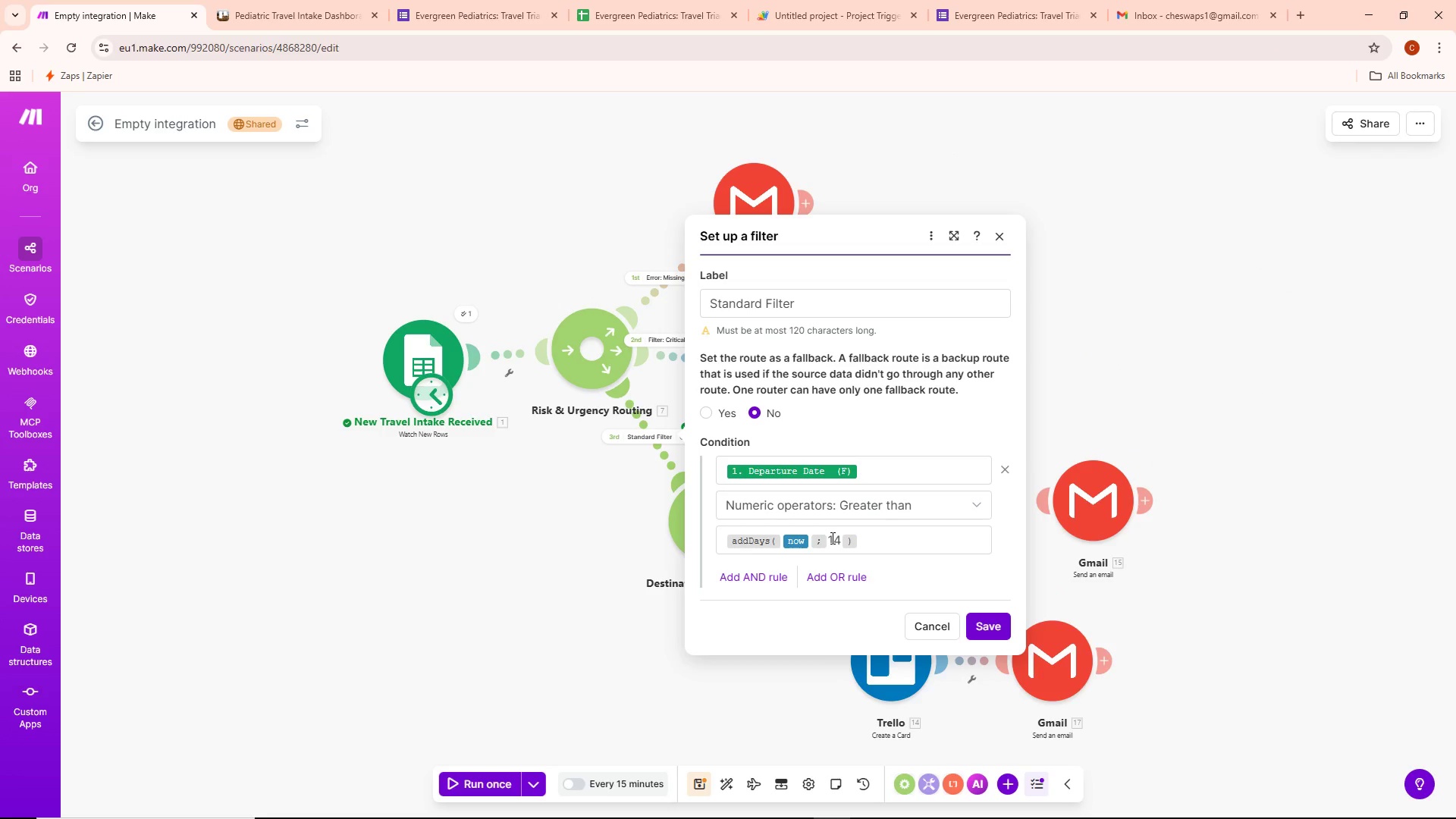 
left_click([829, 538])
 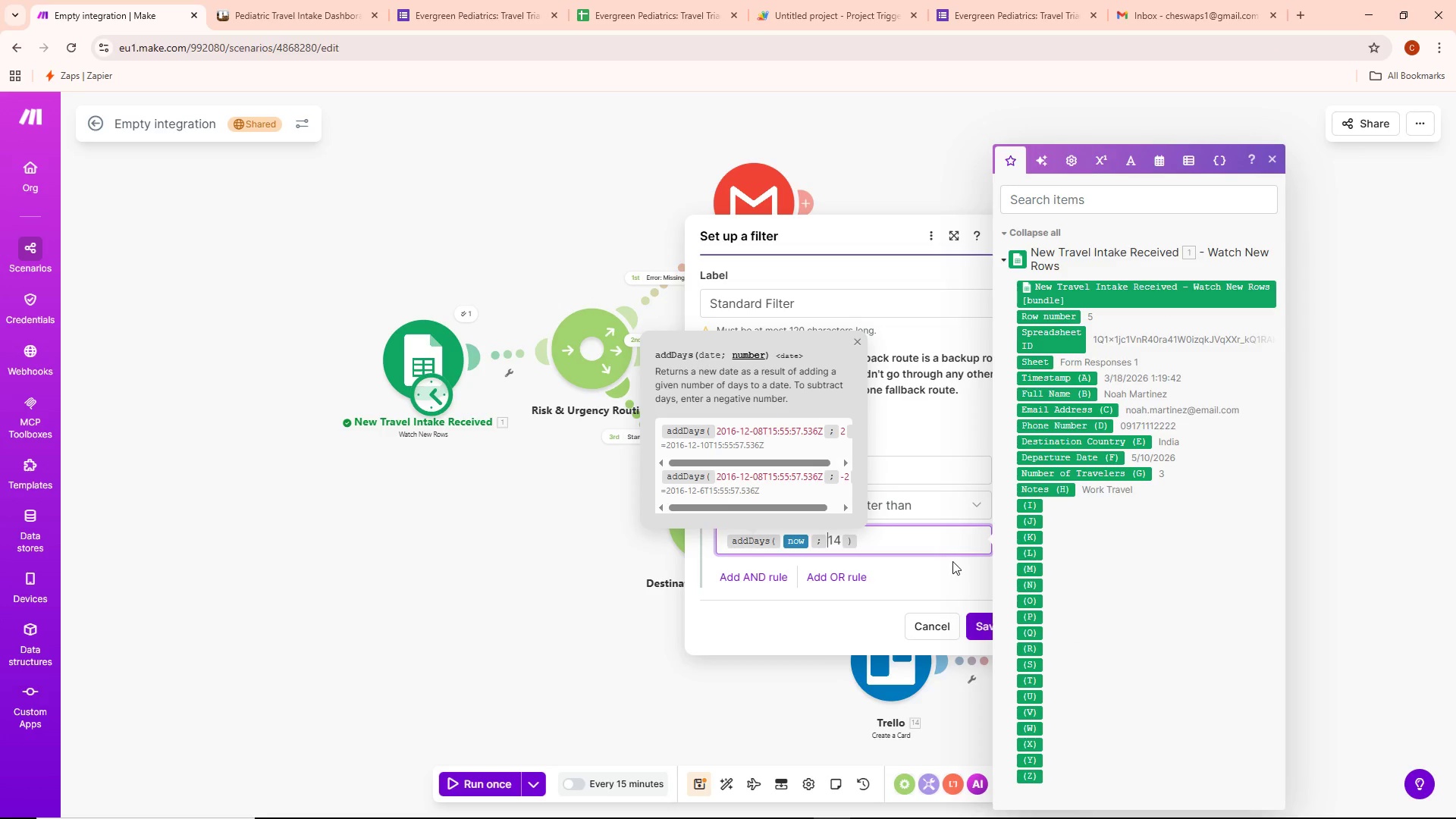 
key(Space)
 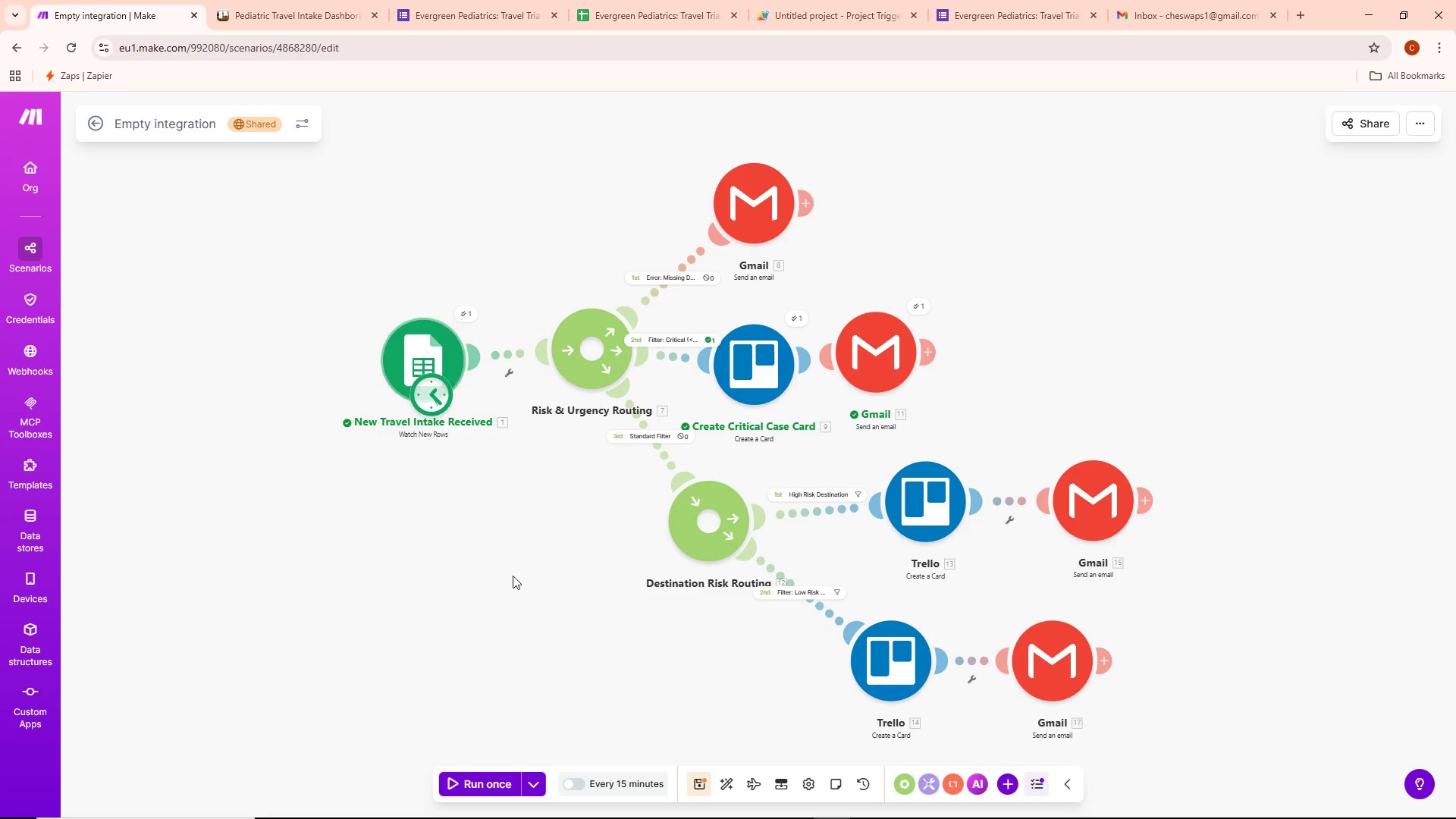 
left_click([527, 778])
 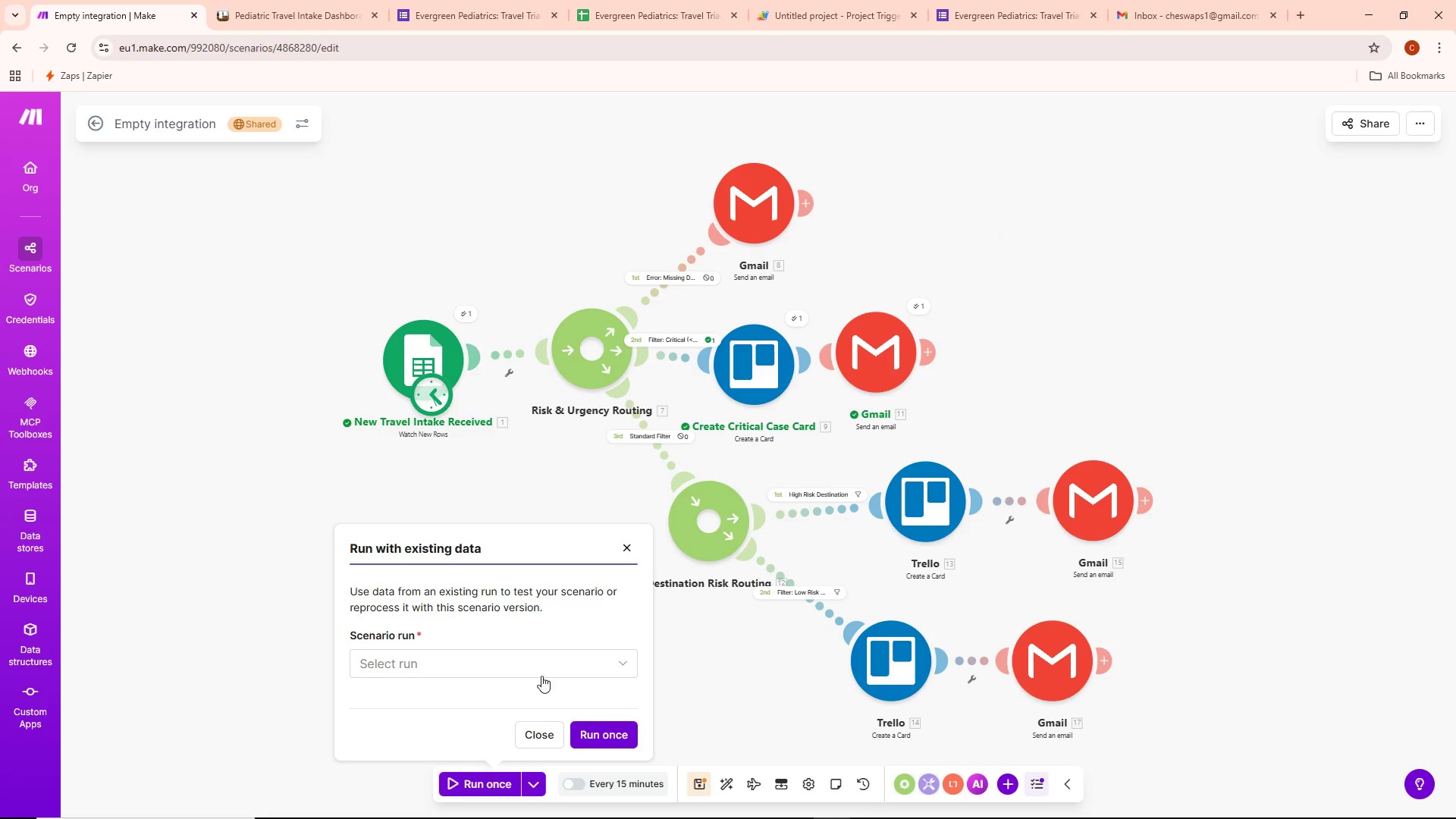 
left_click([541, 668])
 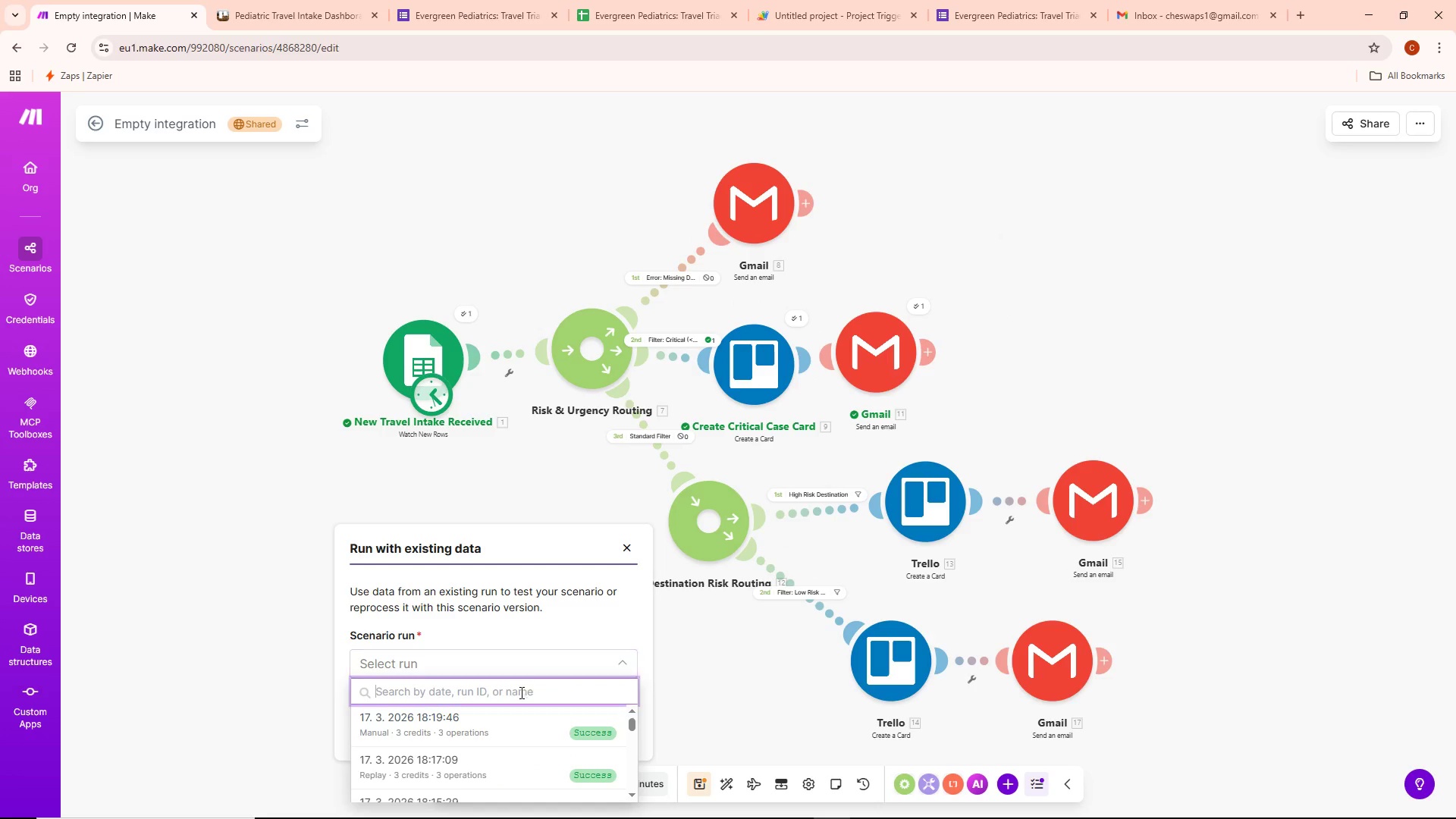 
left_click([498, 730])
 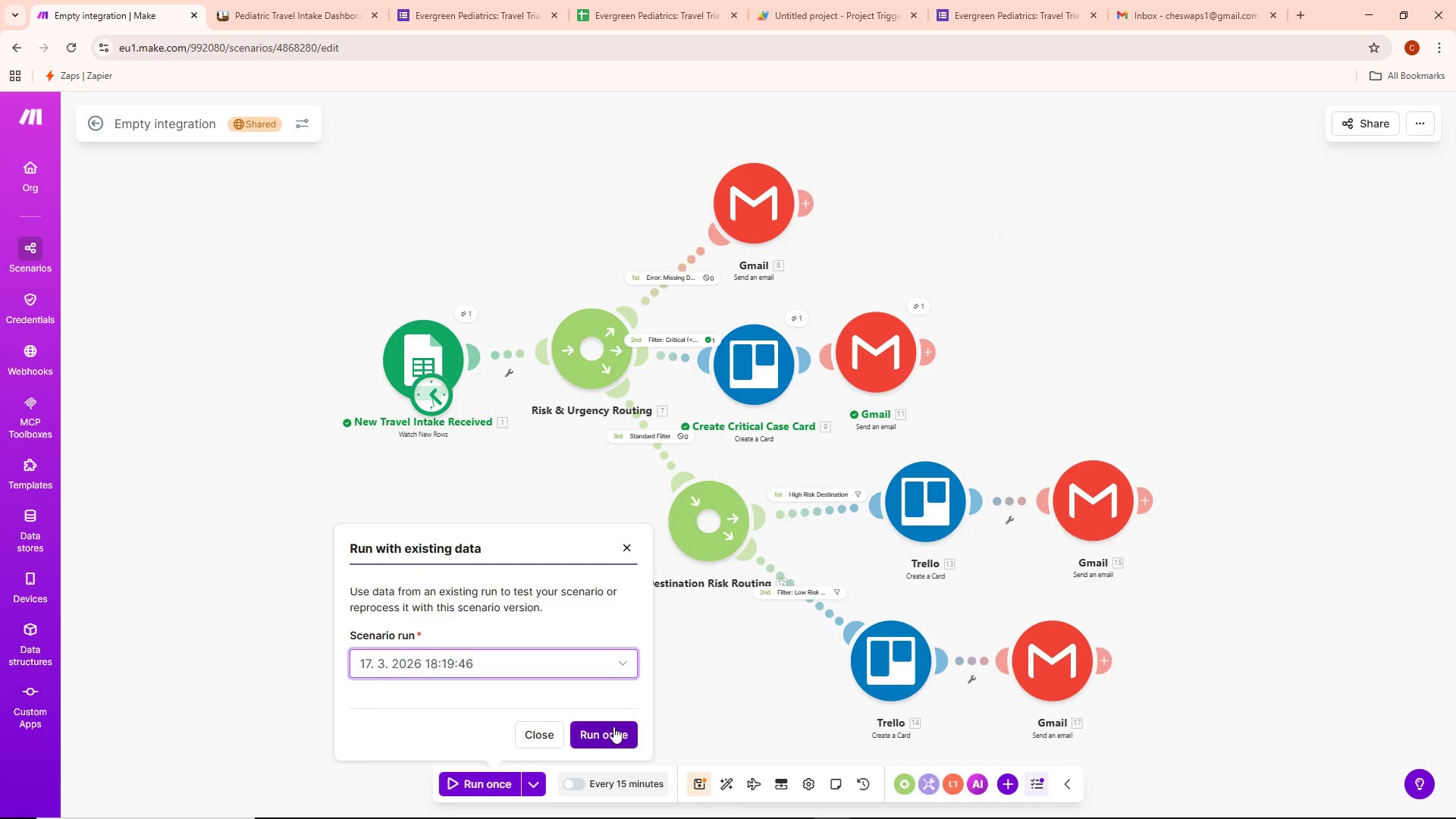 
left_click([607, 727])
 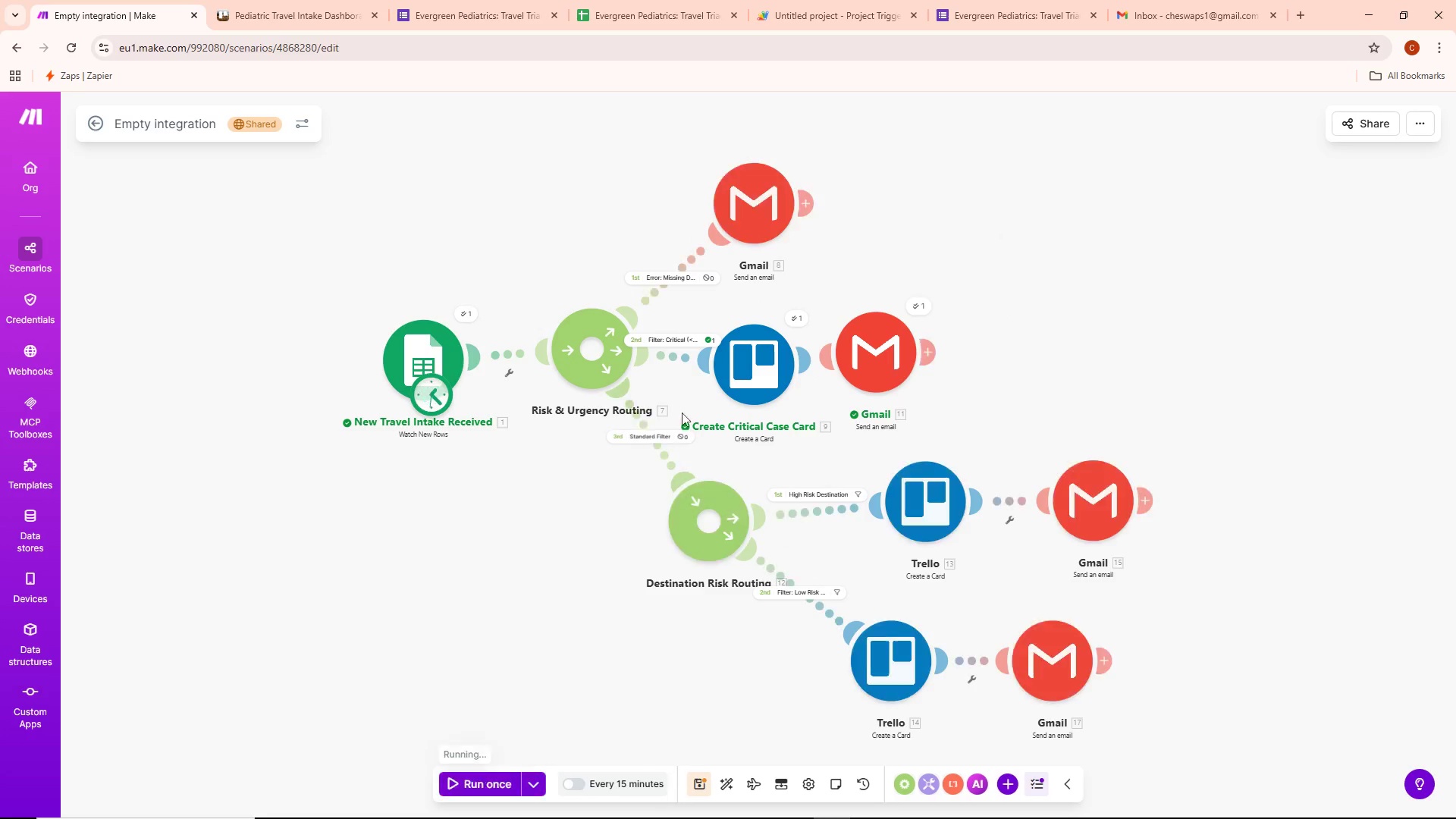 
left_click([707, 338])
 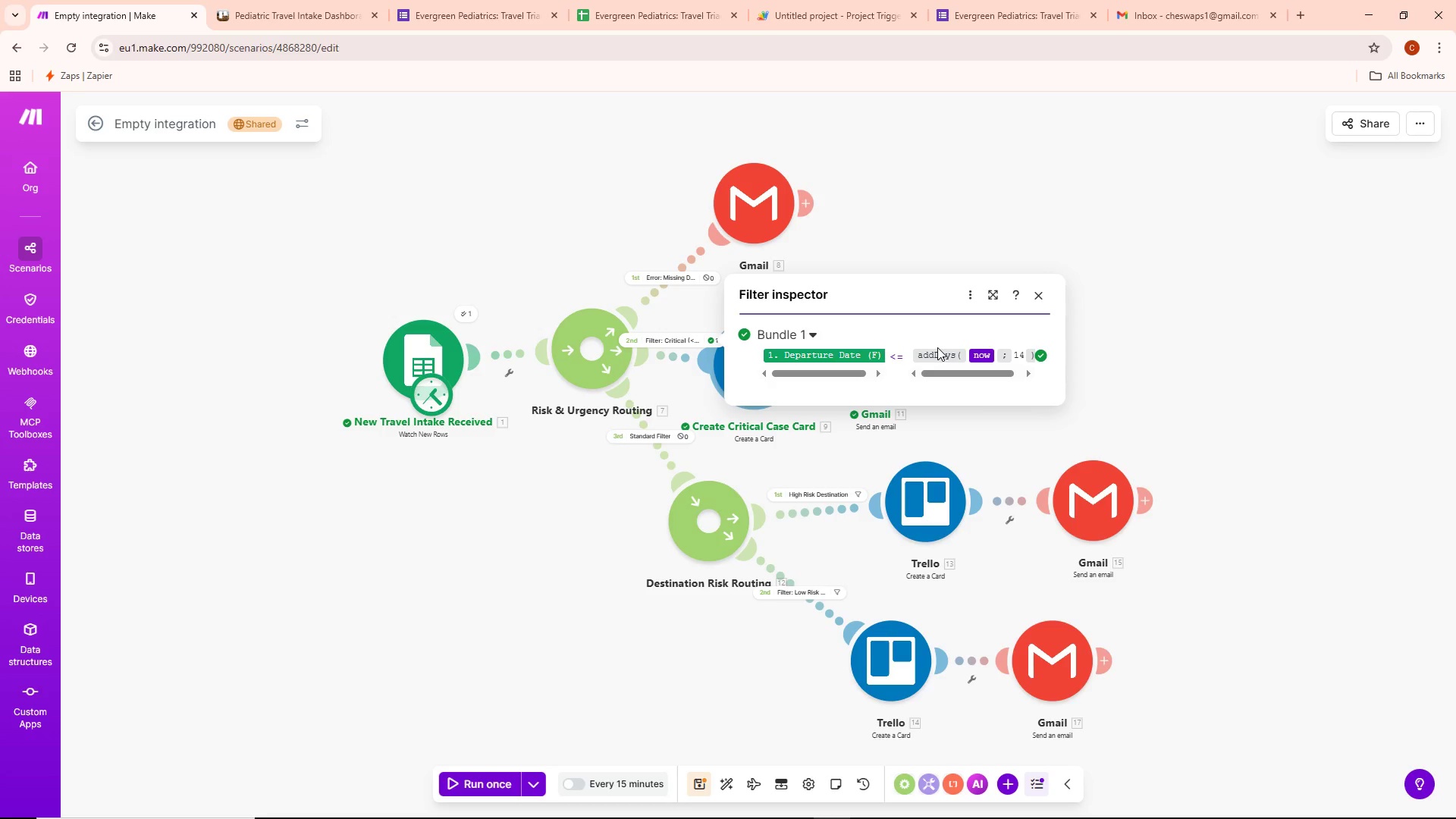 
wait(6.85)
 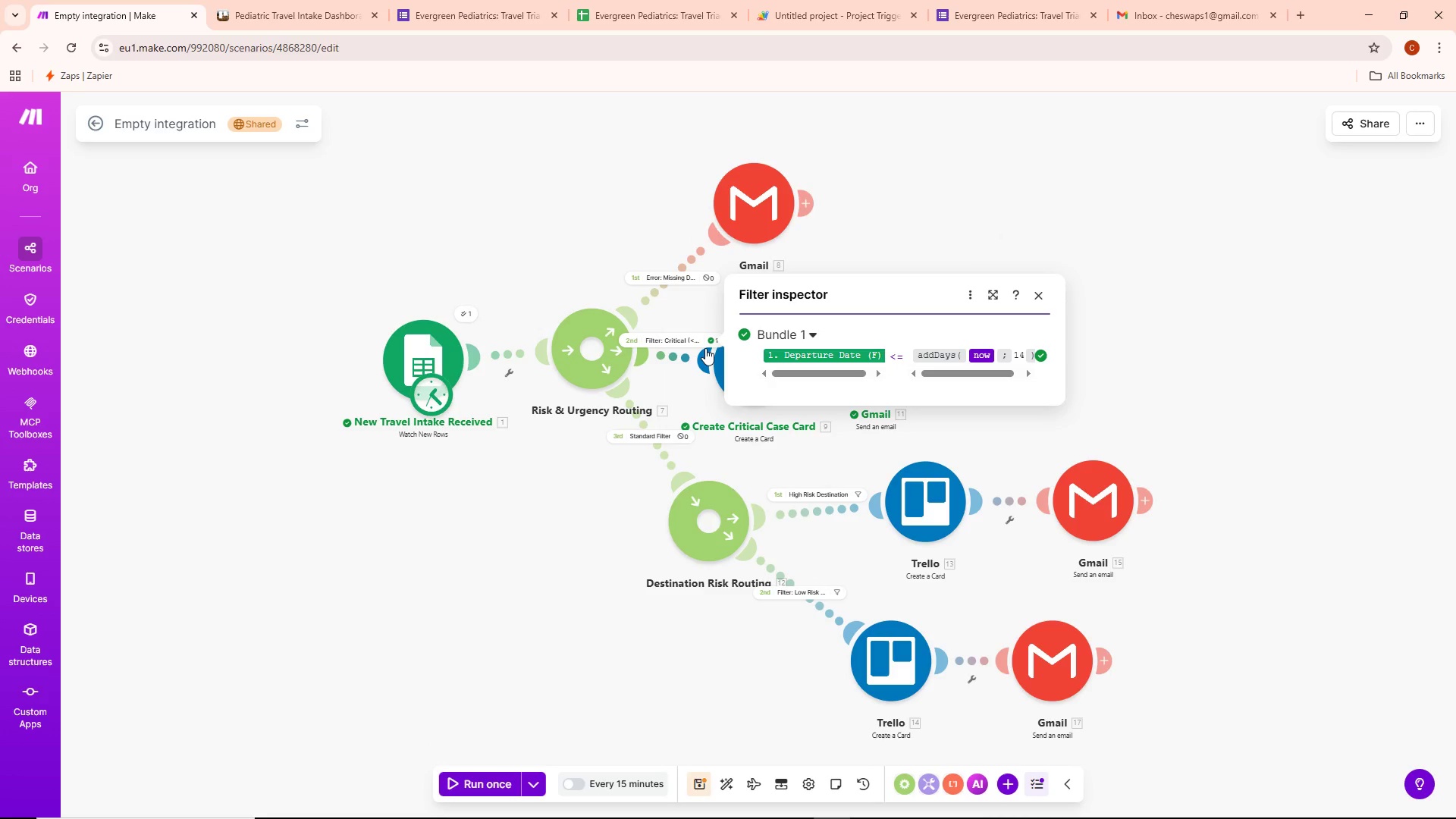 
mouse_move([873, 369])
 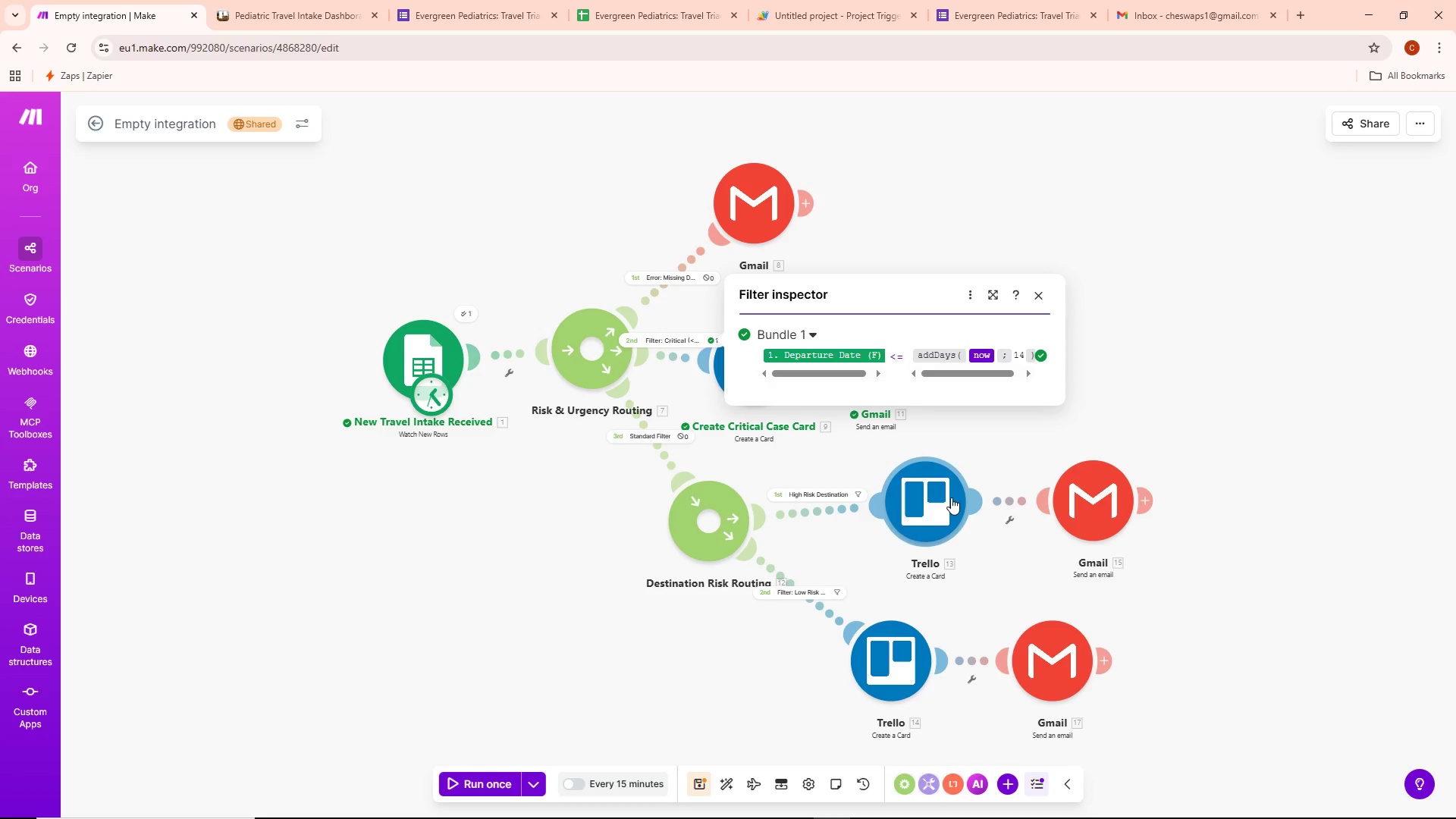 
wait(57.88)
 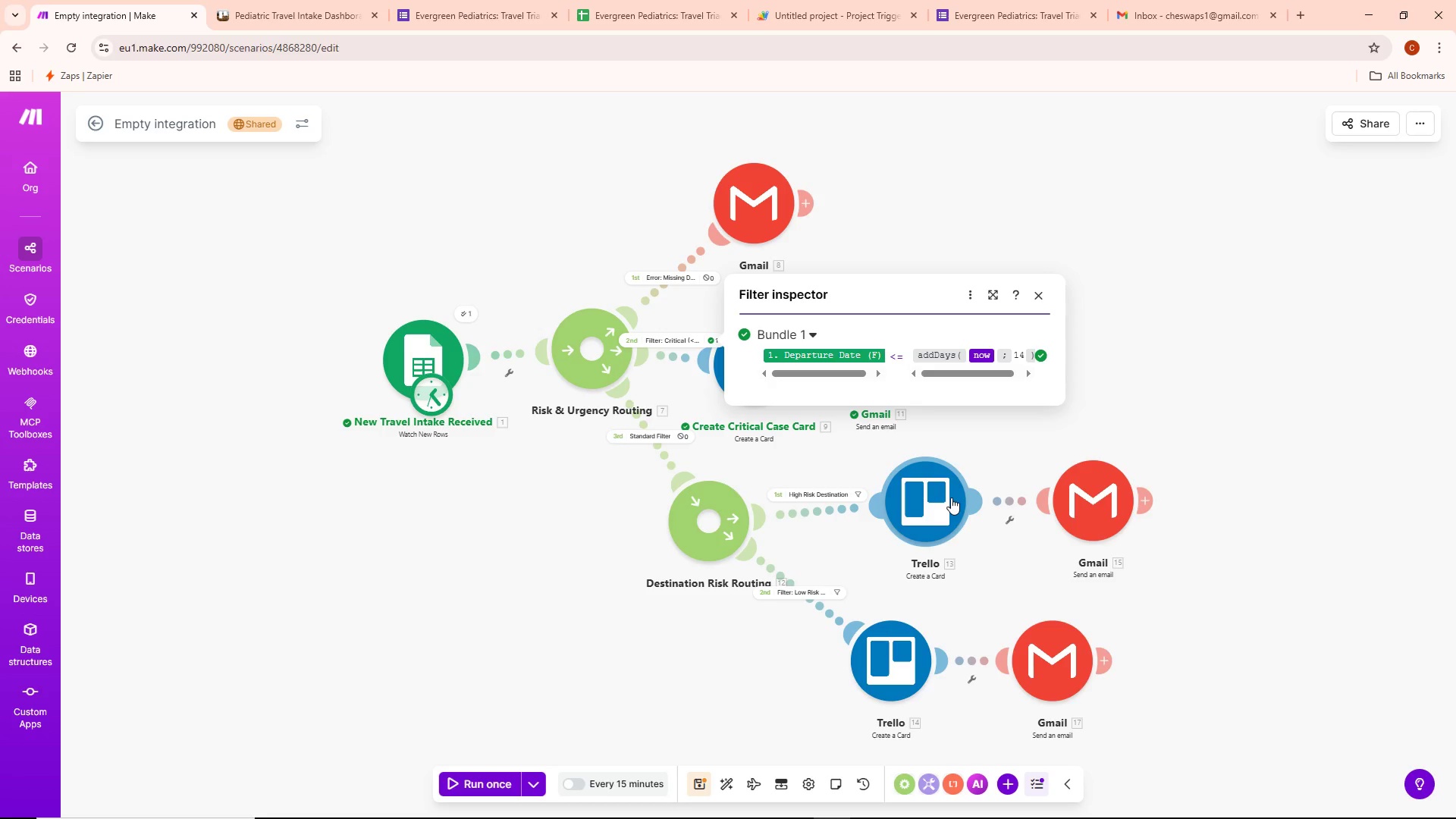 
left_click([1243, 324])
 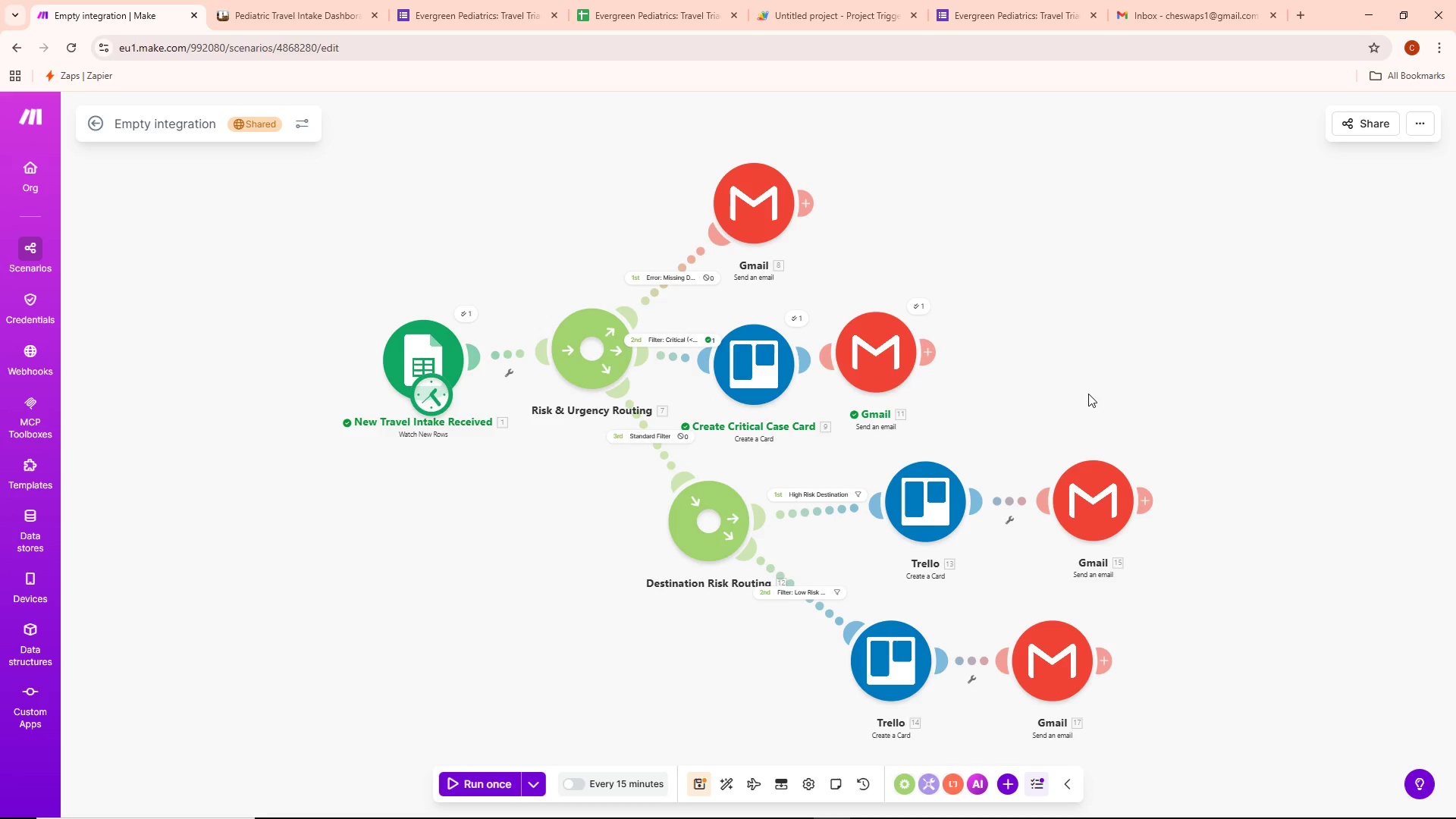 
left_click_drag(start_coordinate=[1088, 394], to_coordinate=[1219, 358])
 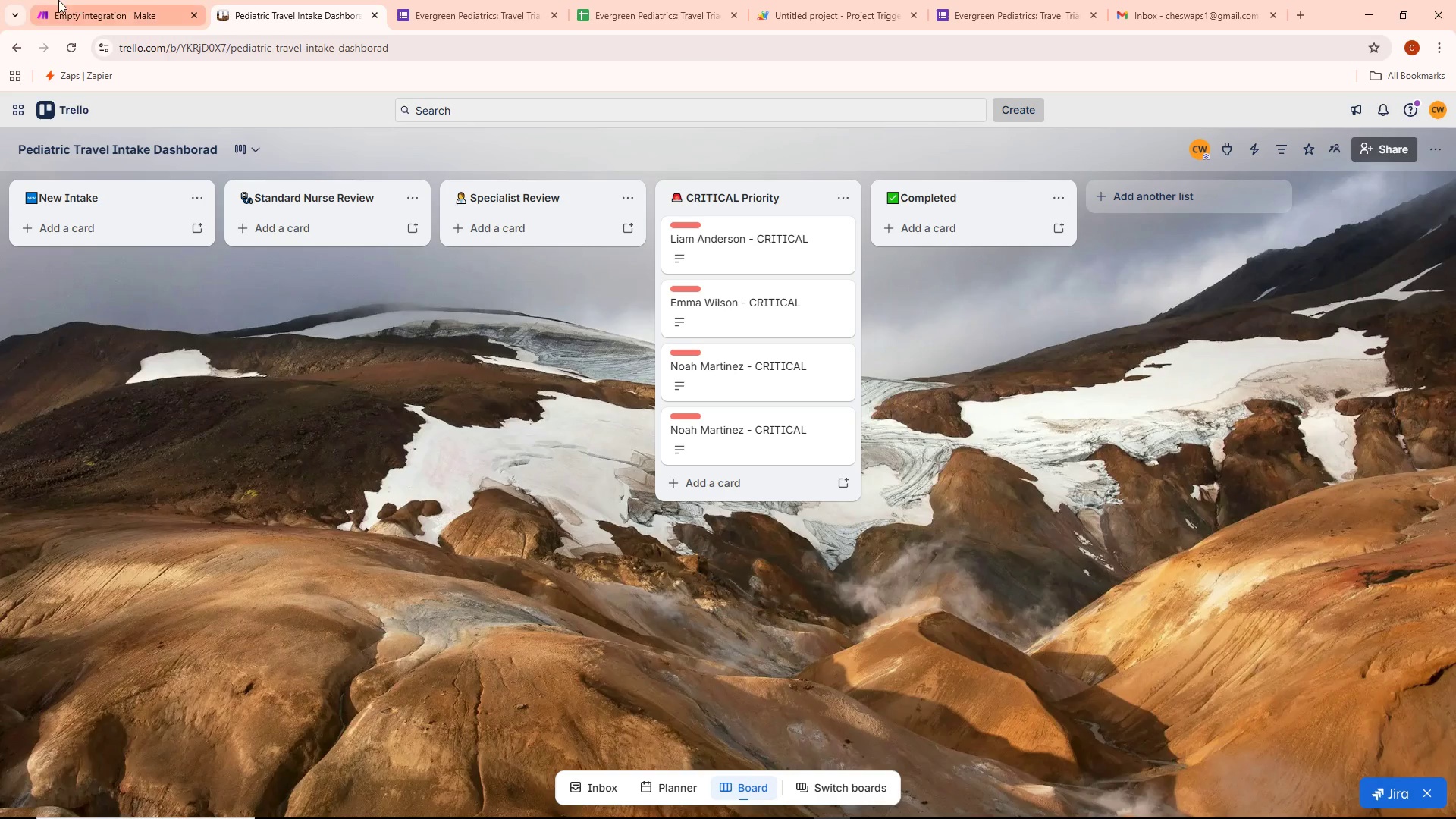 
left_click([66, 2])
 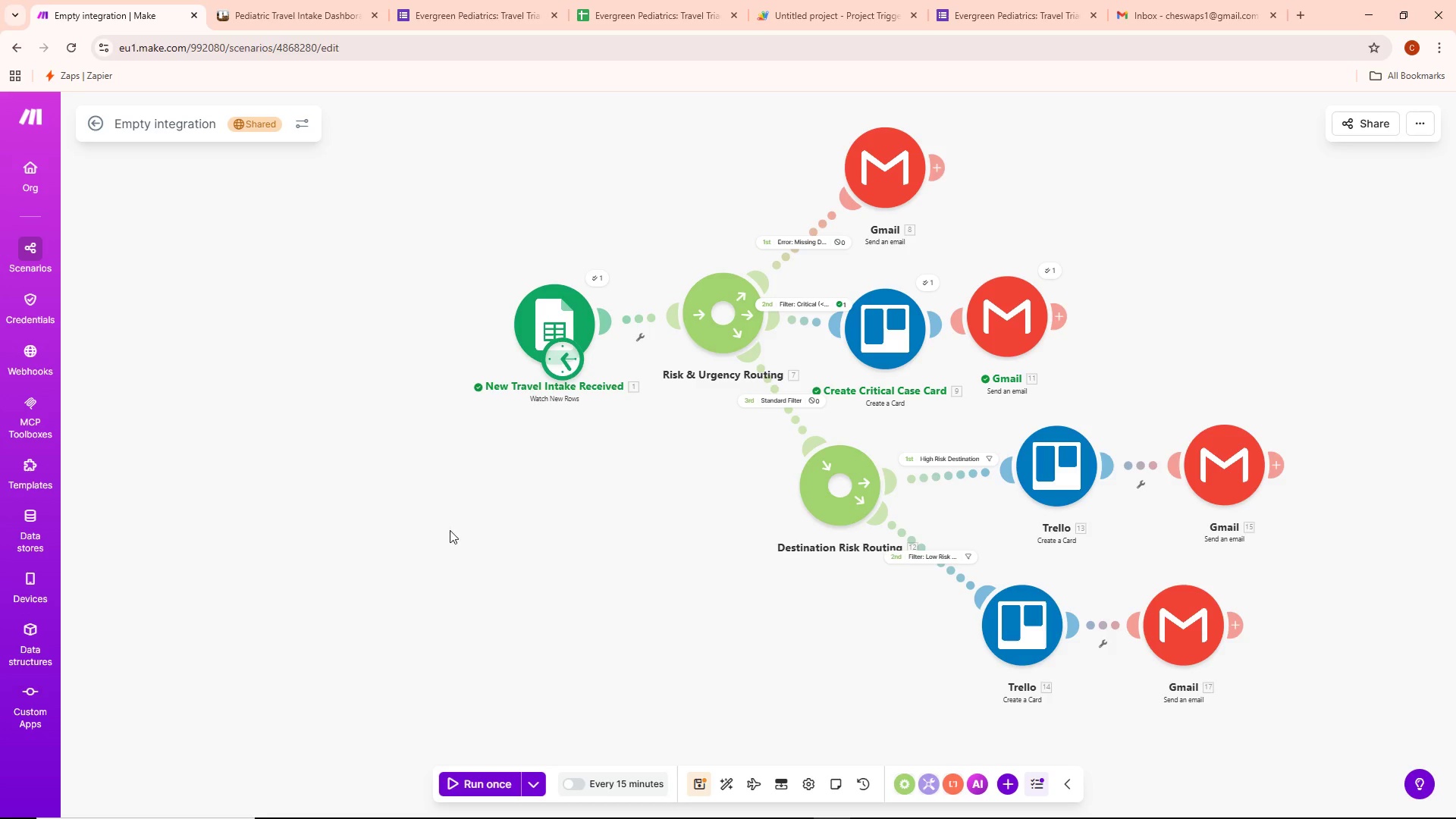 
wait(38.98)
 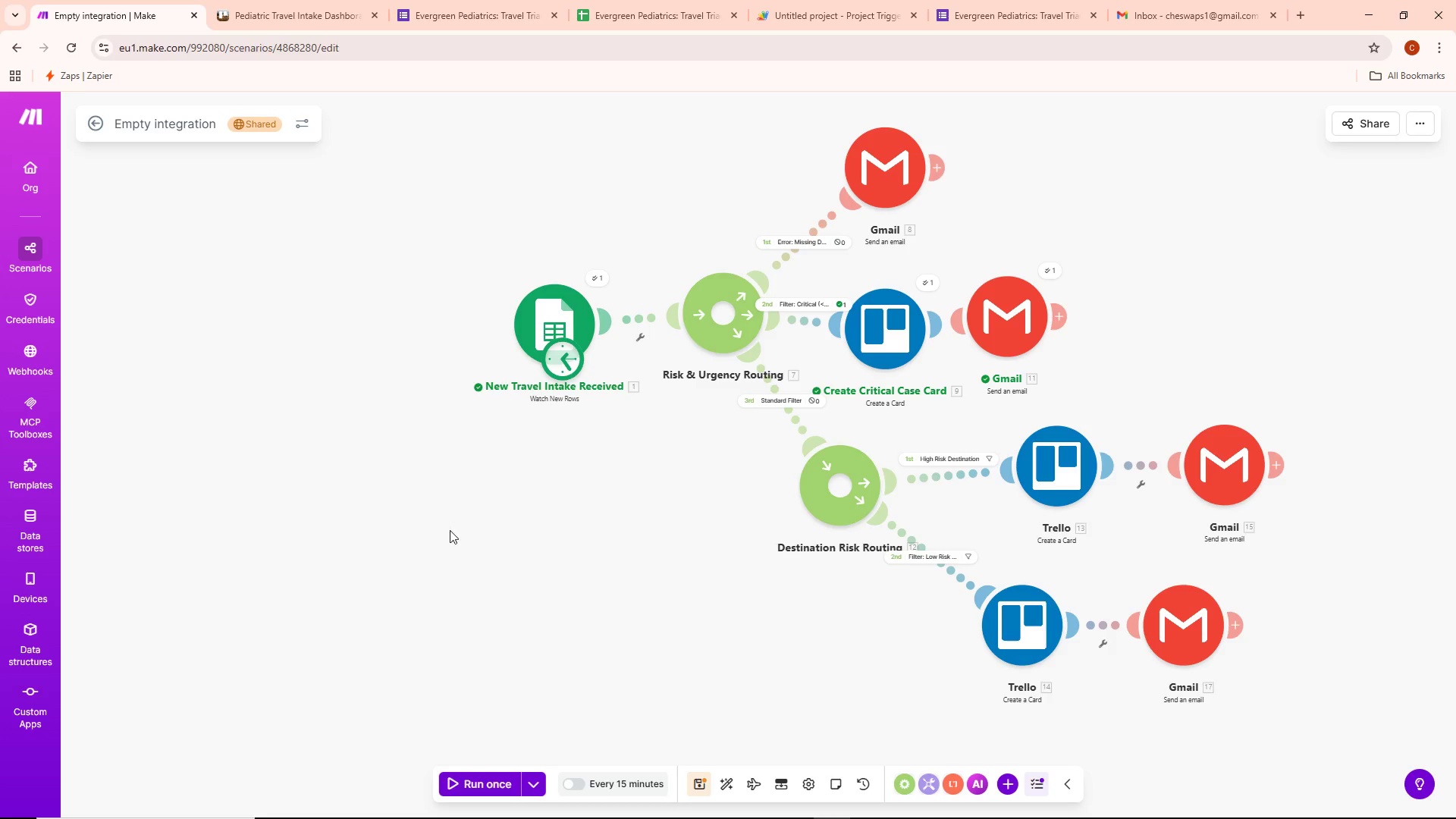 
left_click([792, 310])
 